 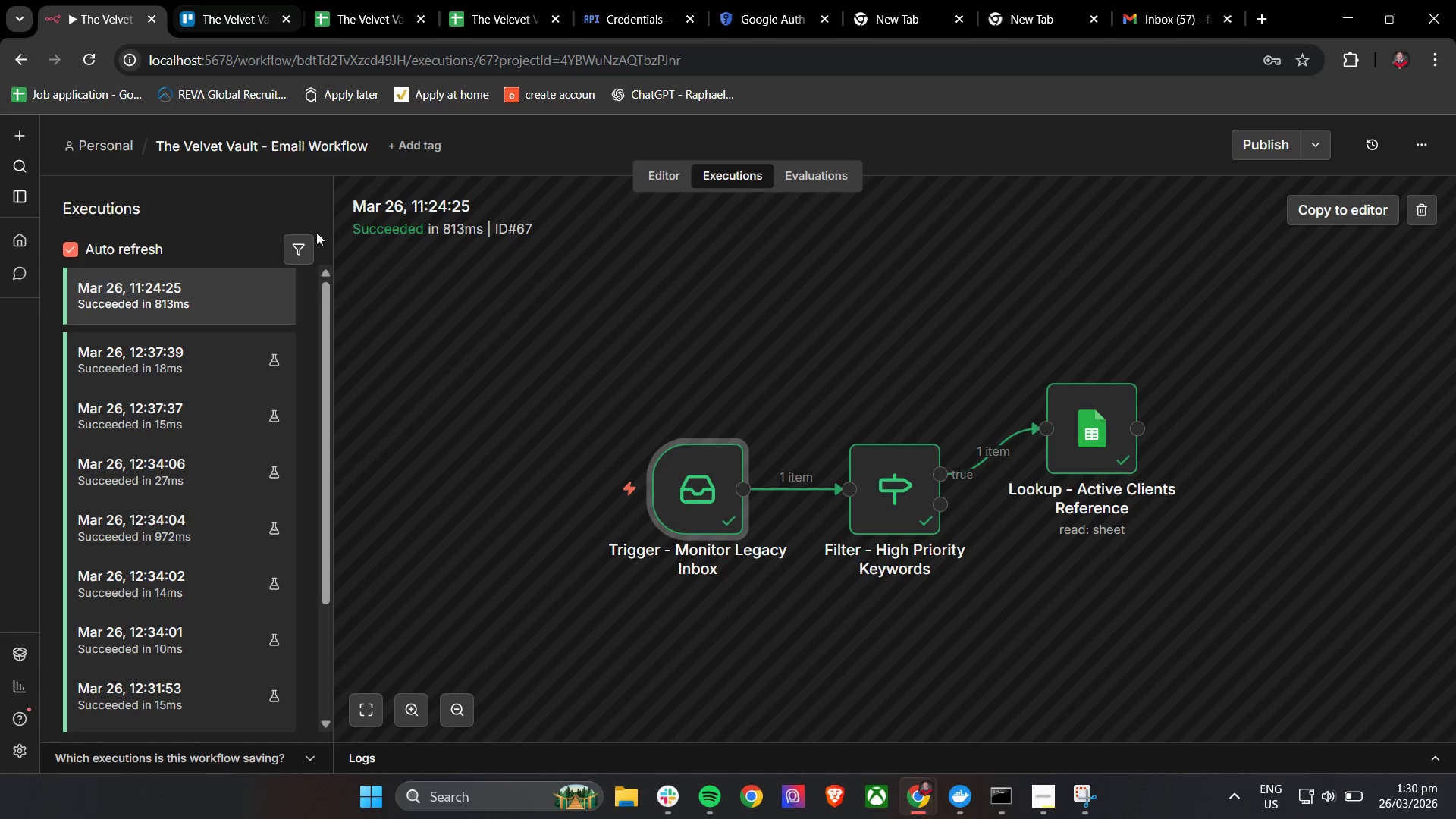 
left_click([673, 174])
 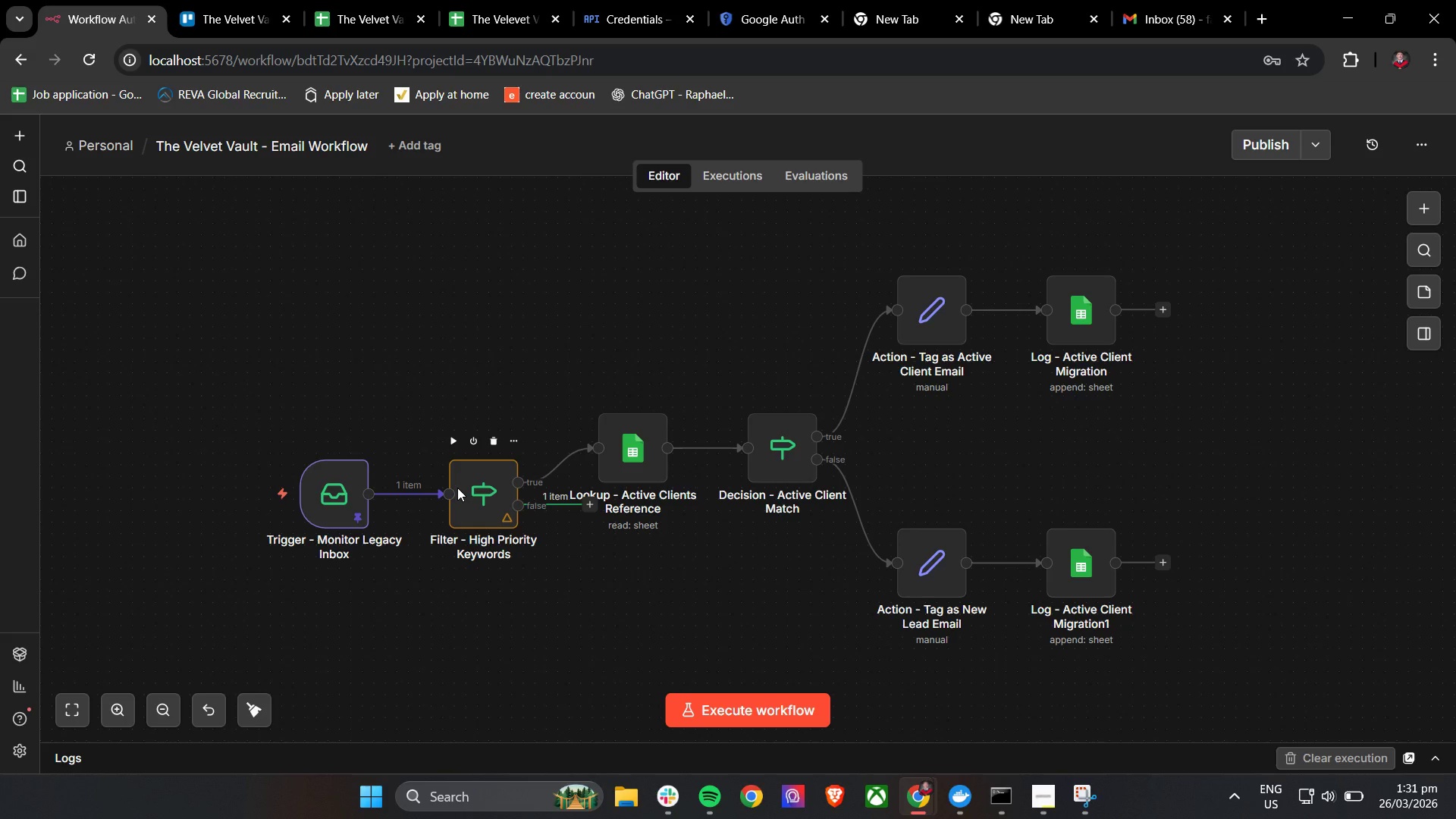 
wait(19.52)
 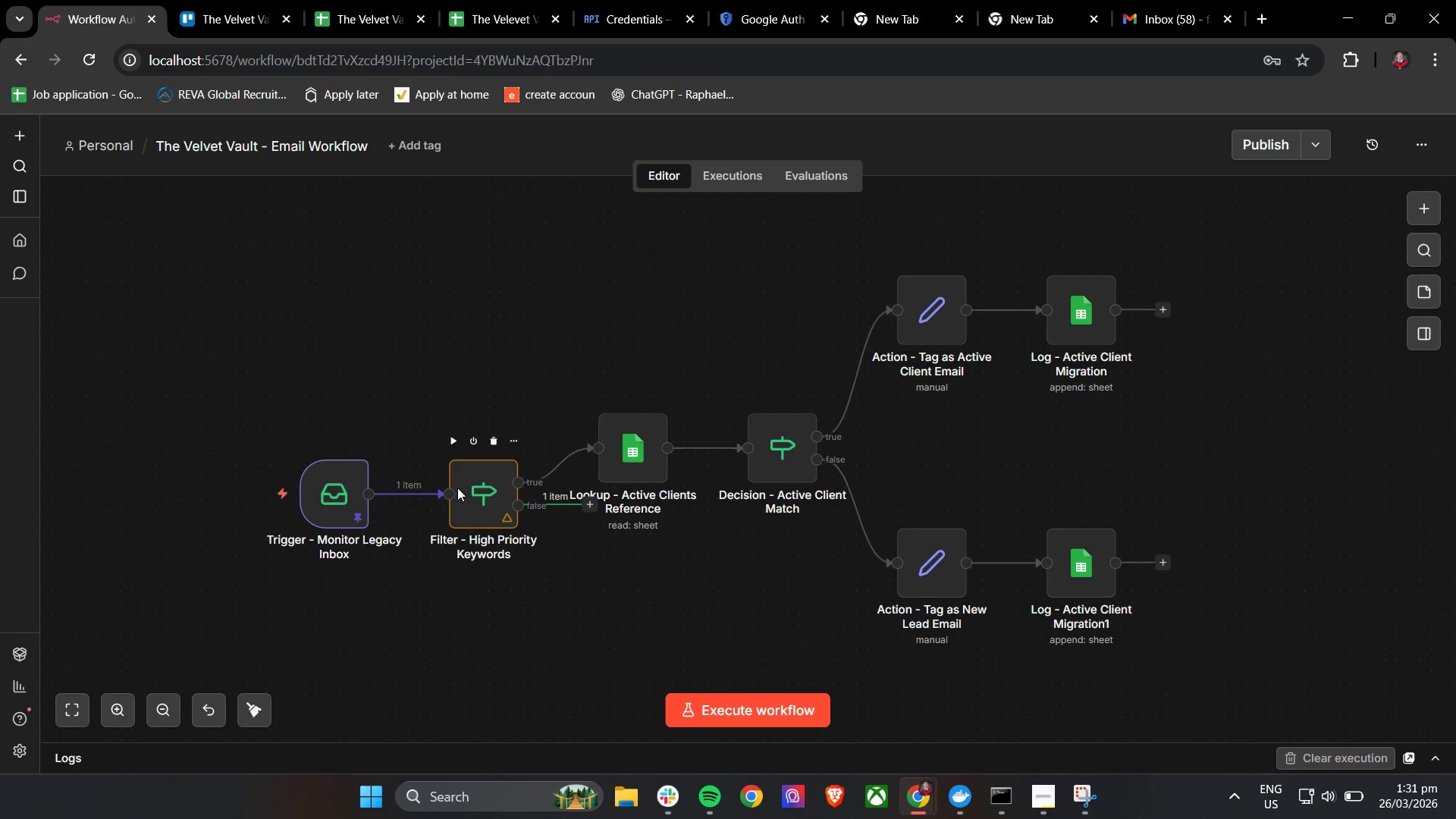 
scroll: coordinate [465, 561], scroll_direction: down, amount: 2.0
 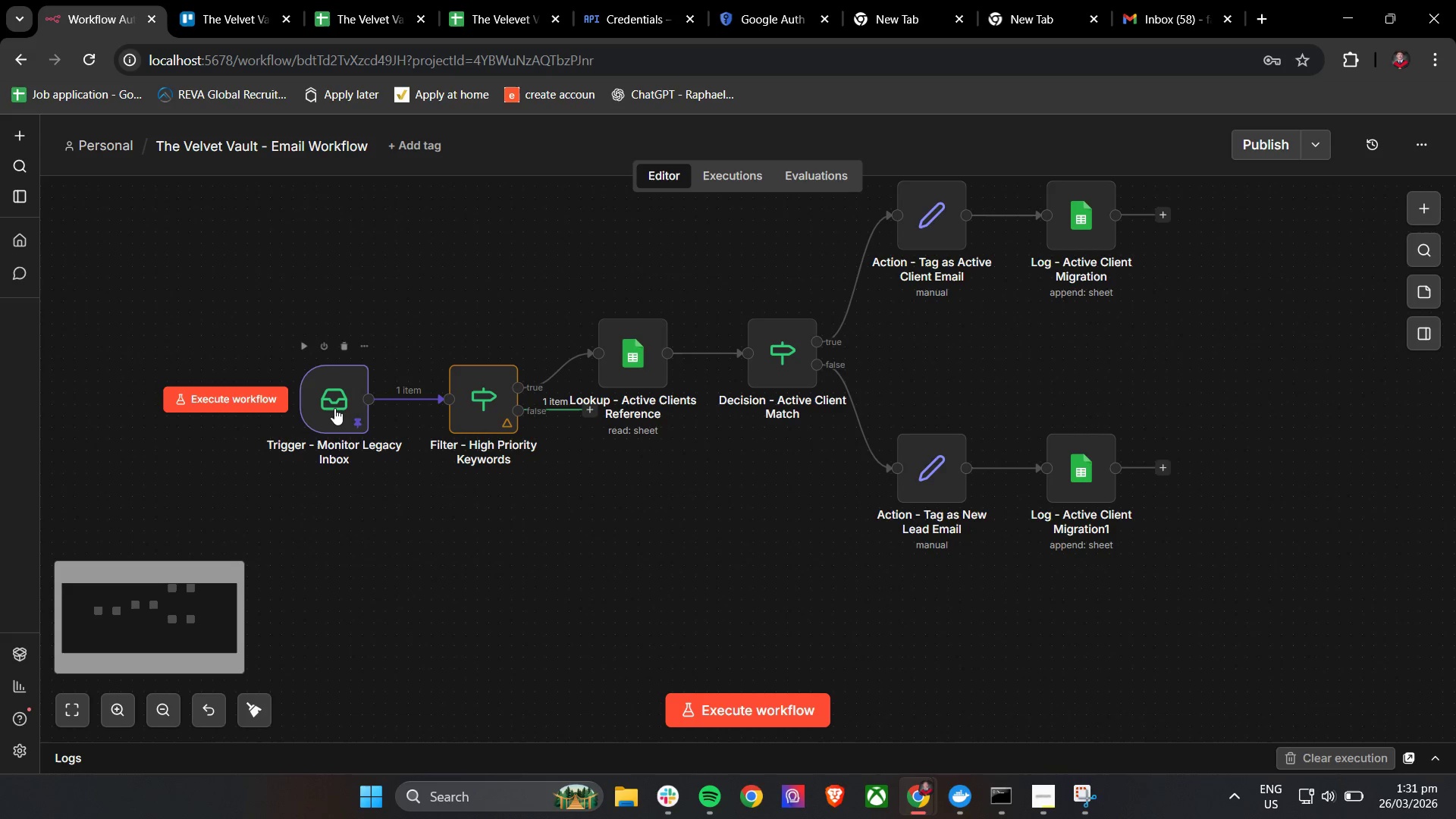 
double_click([334, 408])
 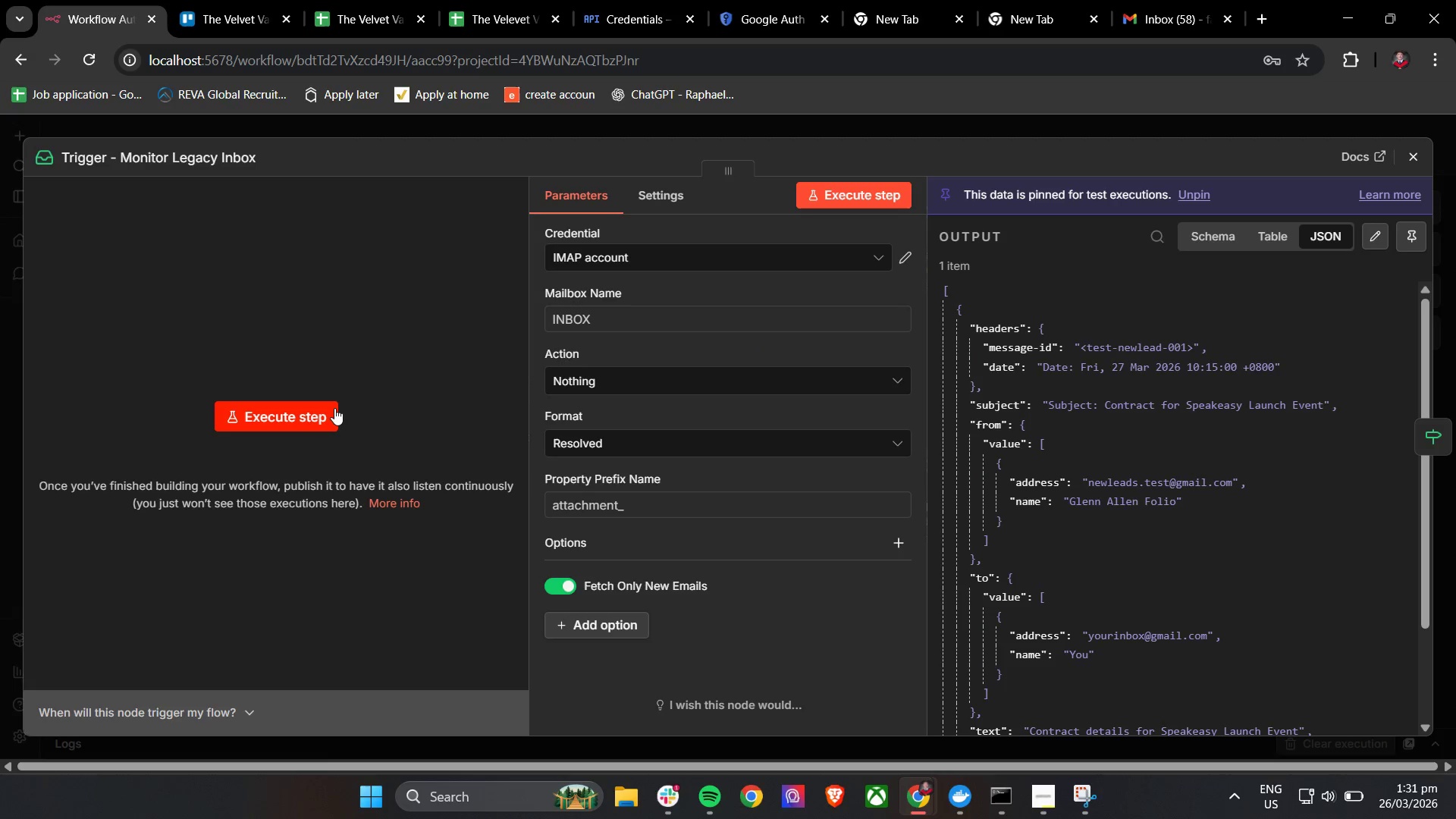 
wait(6.08)
 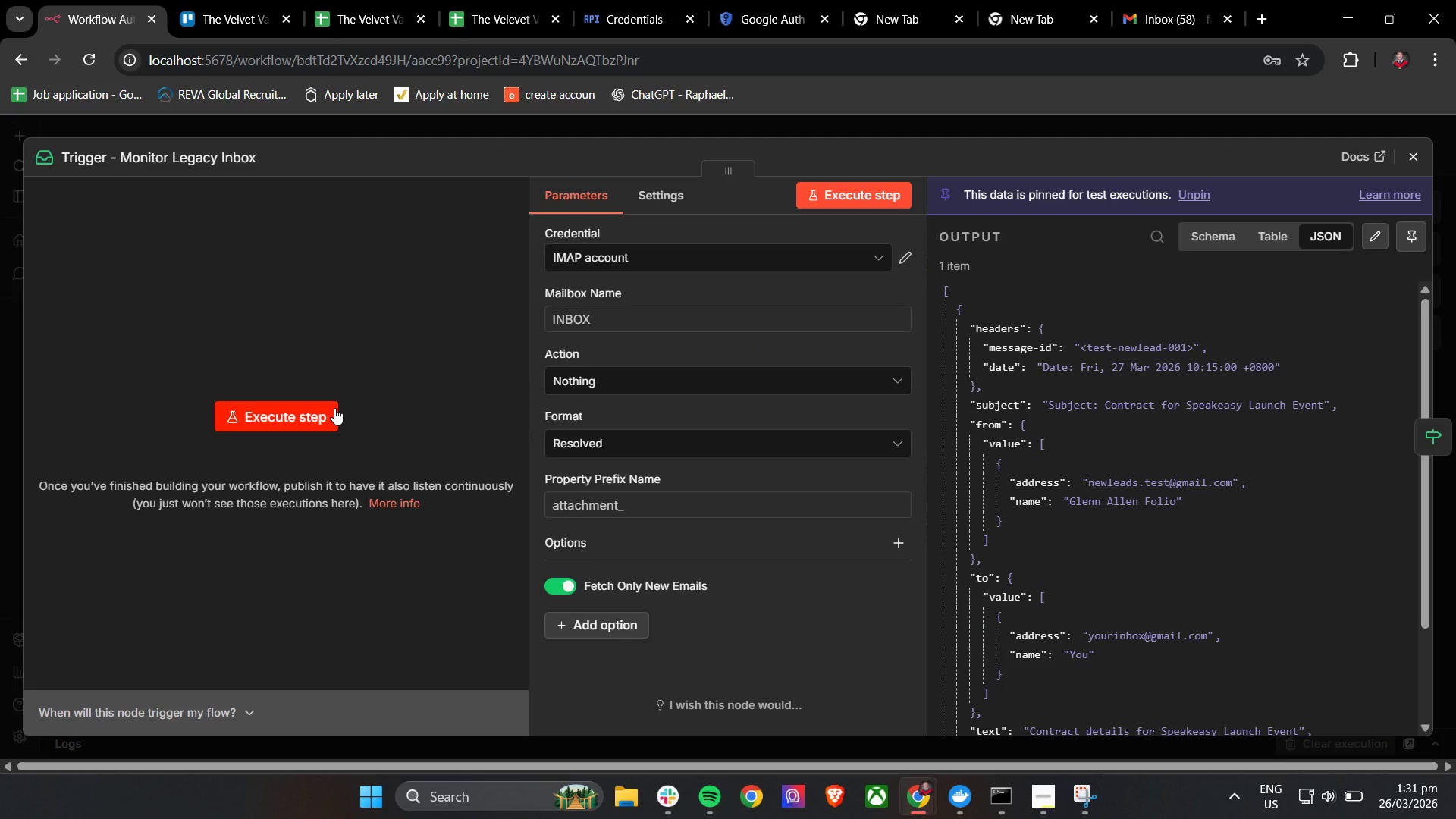 
left_click([1212, 670])
 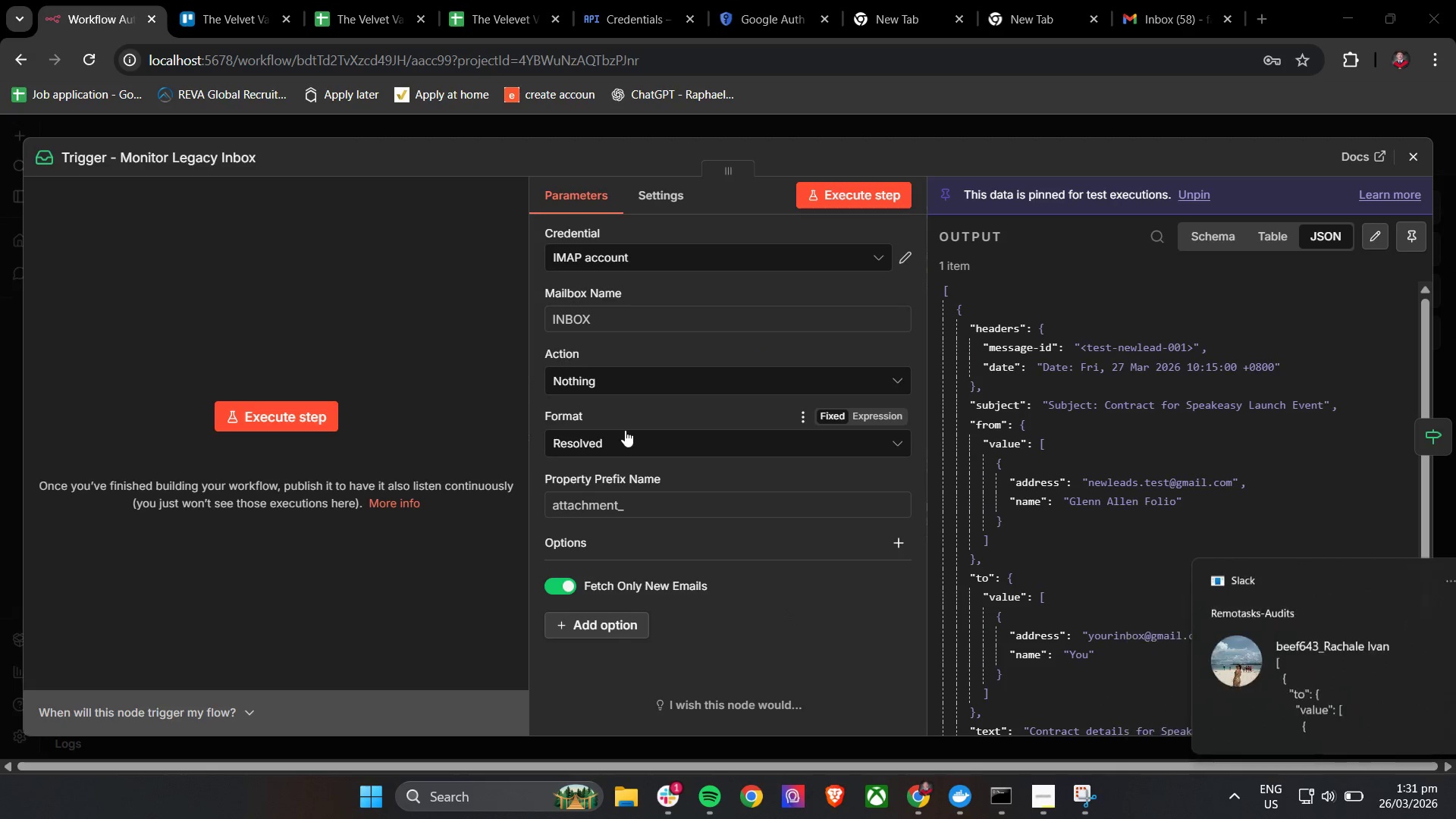 
key(Unknown)
 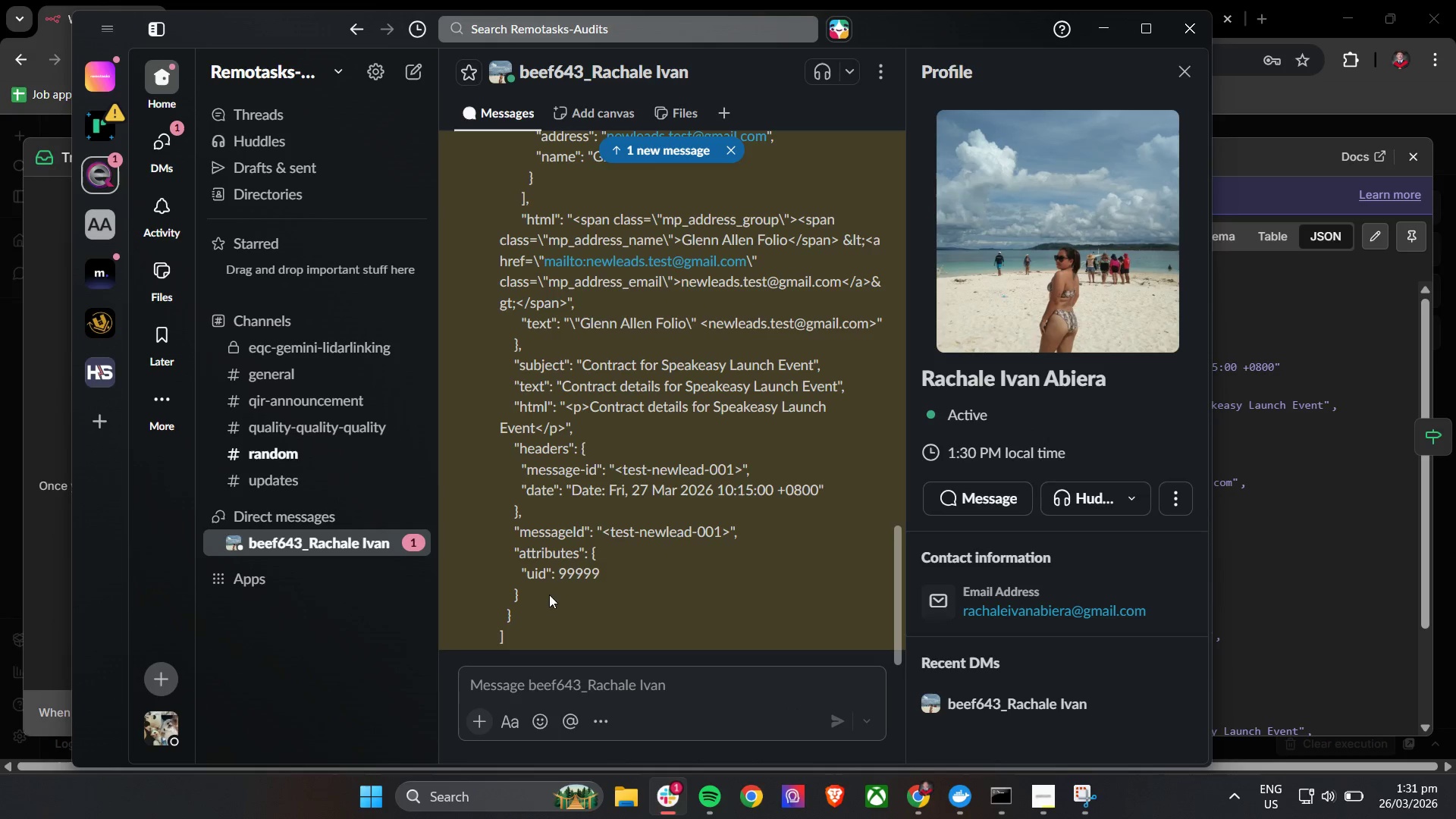 
left_click_drag(start_coordinate=[518, 635], to_coordinate=[491, 503])
 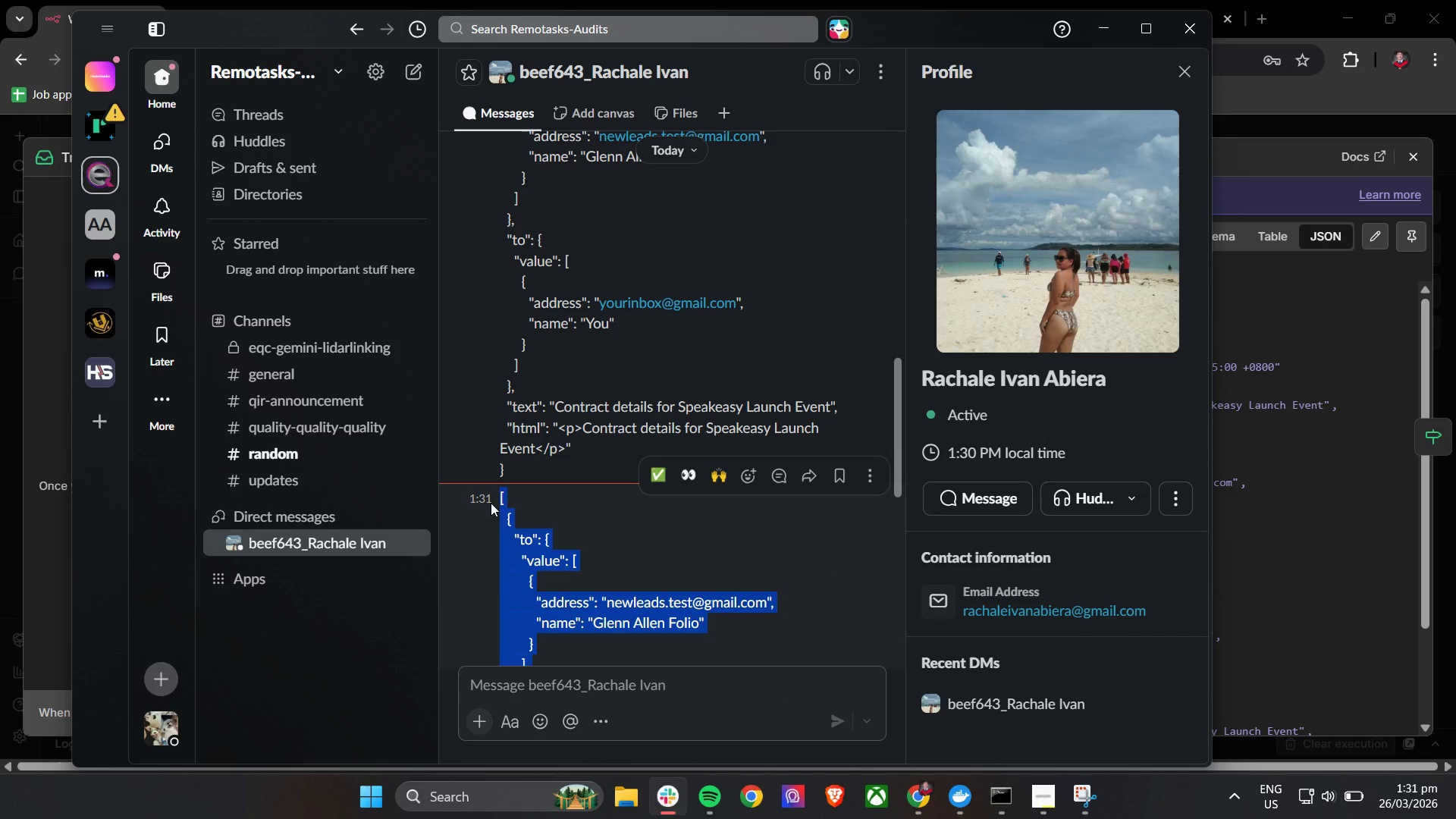 
scroll: coordinate [492, 400], scroll_direction: up, amount: 8.0
 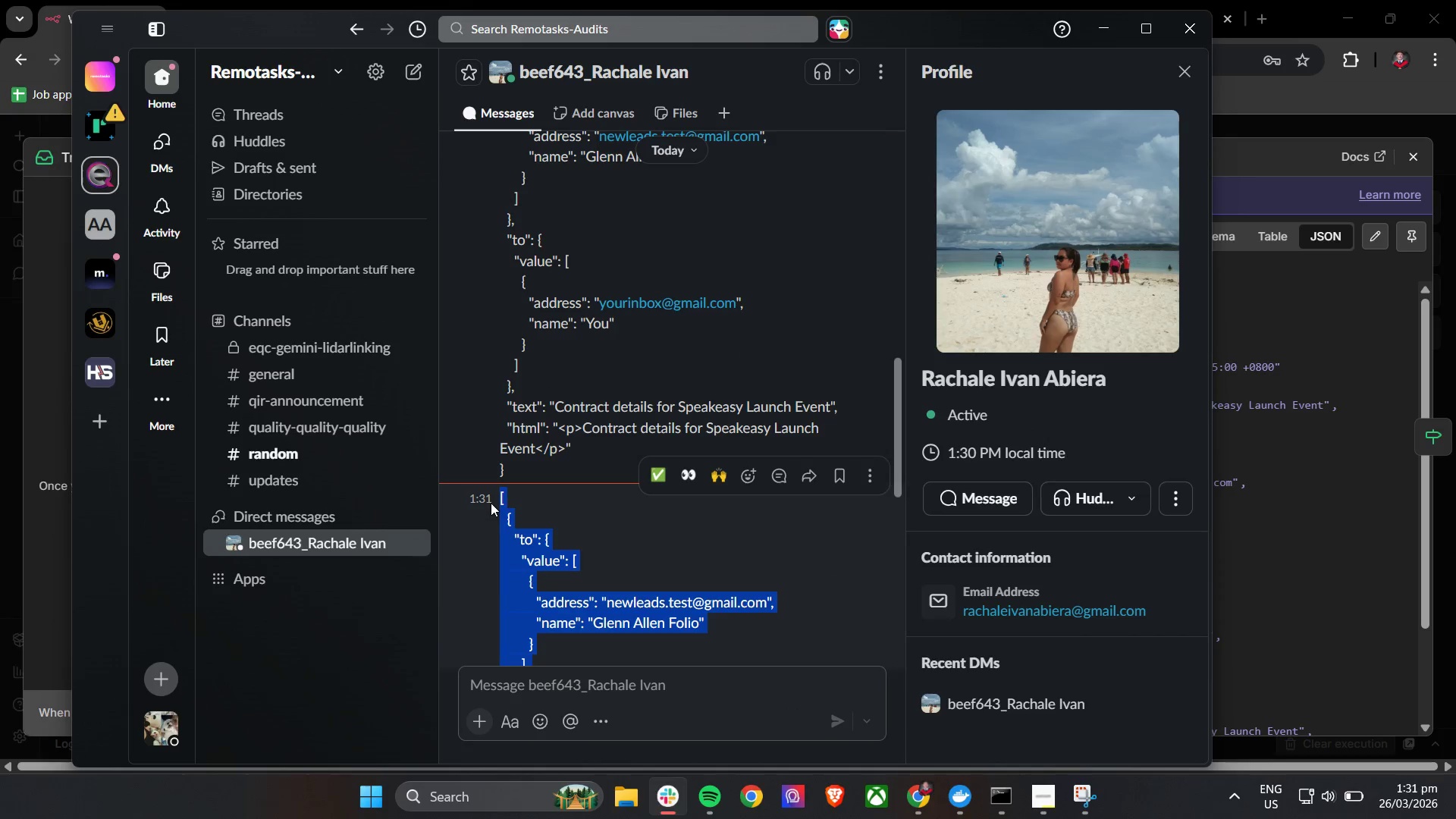 
key(Control+C)
 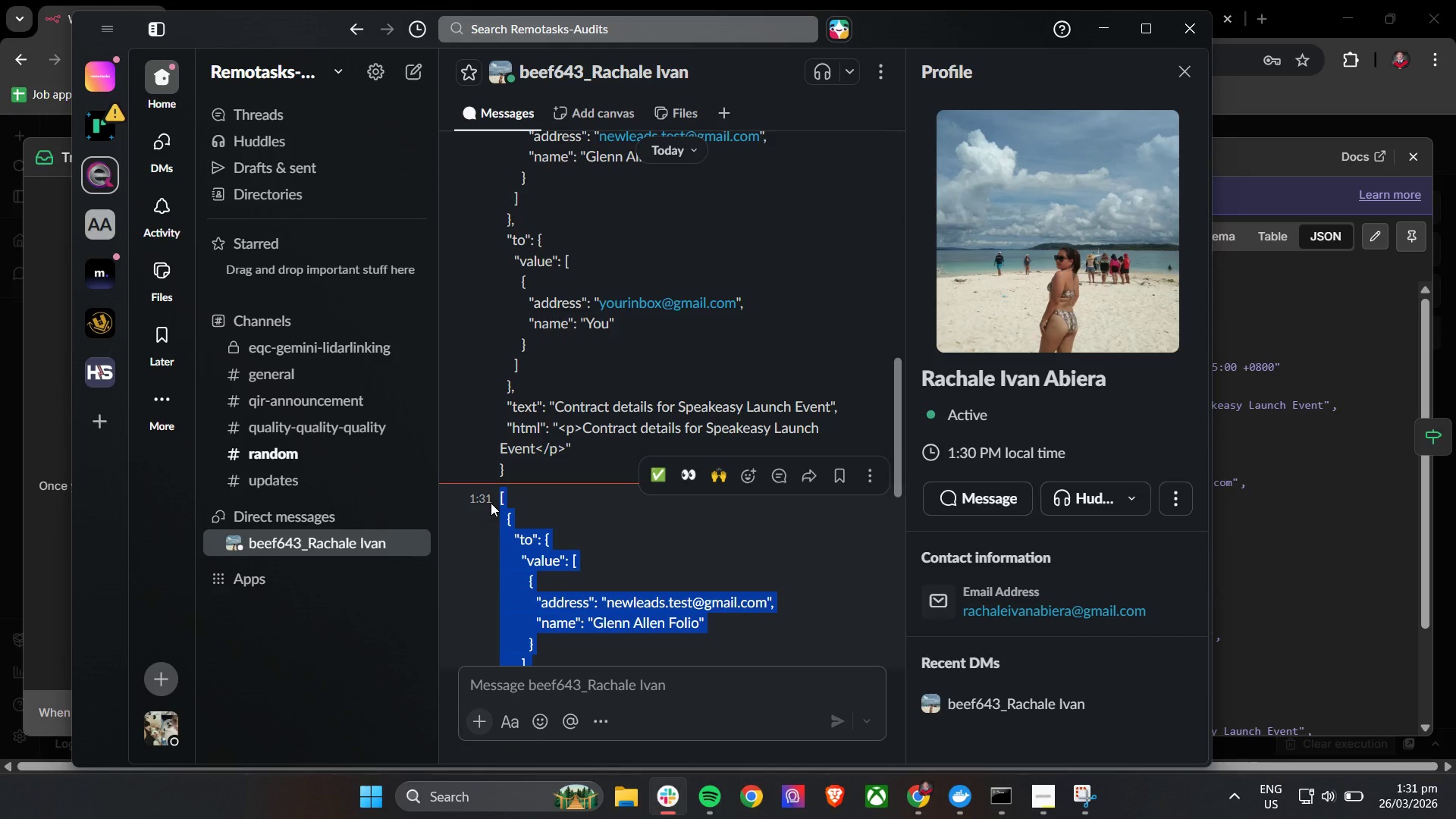 
key(Control+C)
 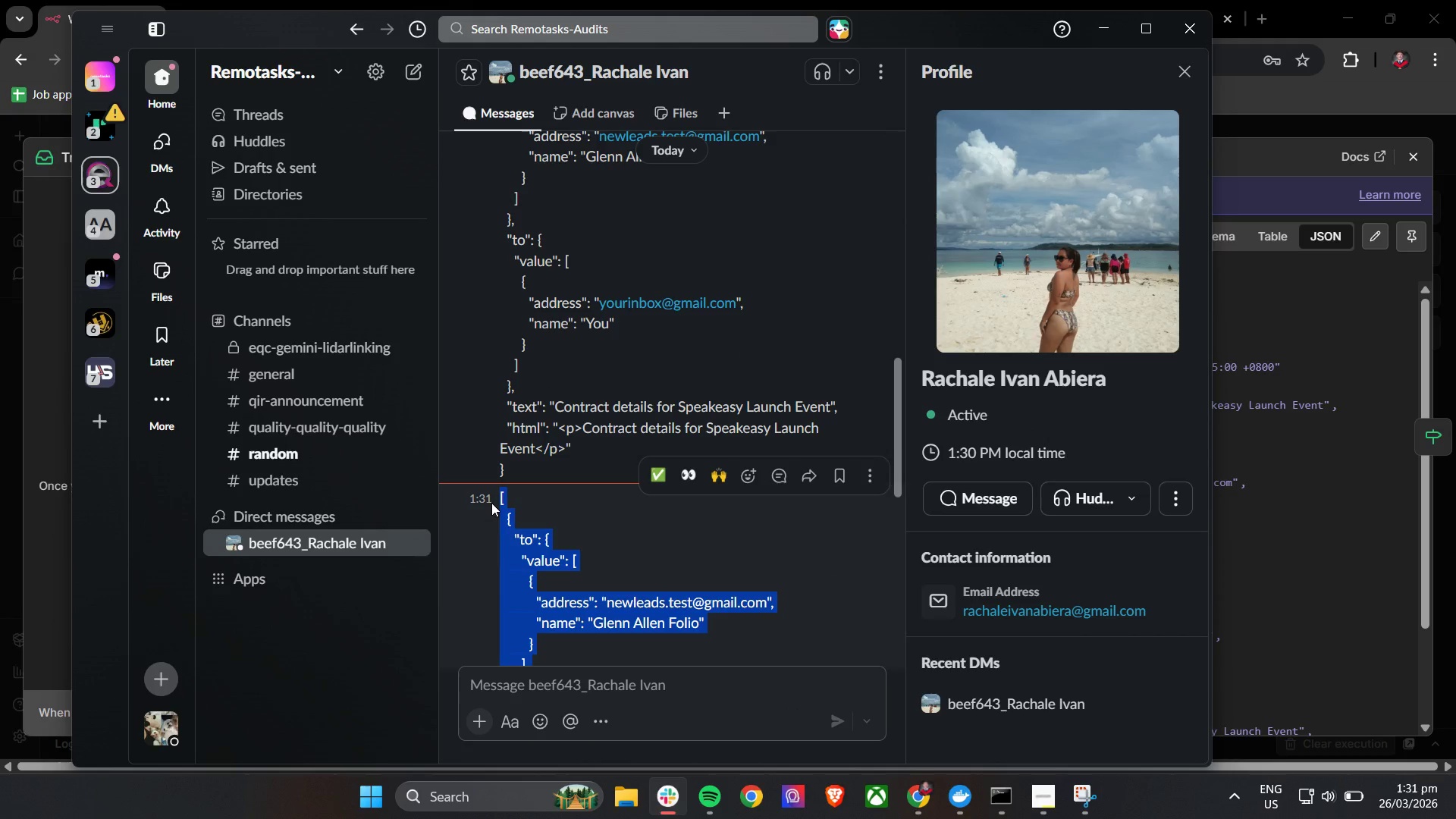 
key(Control+C)
 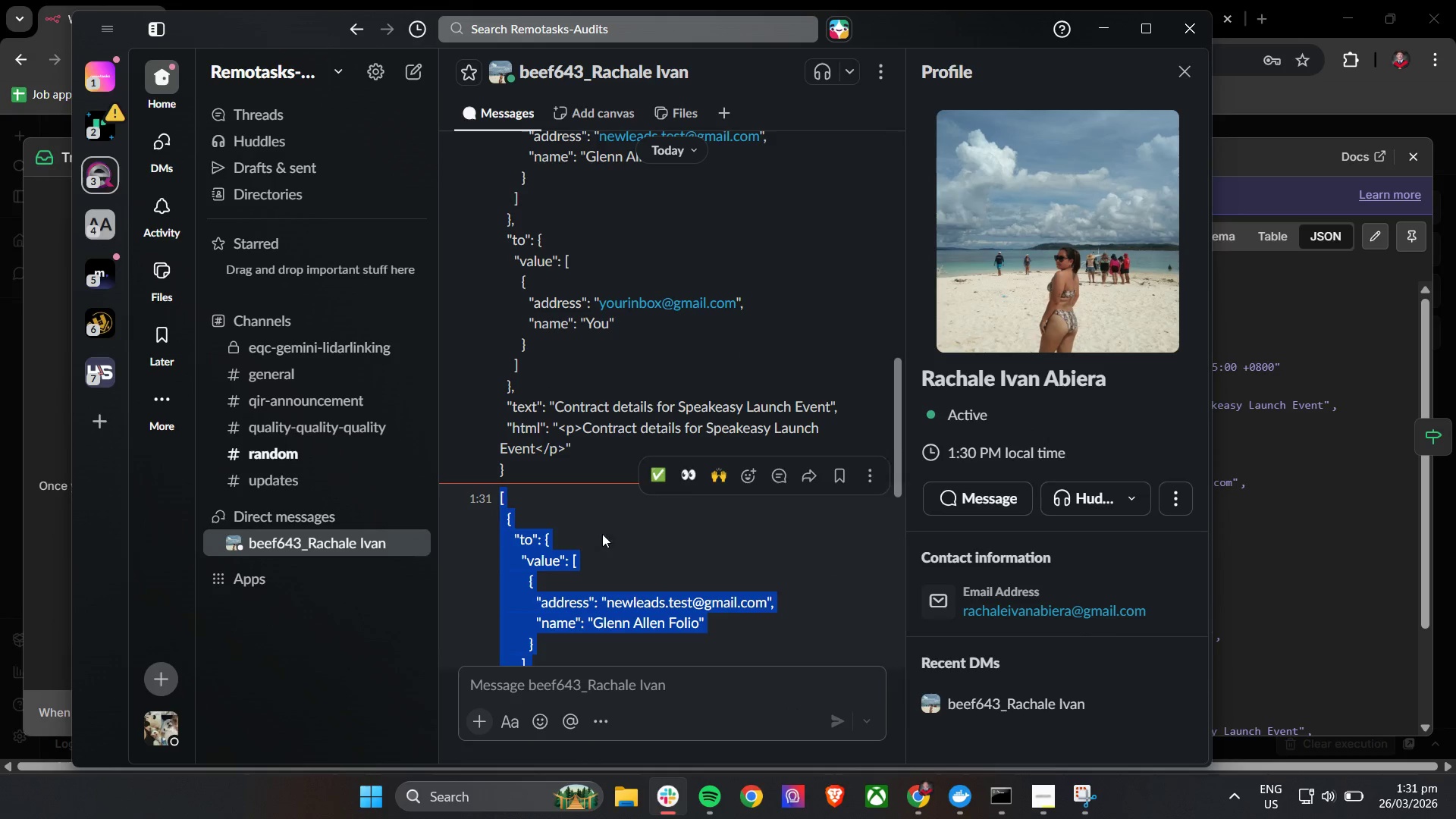 
key(Control+C)
 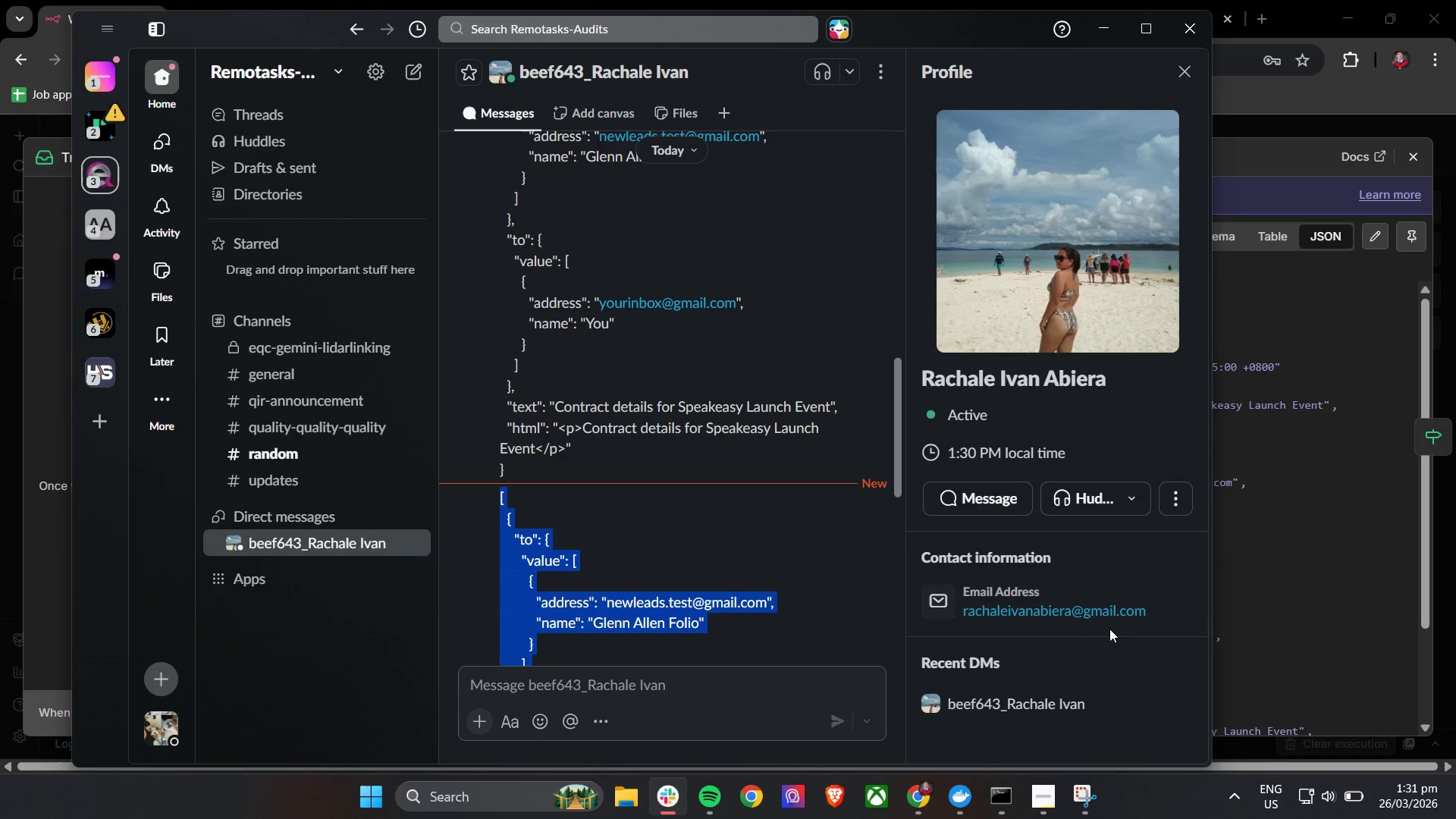 
key(Control+C)
 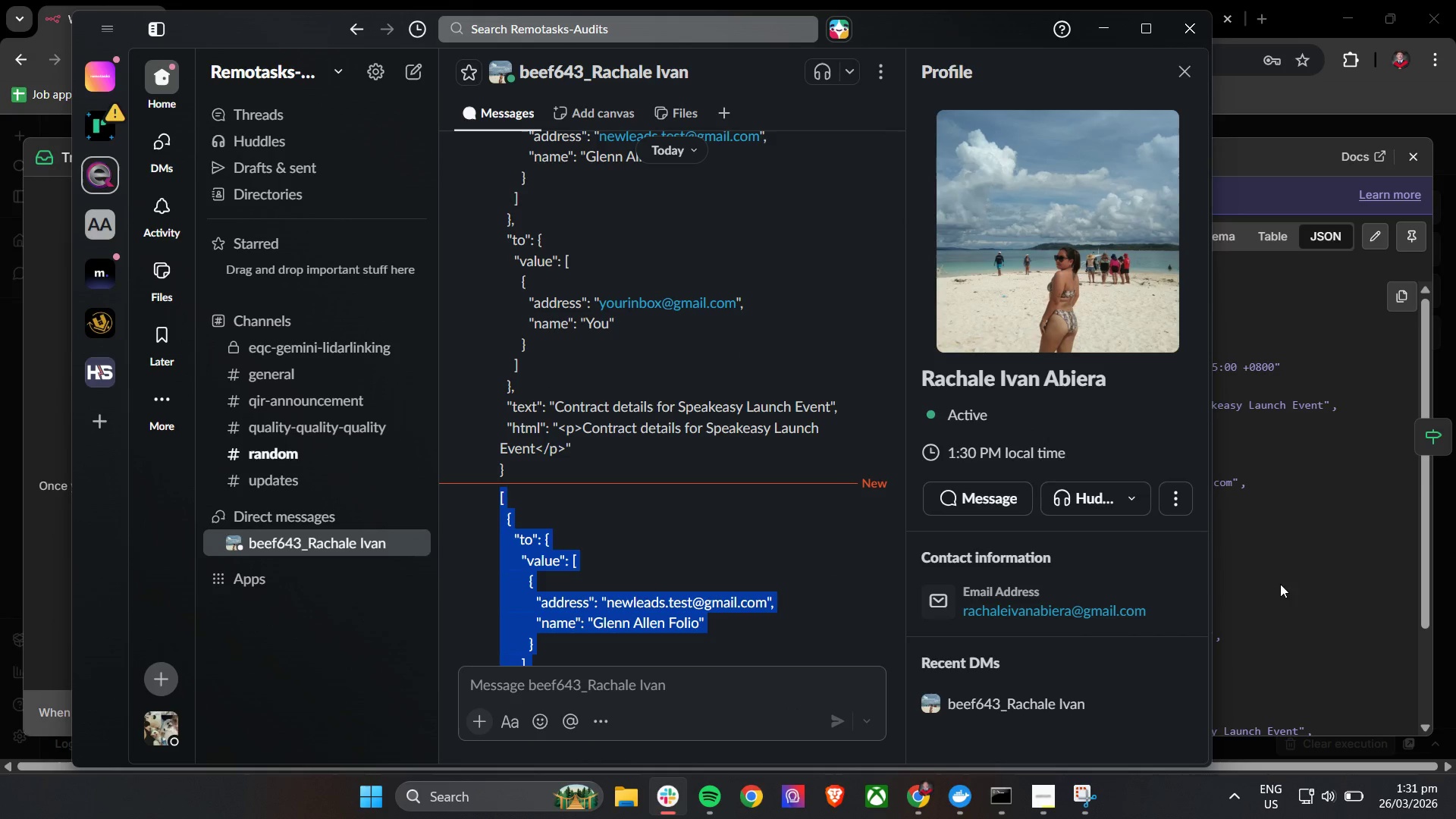 
left_click([1323, 541])
 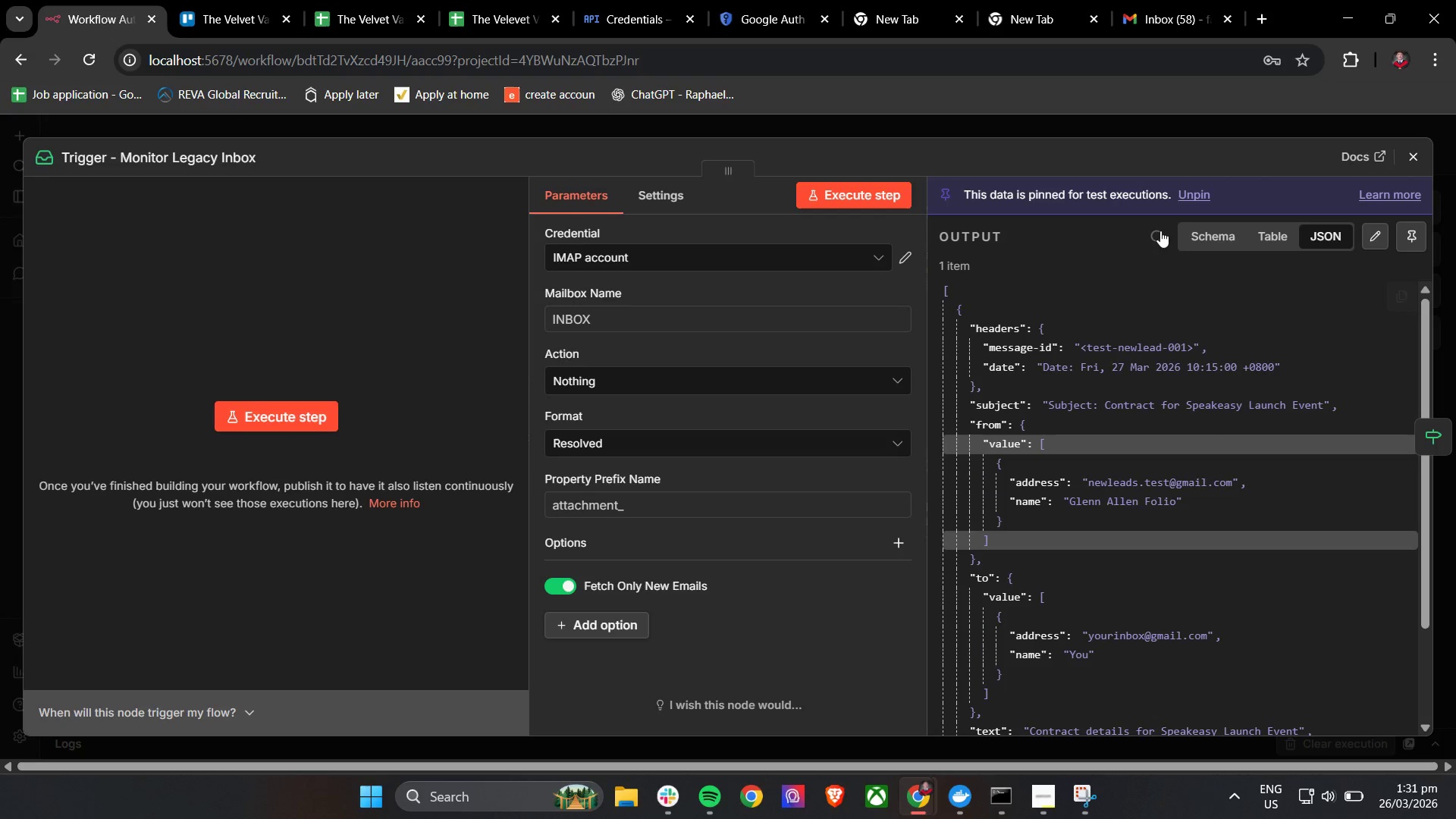 
left_click([1410, 154])
 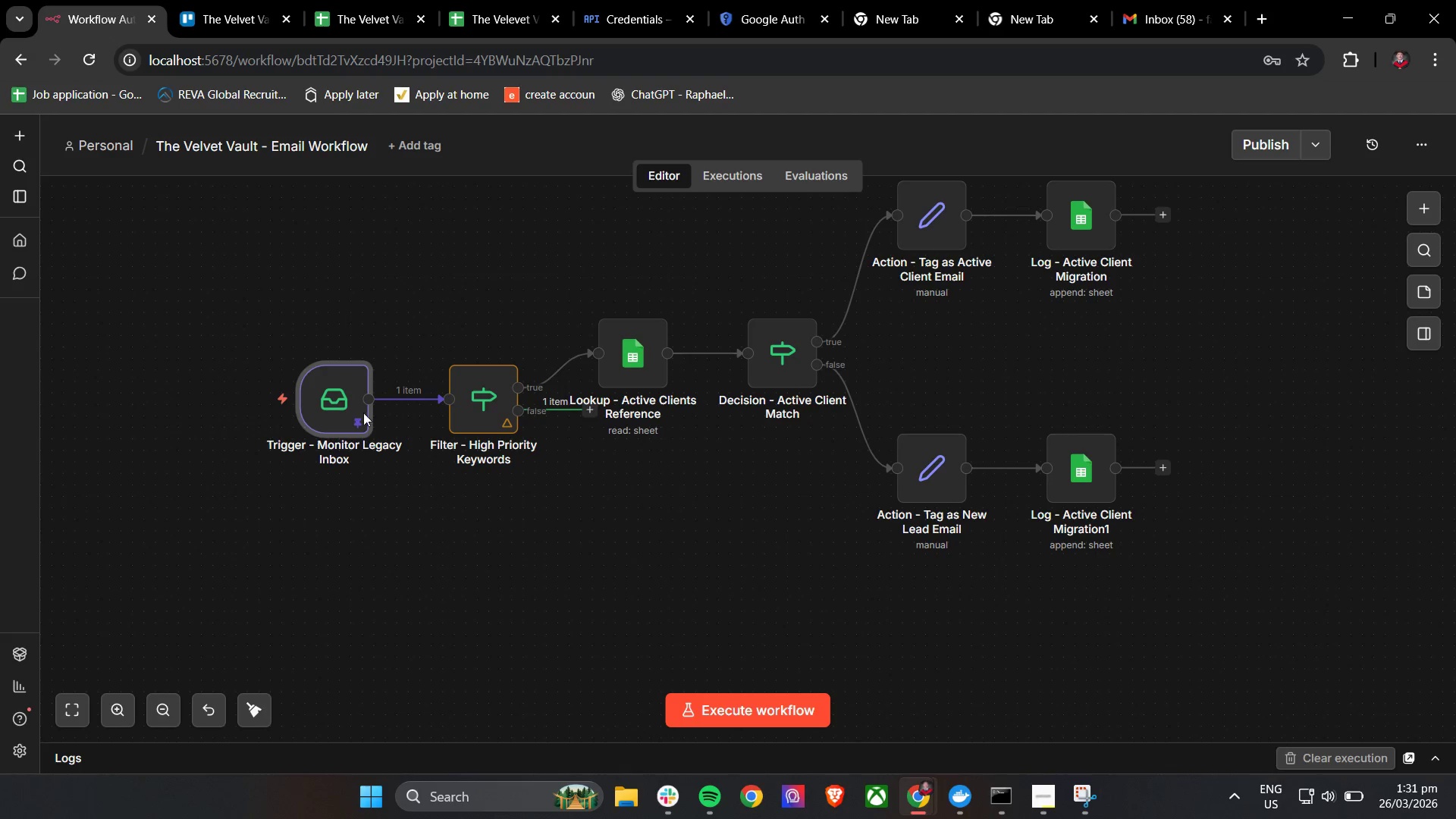 
double_click([336, 401])
 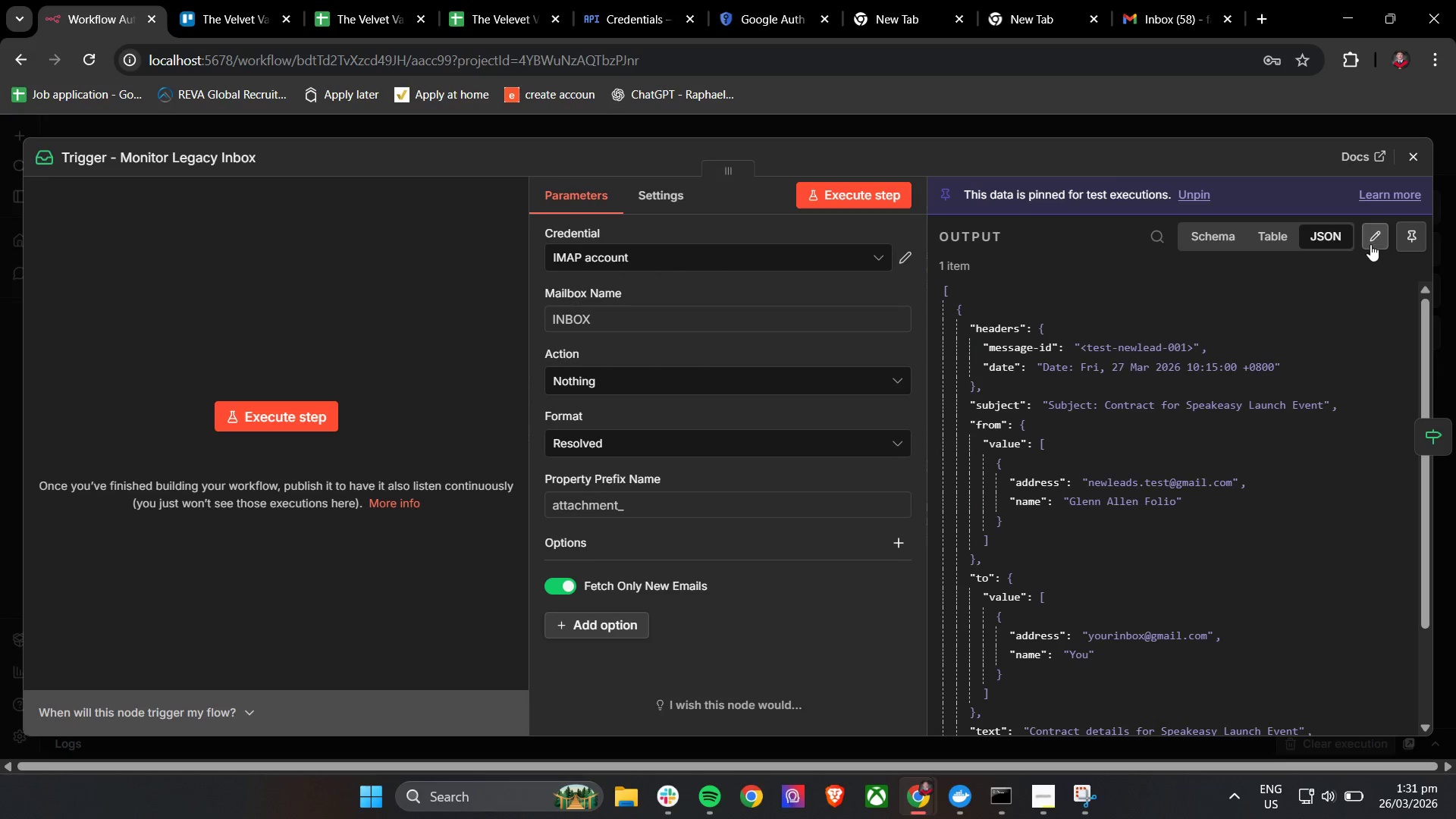 
key(Control+A)
 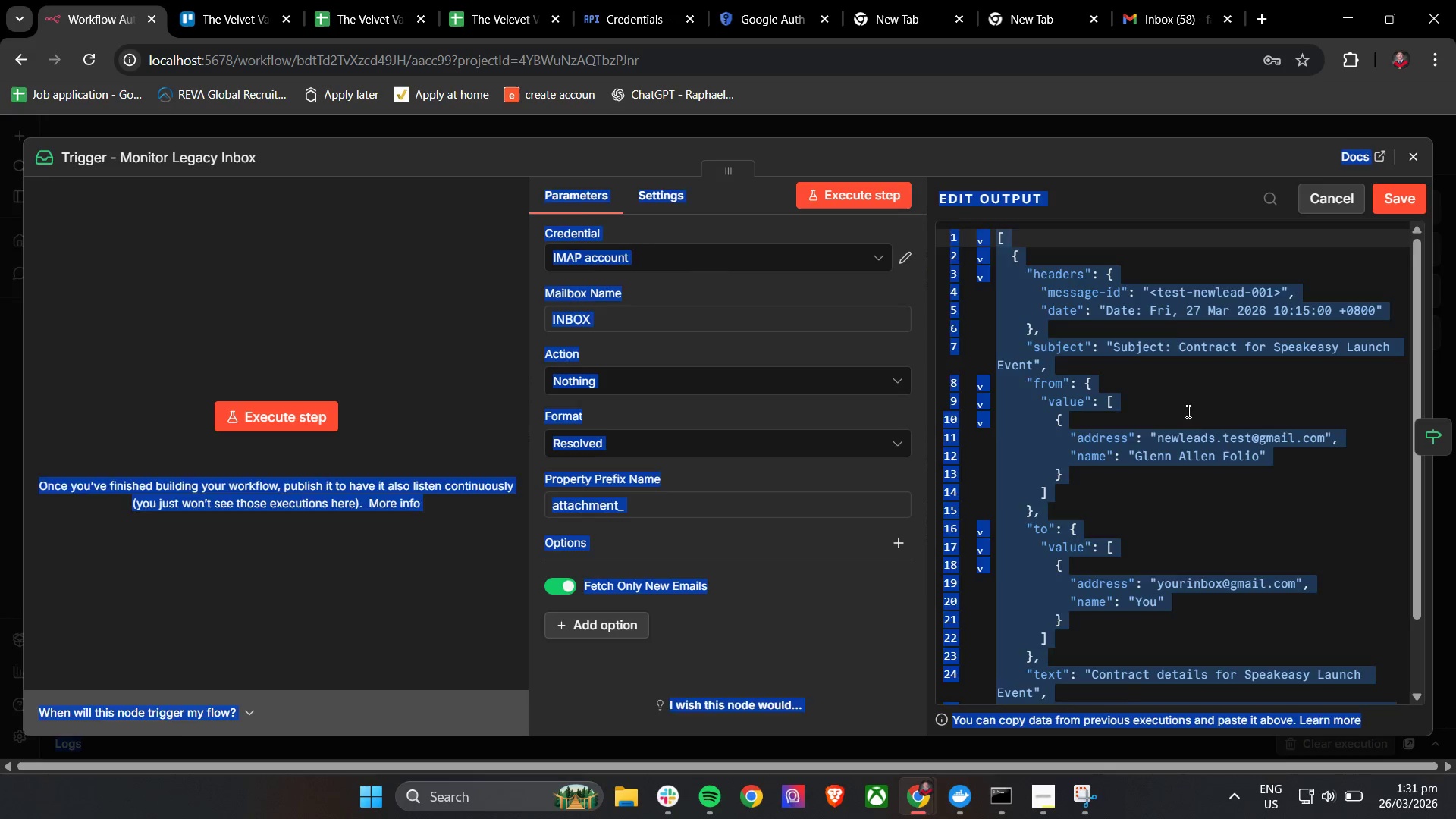 
left_click([1187, 411])
 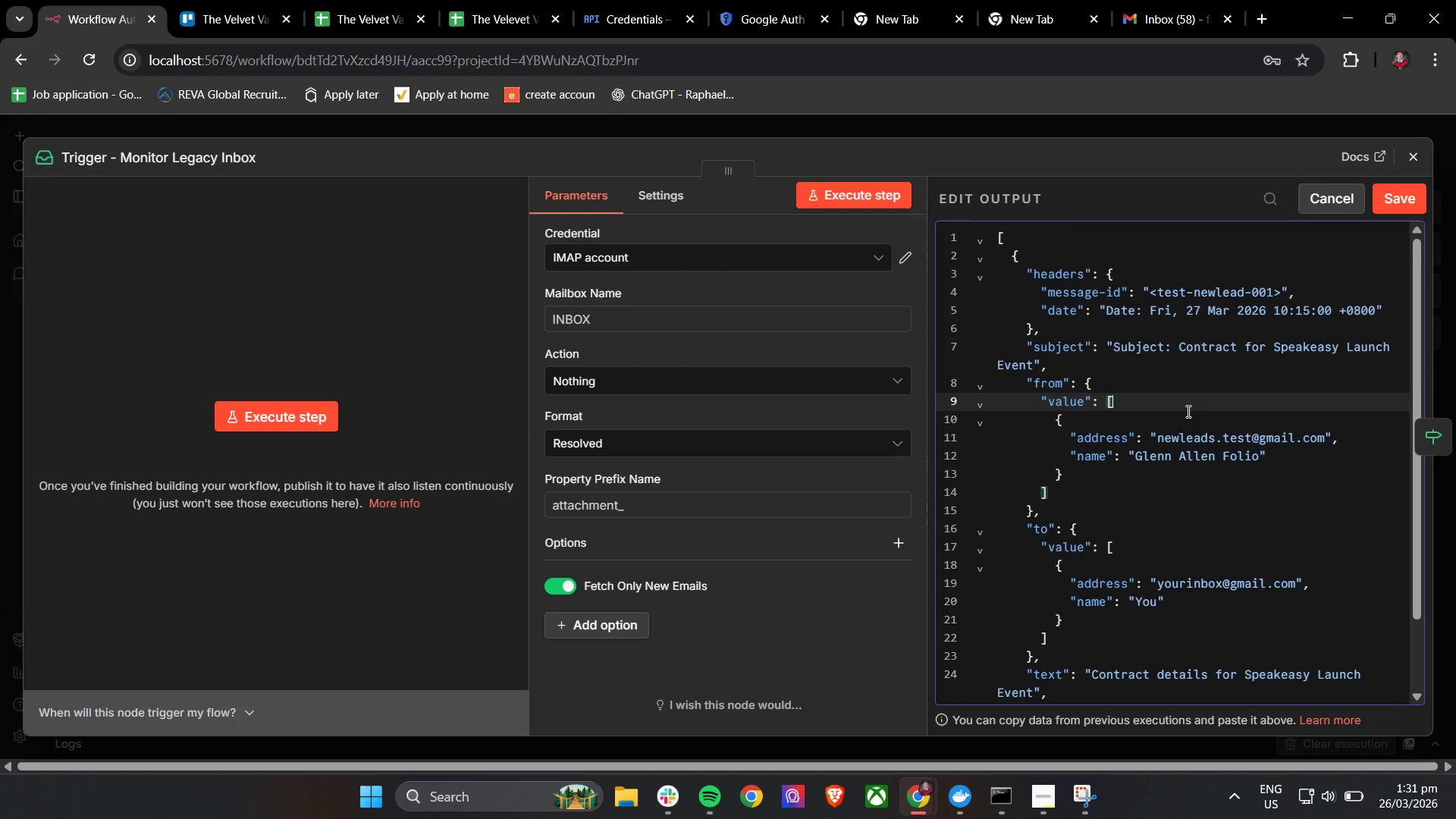 
key(Control+A)
 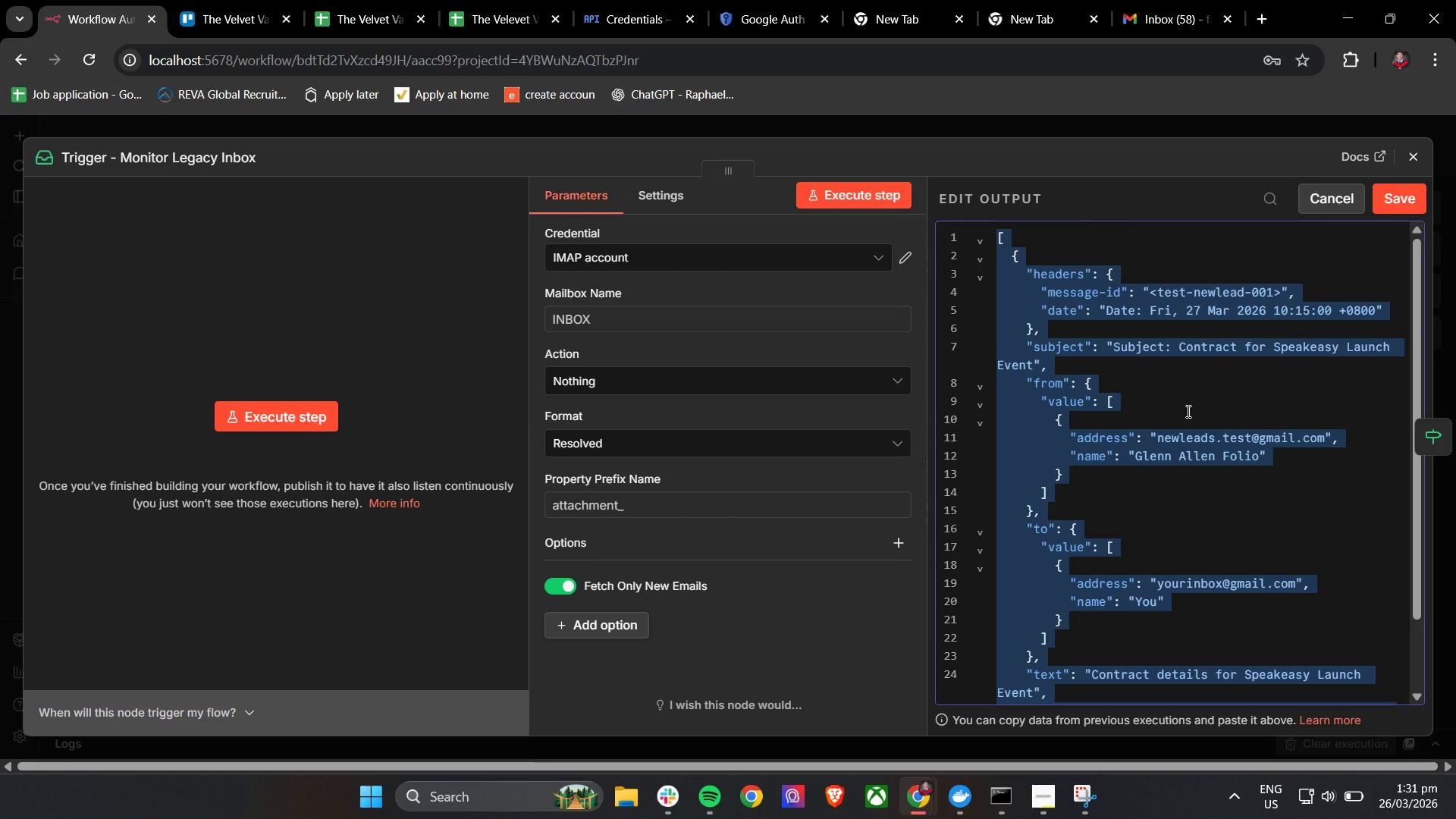 
key(Control+V)
 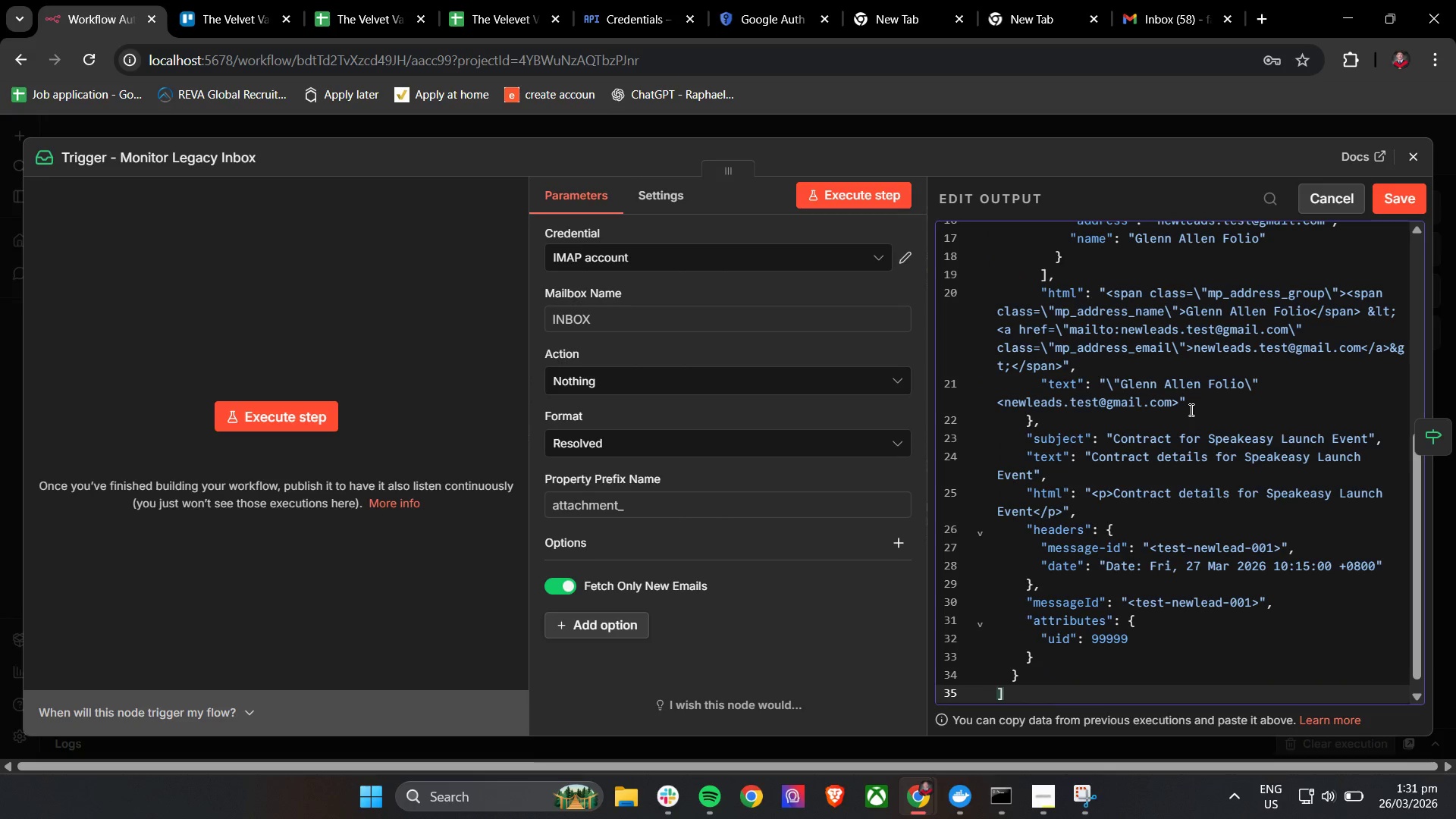 
scroll: coordinate [1190, 410], scroll_direction: down, amount: 3.0
 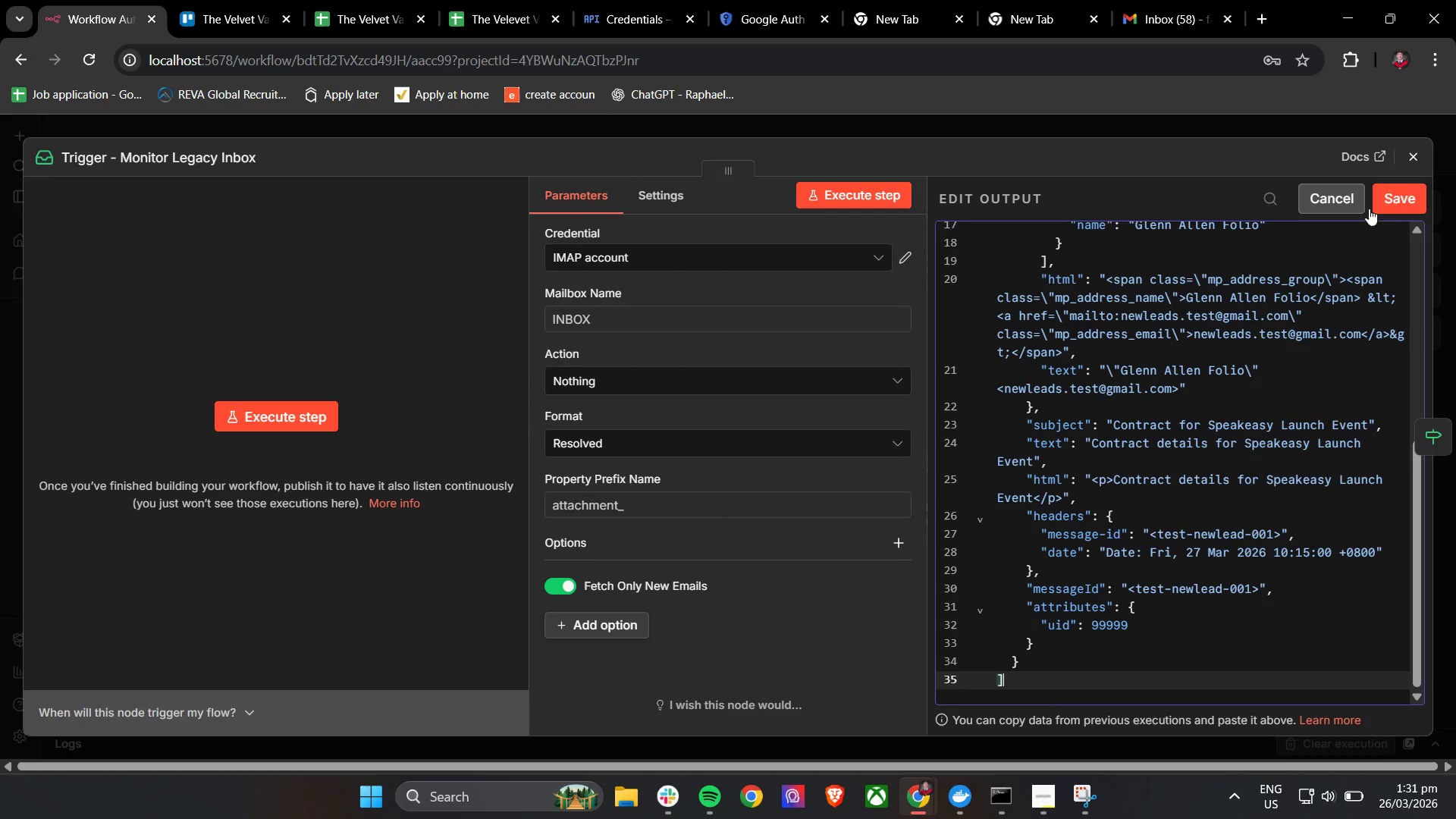 
left_click([1394, 200])
 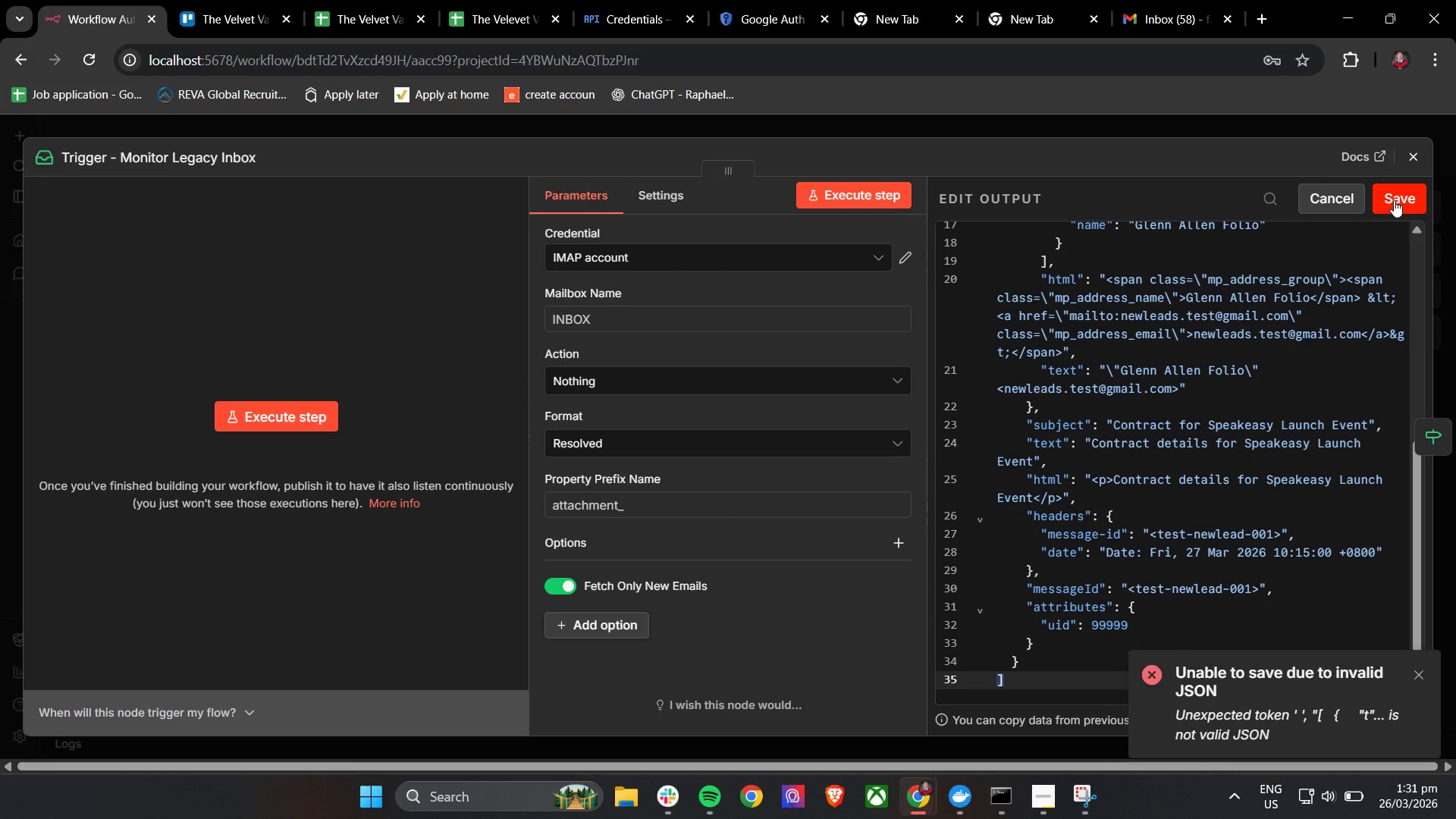 
left_click([1394, 200])
 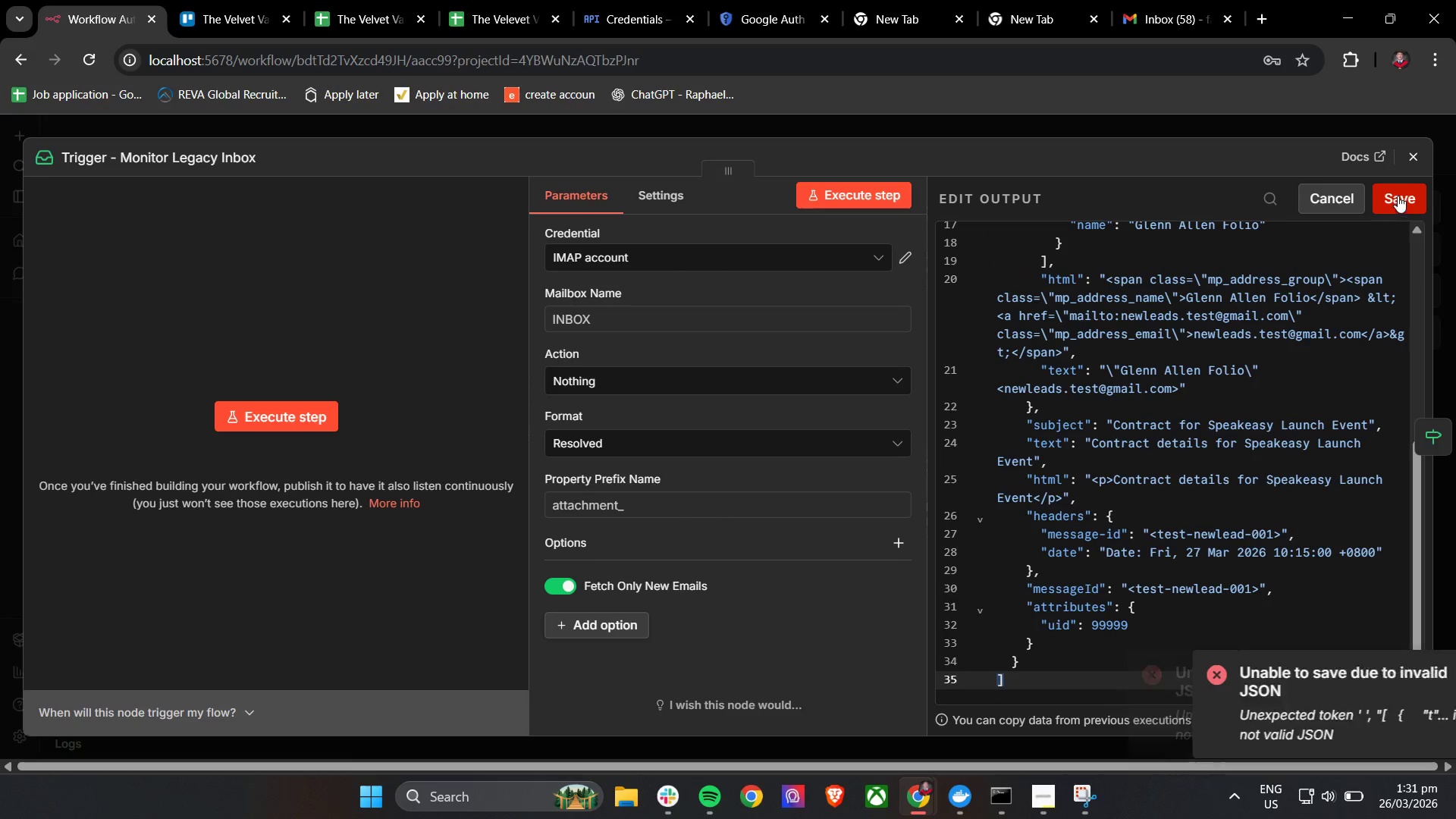 
triple_click([1398, 193])
 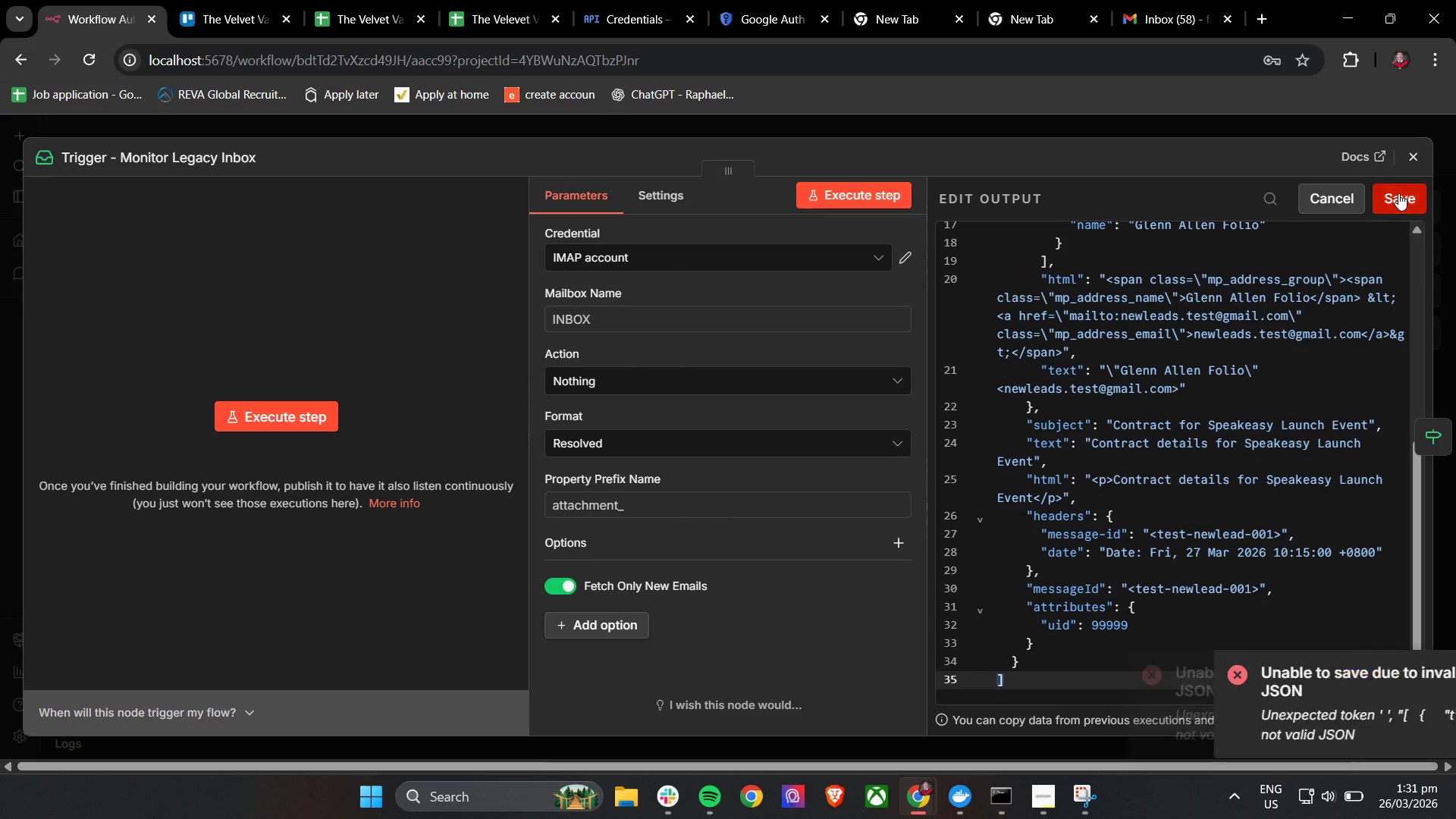 
triple_click([1398, 193])
 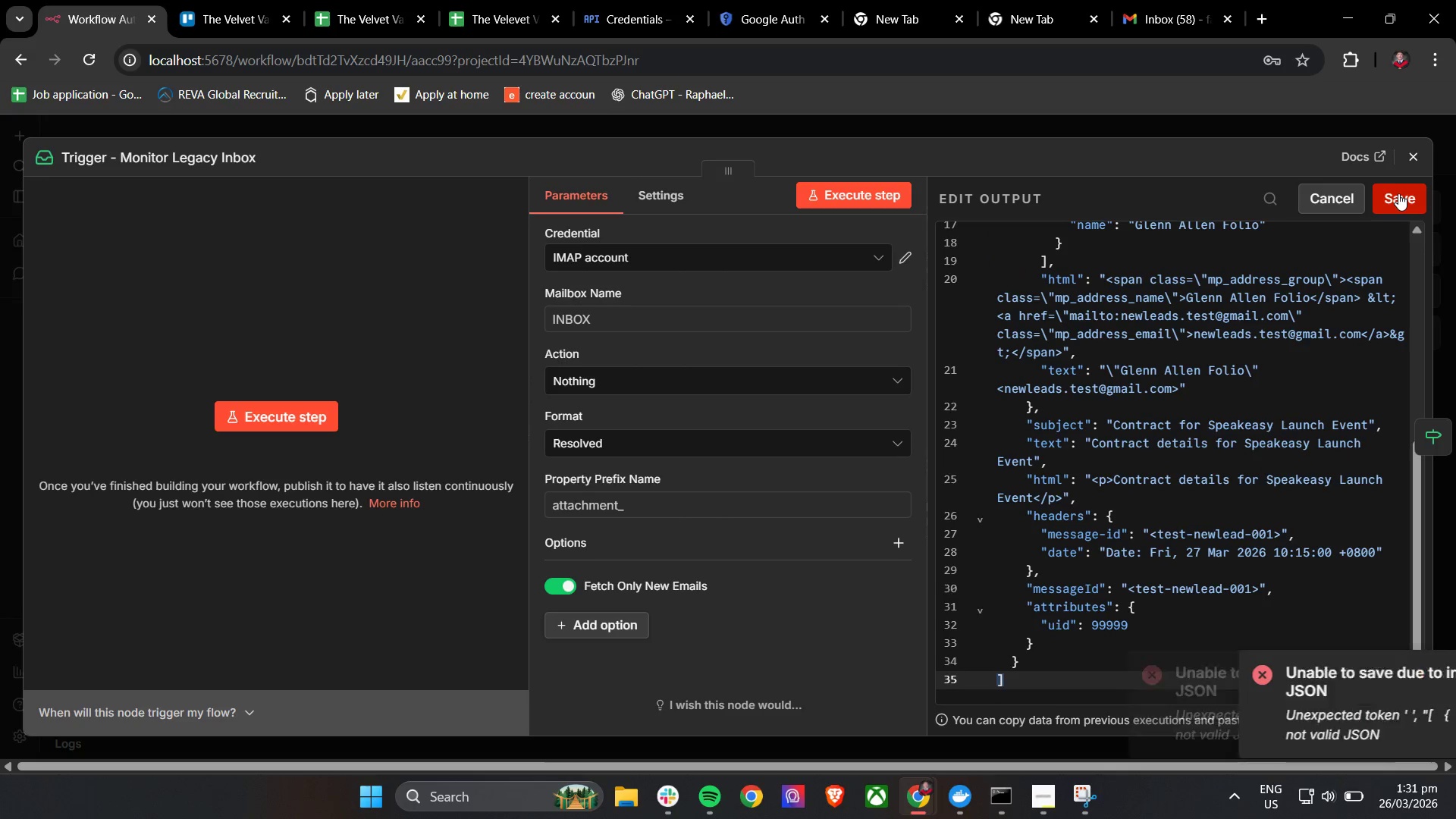 
triple_click([1398, 193])
 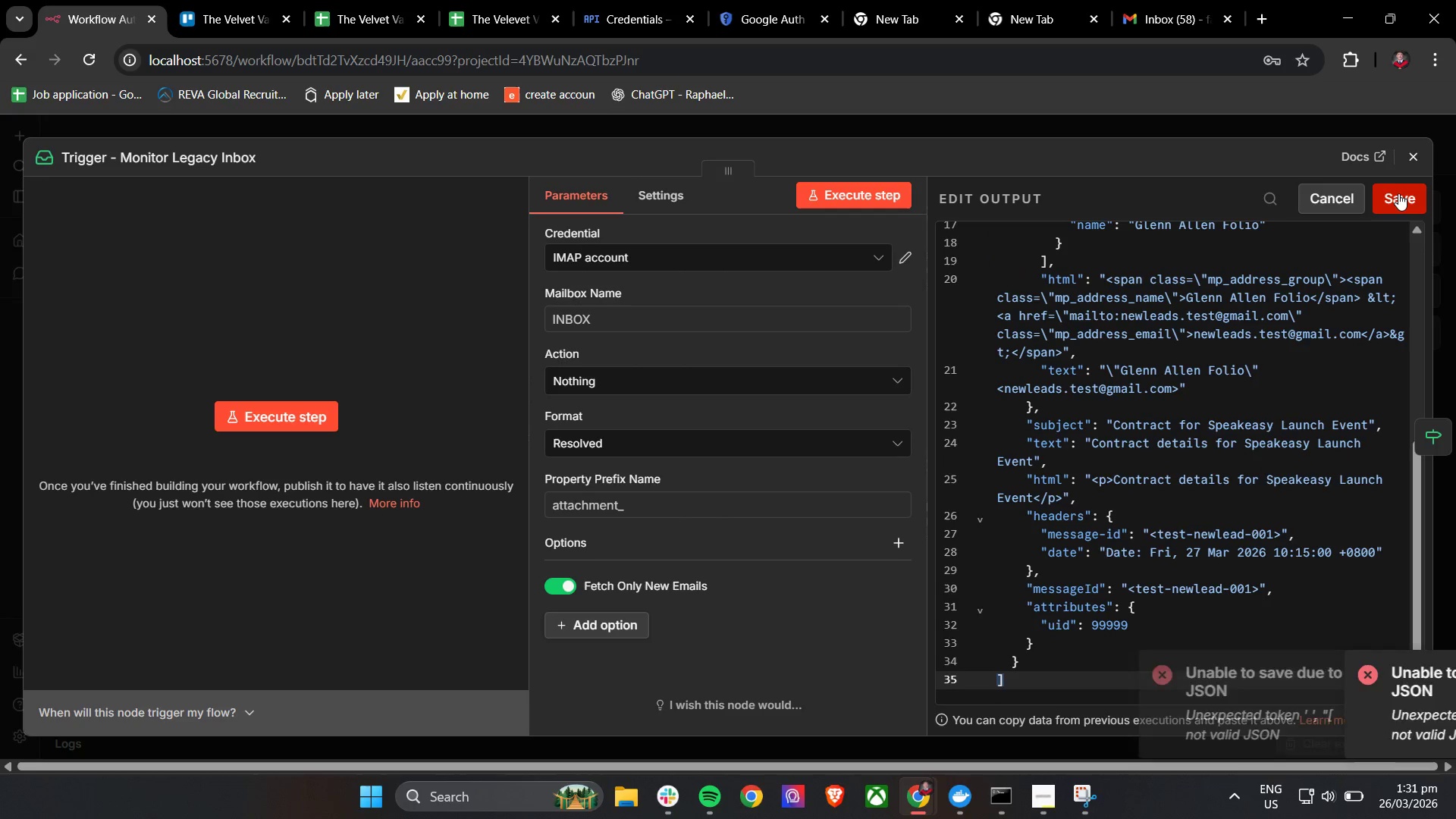 
triple_click([1398, 193])
 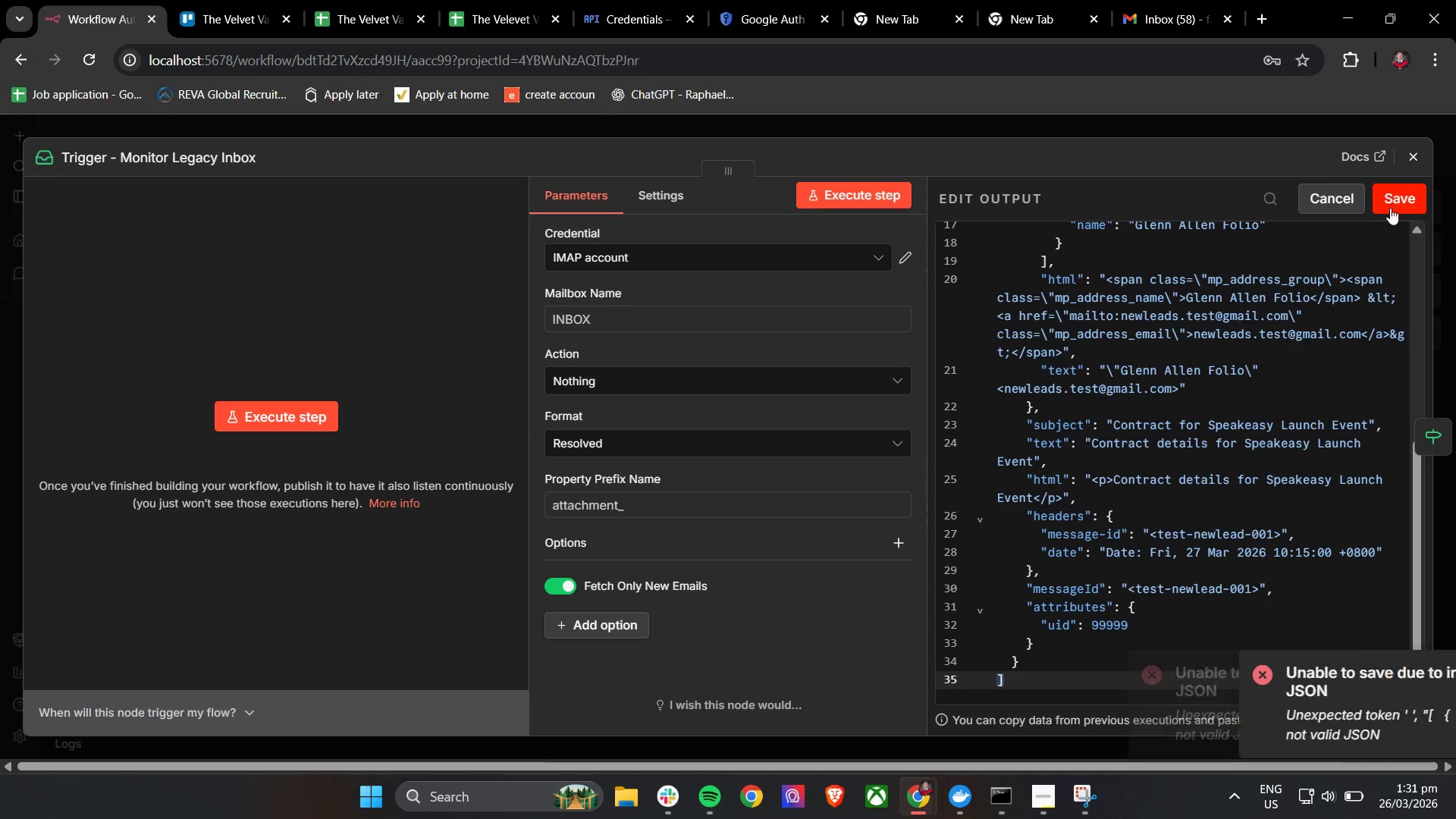 
scroll: coordinate [1153, 519], scroll_direction: up, amount: 11.0
 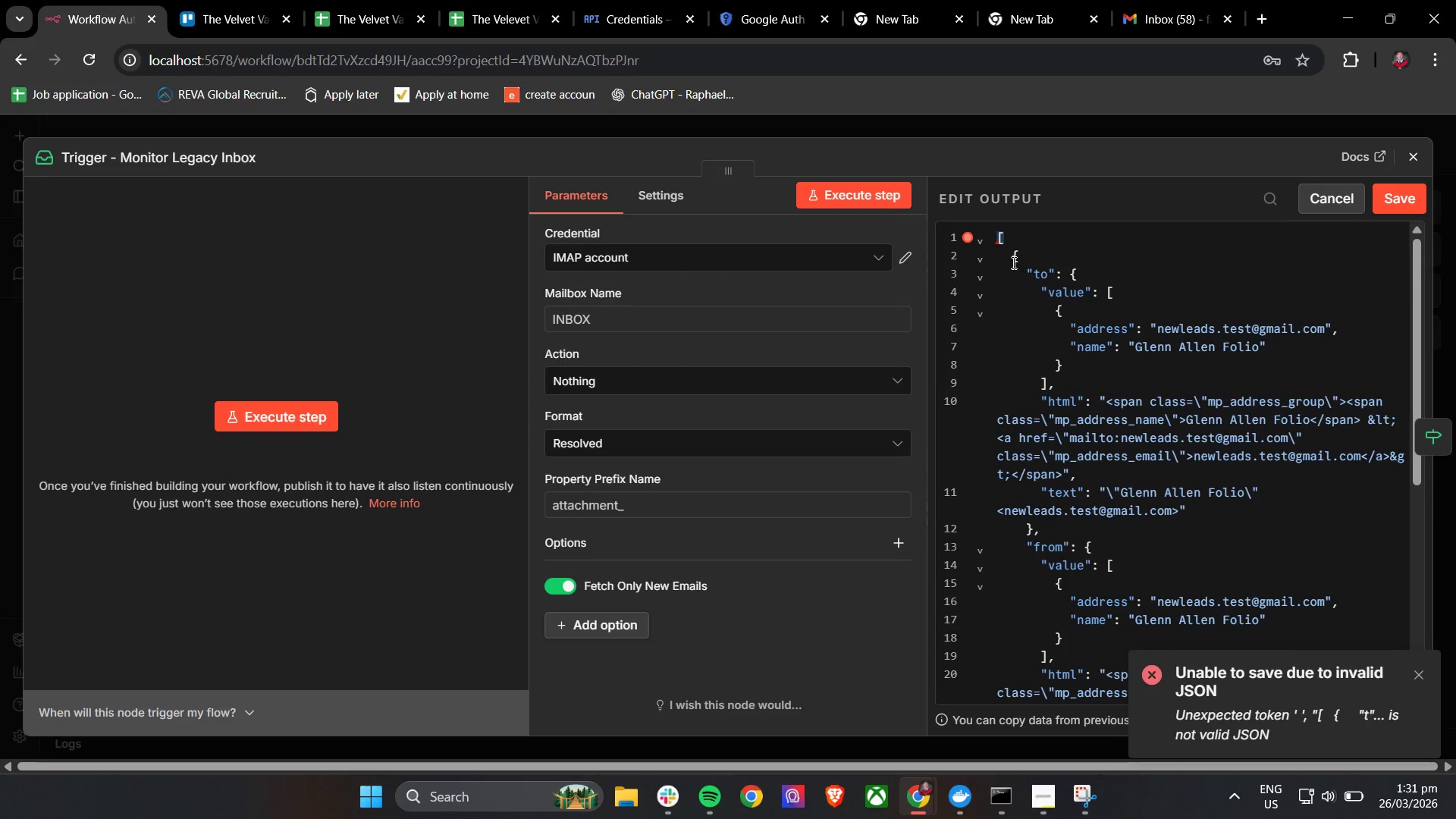 
left_click([995, 242])
 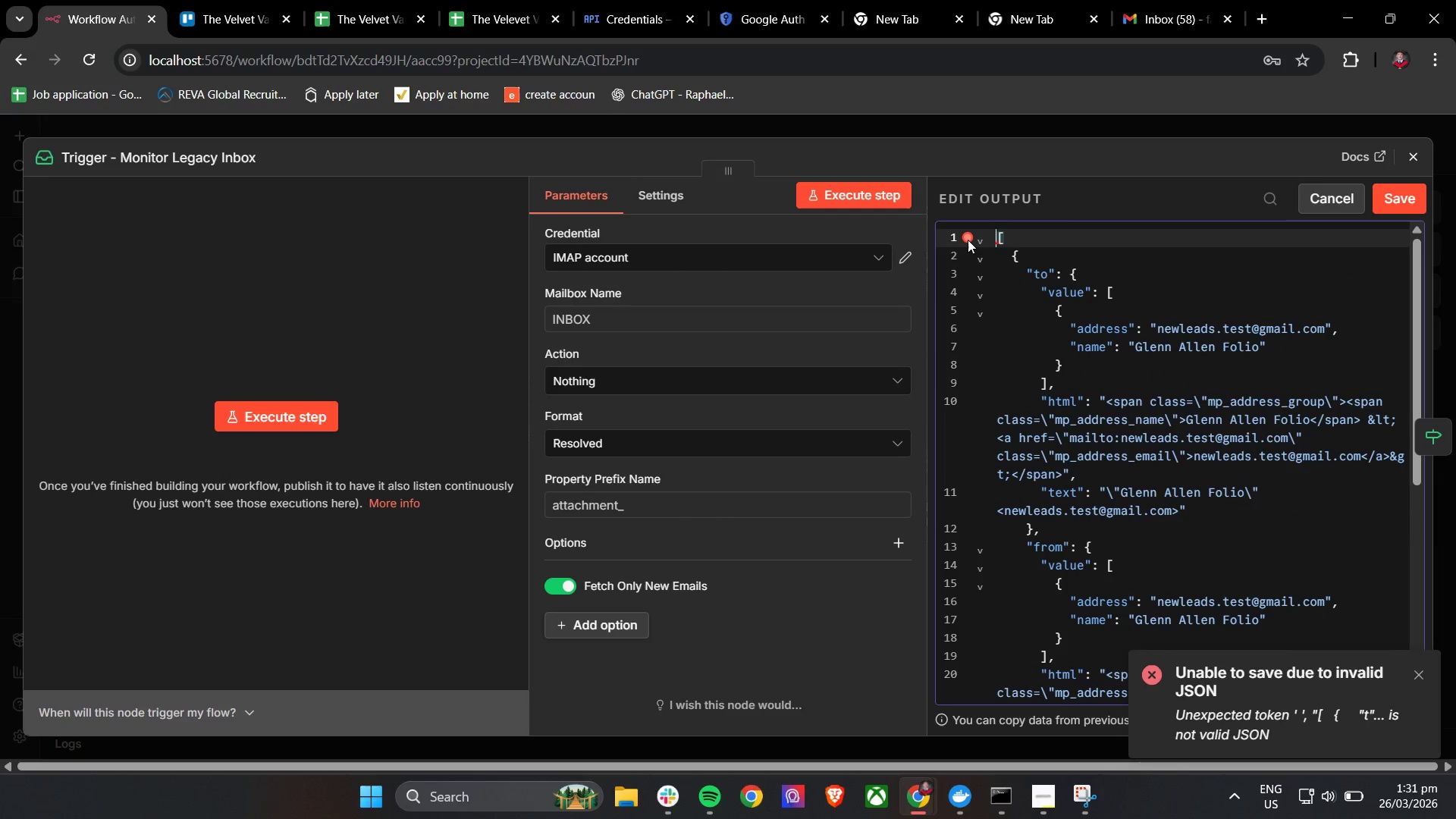 
double_click([968, 240])
 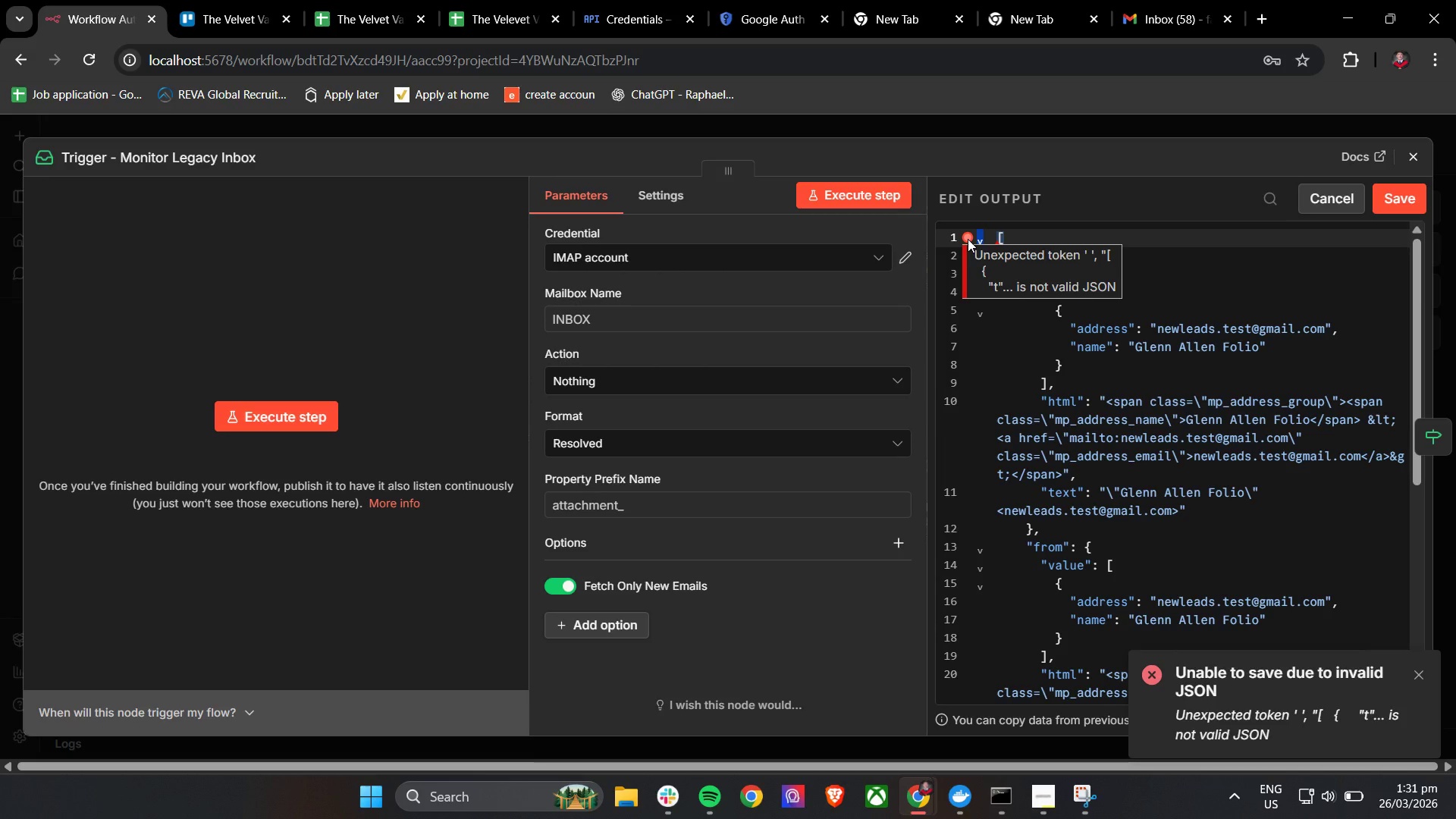 
left_click([968, 239])
 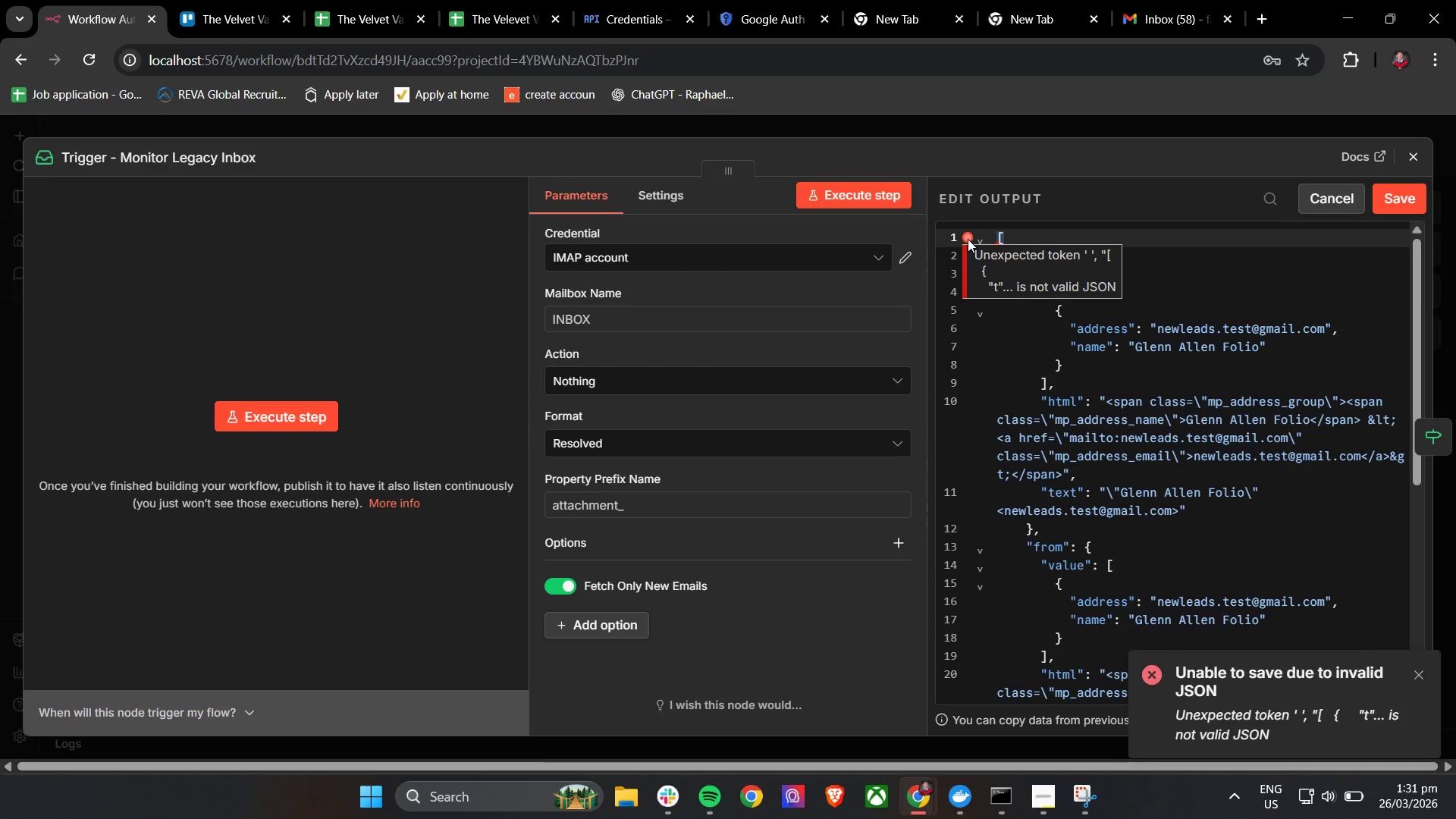 
left_click([1028, 325])
 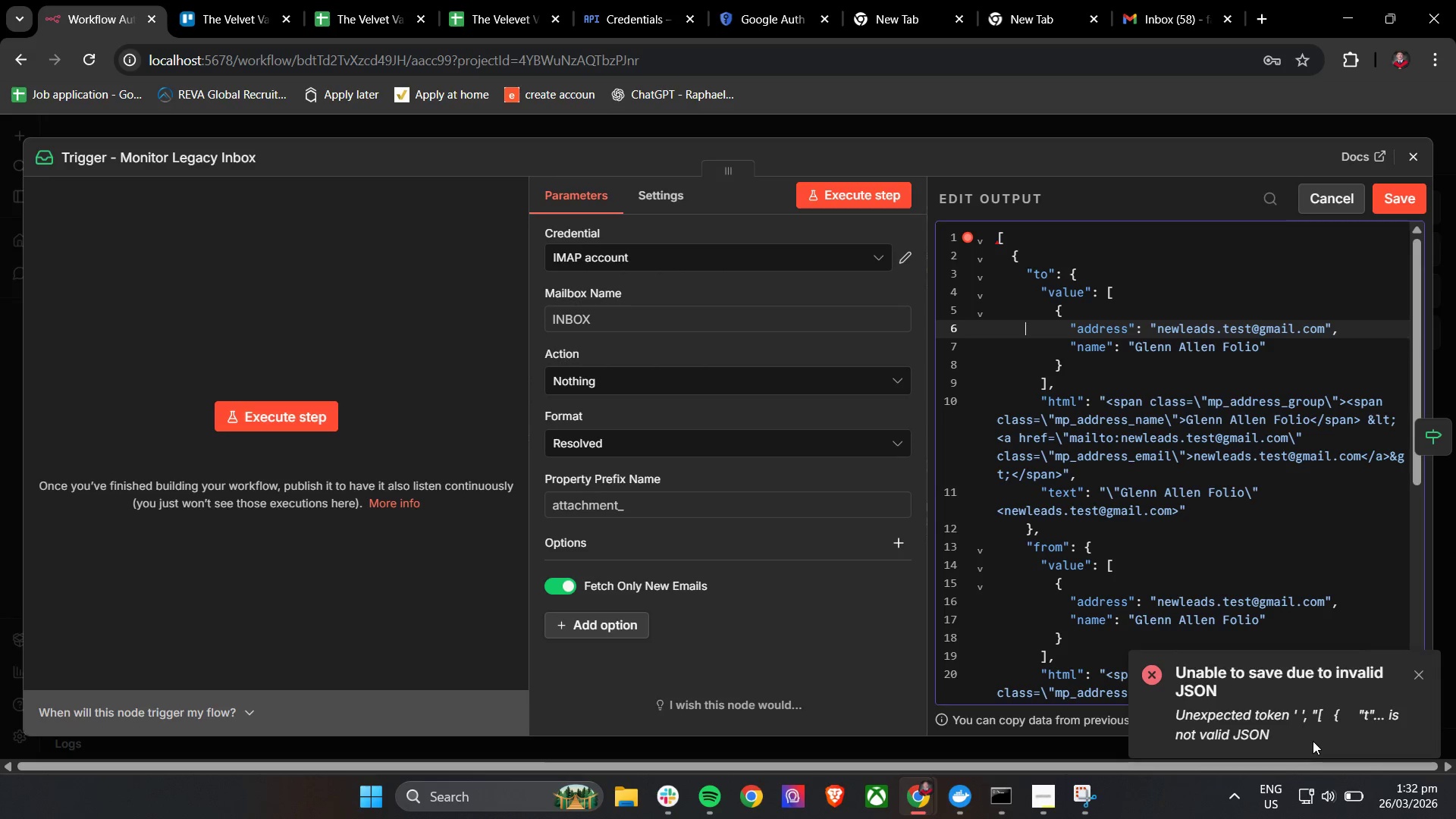 
wait(36.78)
 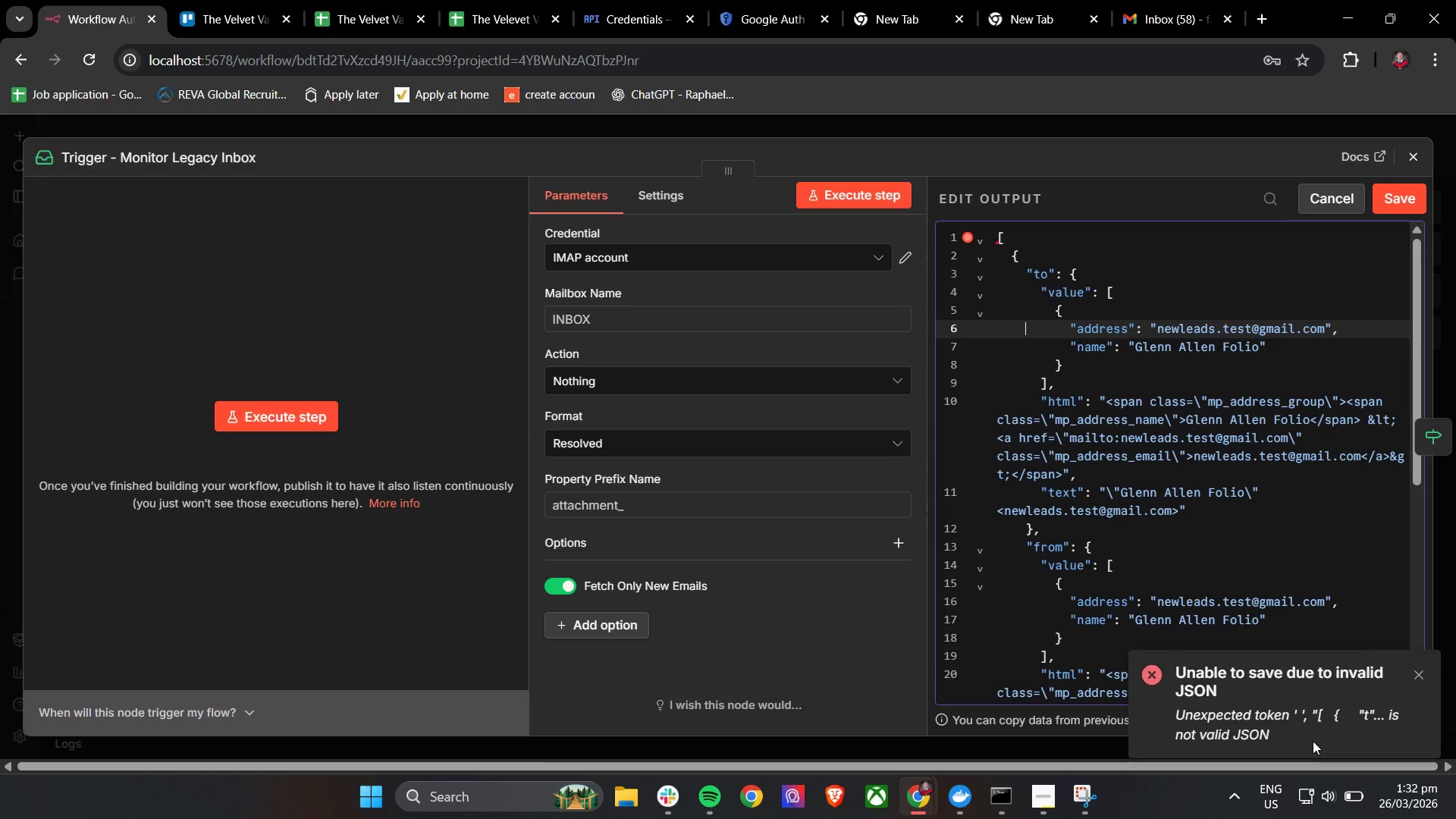 
scroll: coordinate [1241, 469], scroll_direction: down, amount: 4.0
 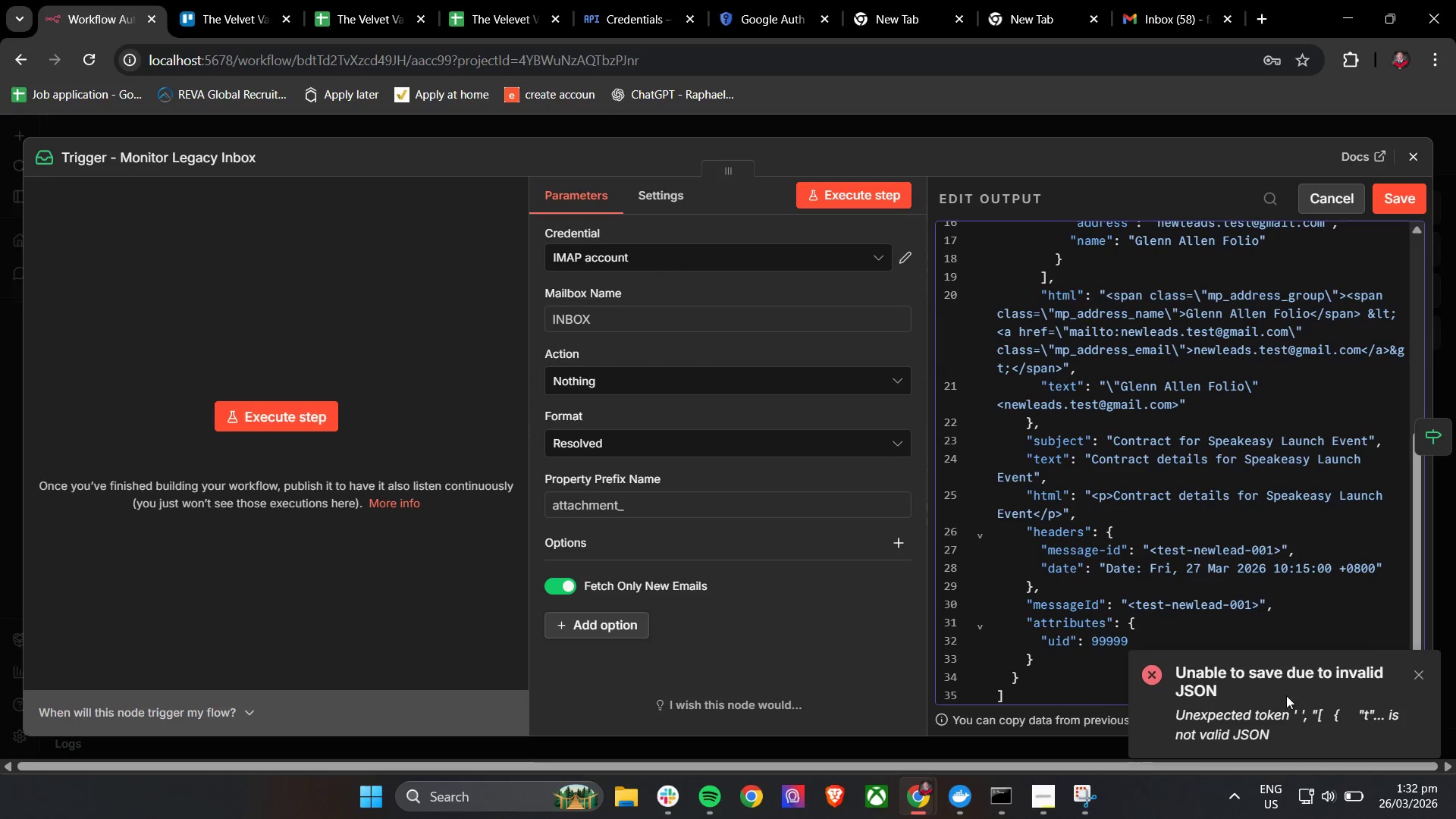 
left_click([1286, 712])
 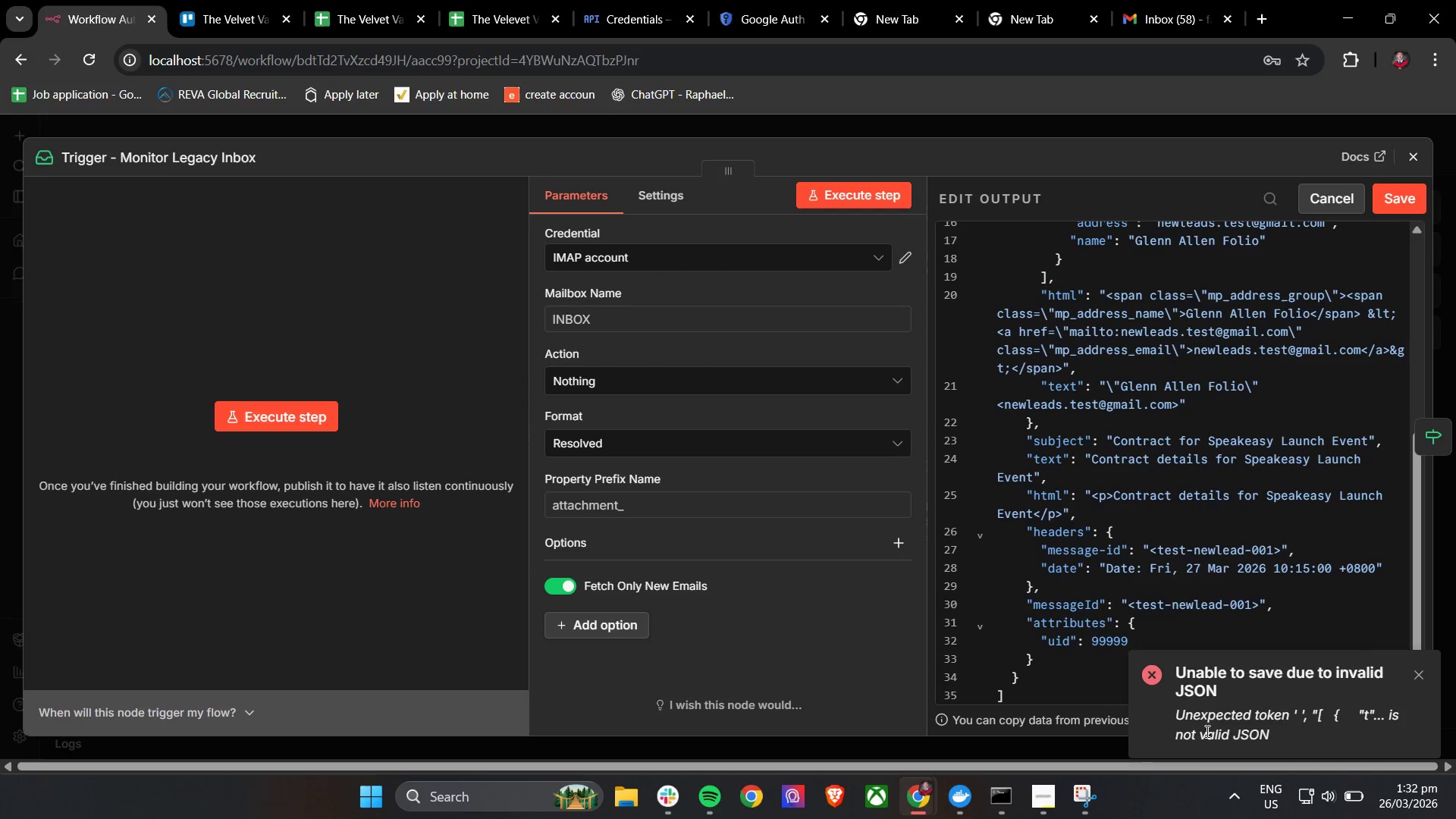 
scroll: coordinate [1154, 559], scroll_direction: up, amount: 9.0
 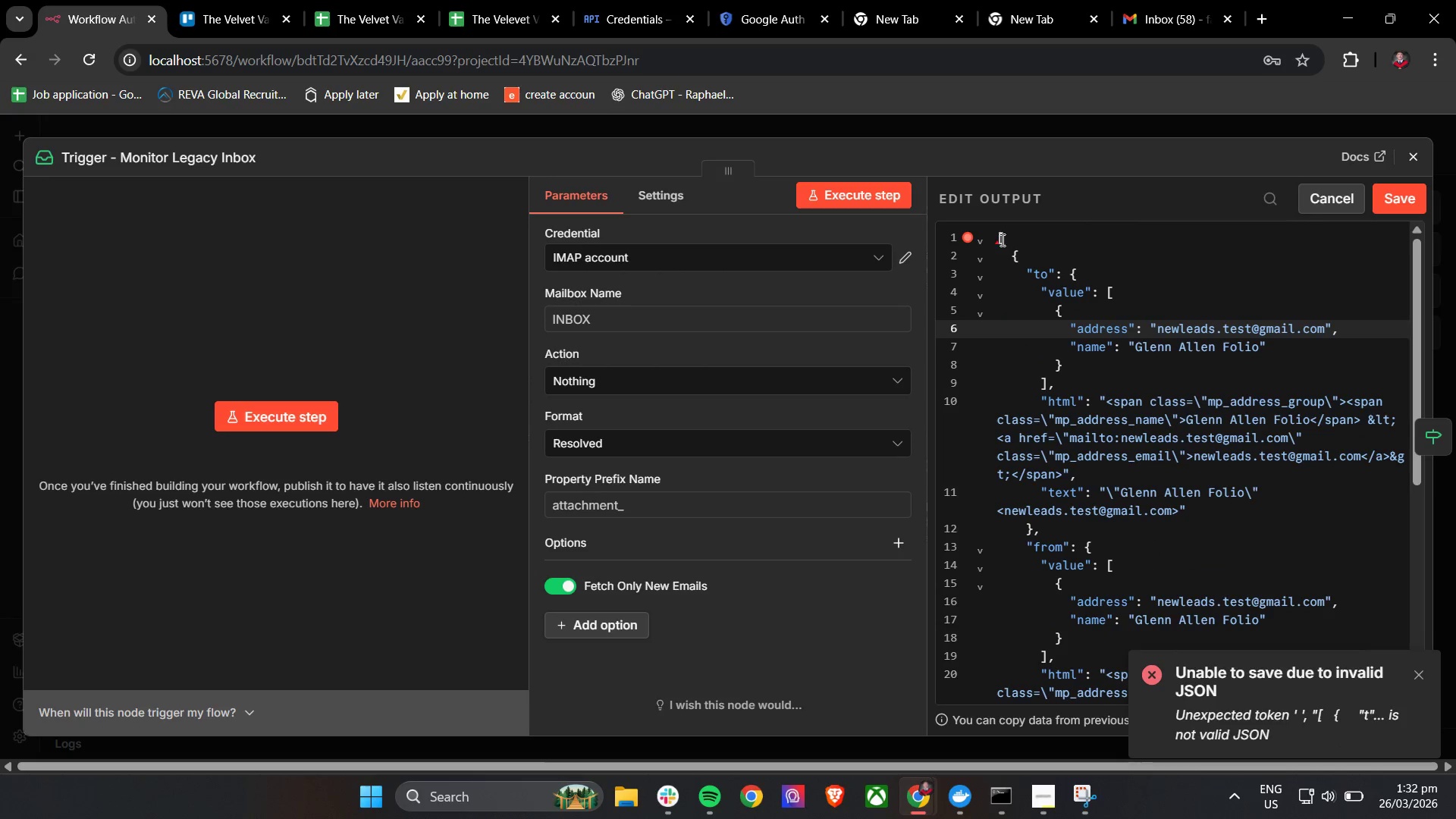 
left_click([998, 240])
 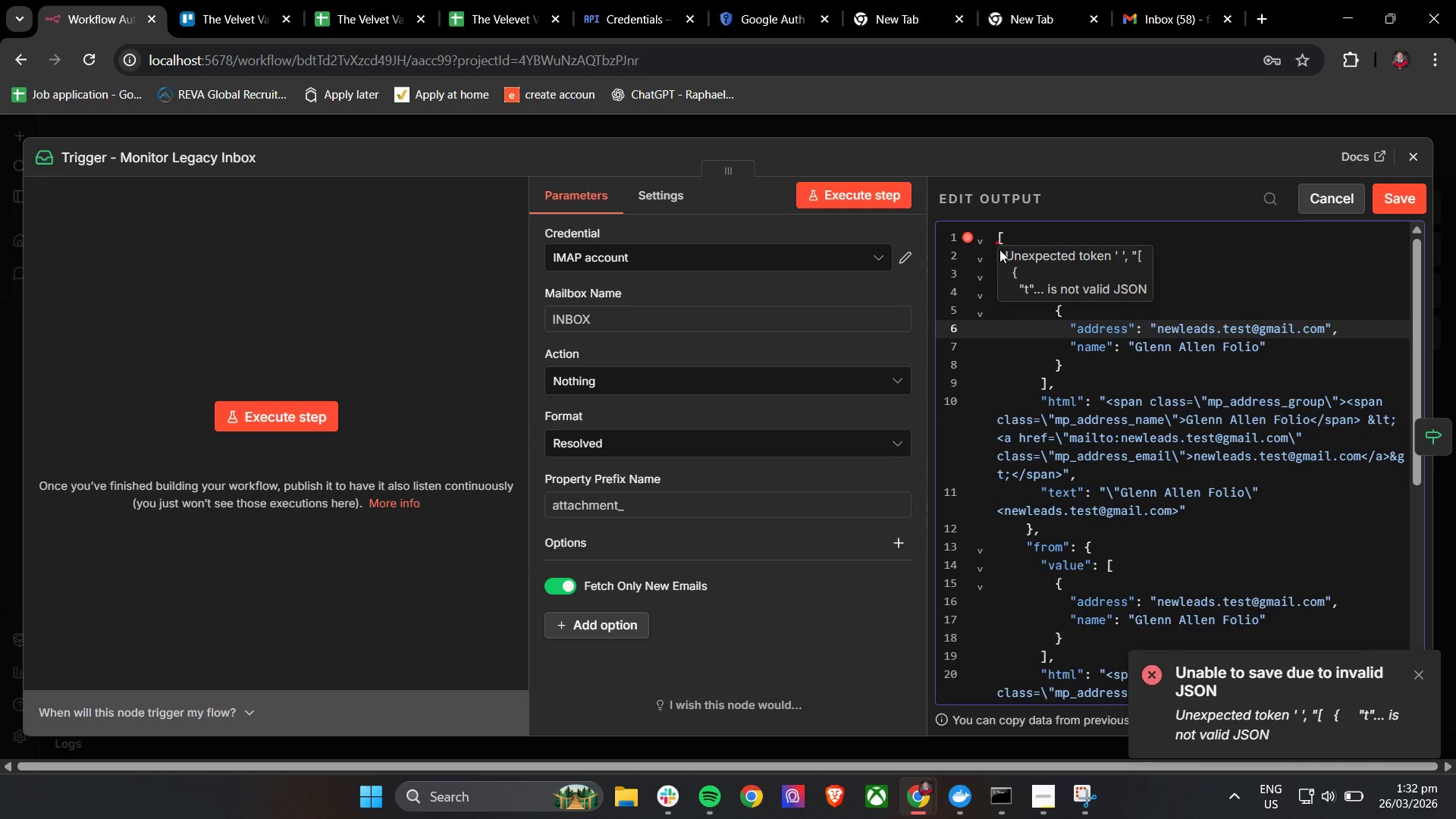 
left_click([995, 246])
 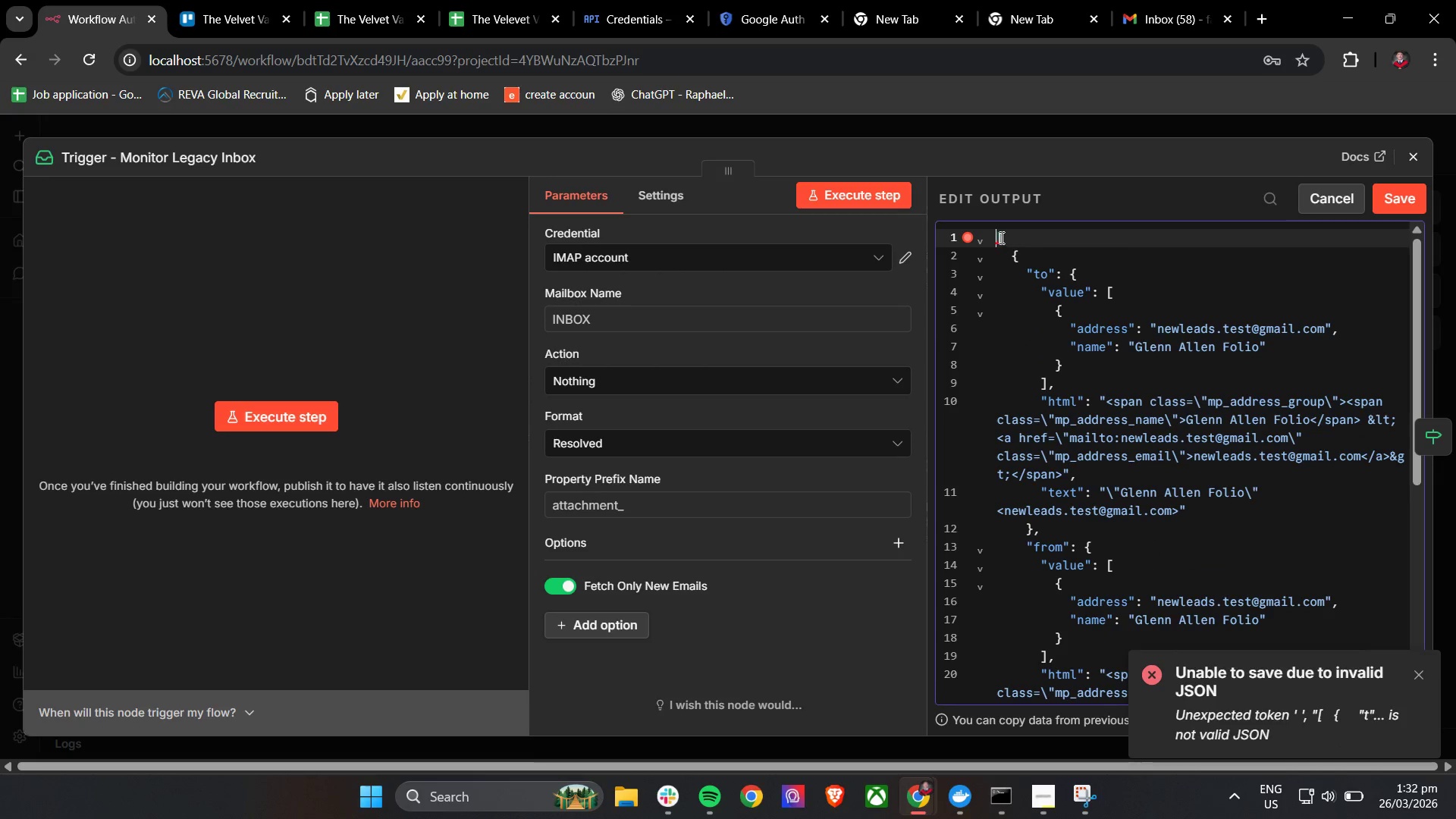 
left_click([996, 234])
 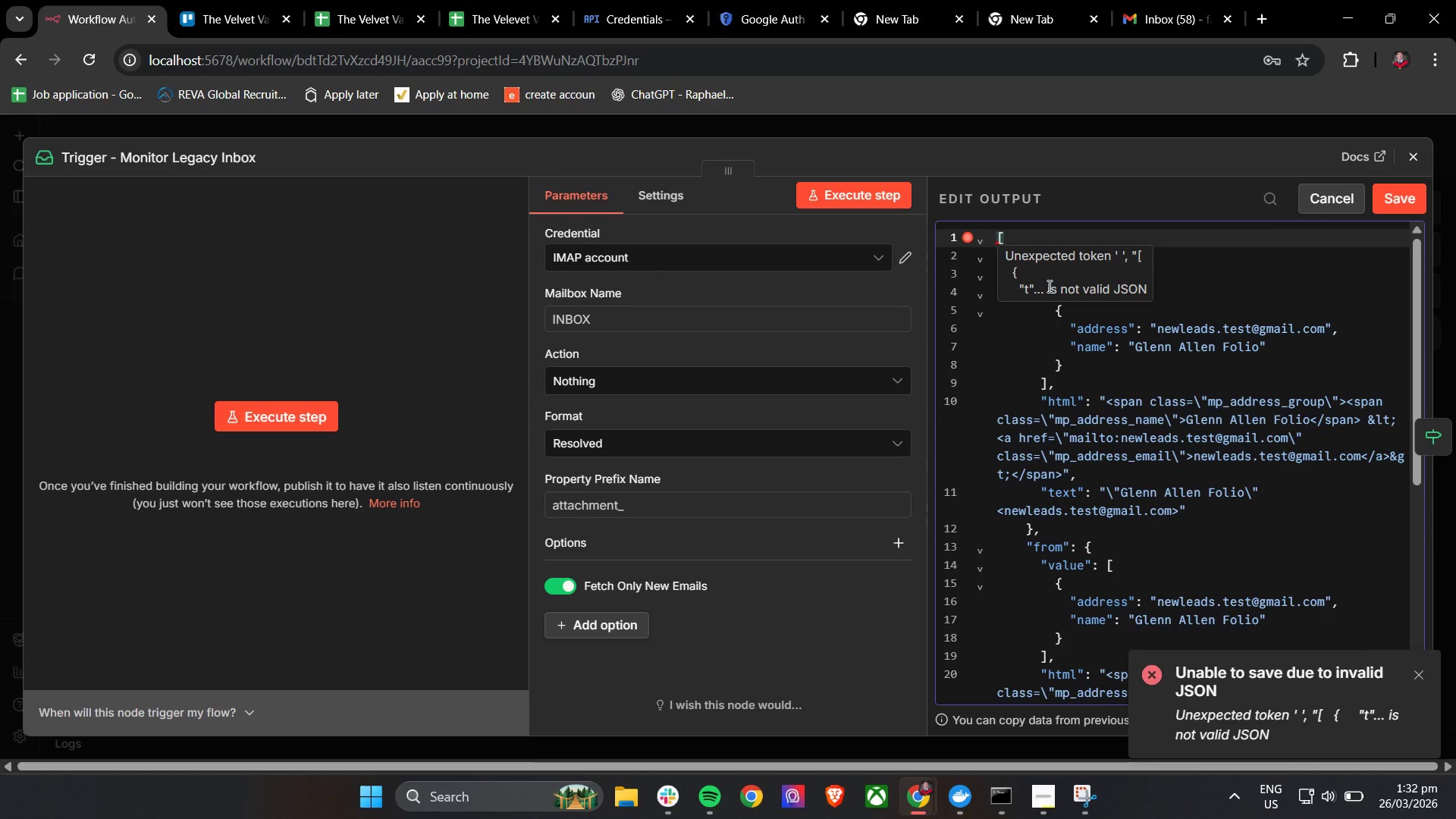 
key(ArrowRight)
 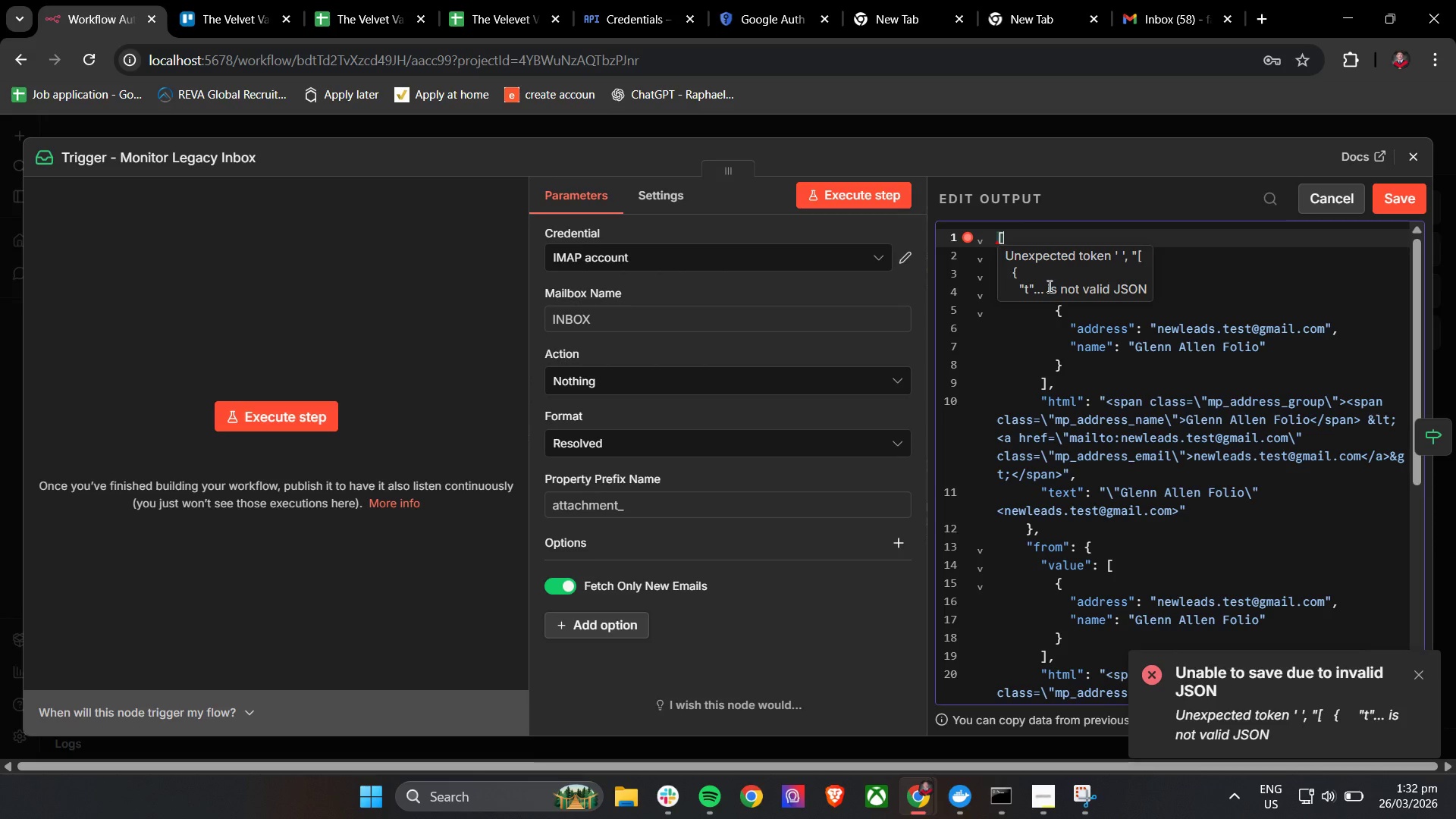 
key(ArrowLeft)
 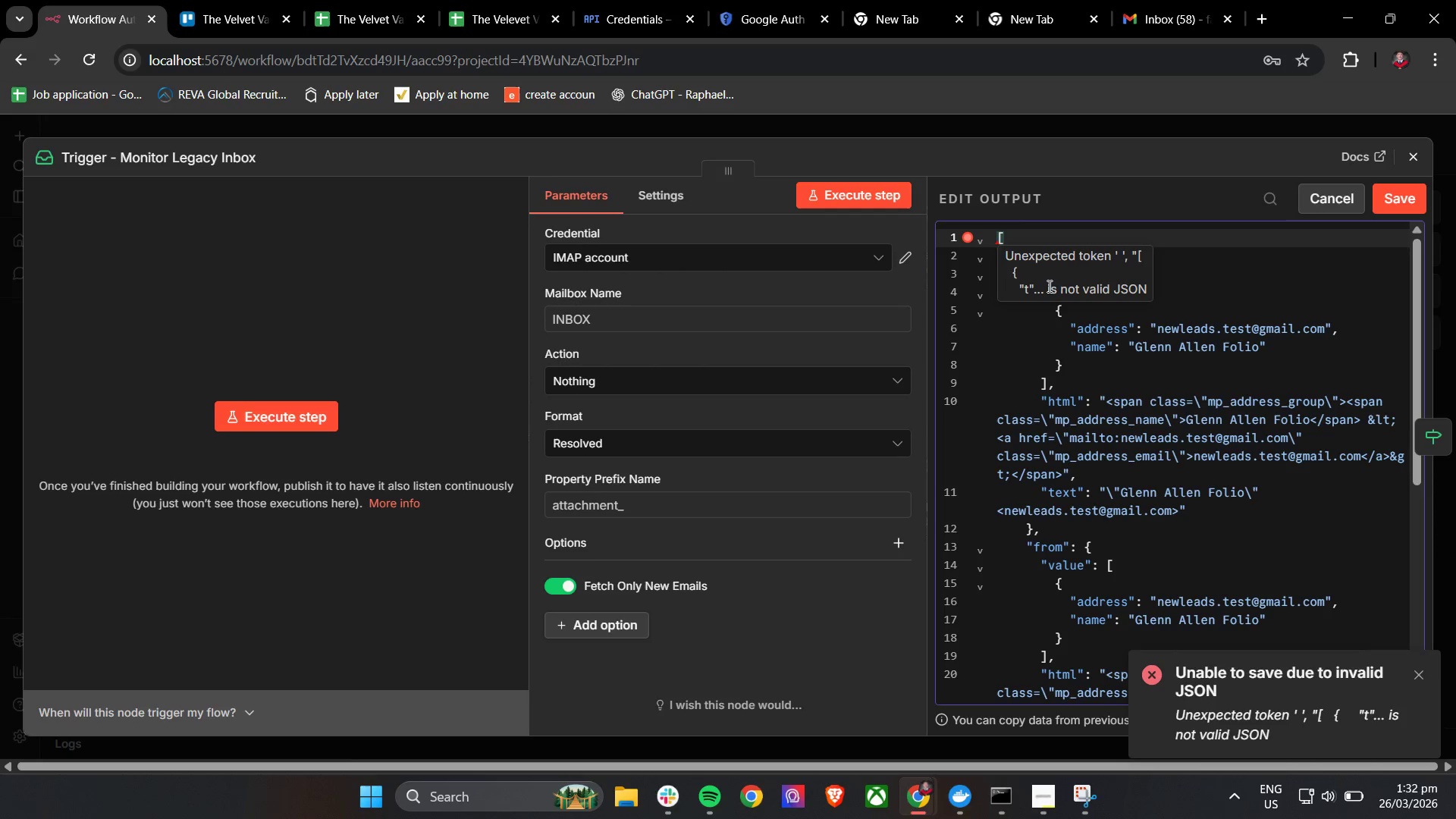 
key(Backspace)
 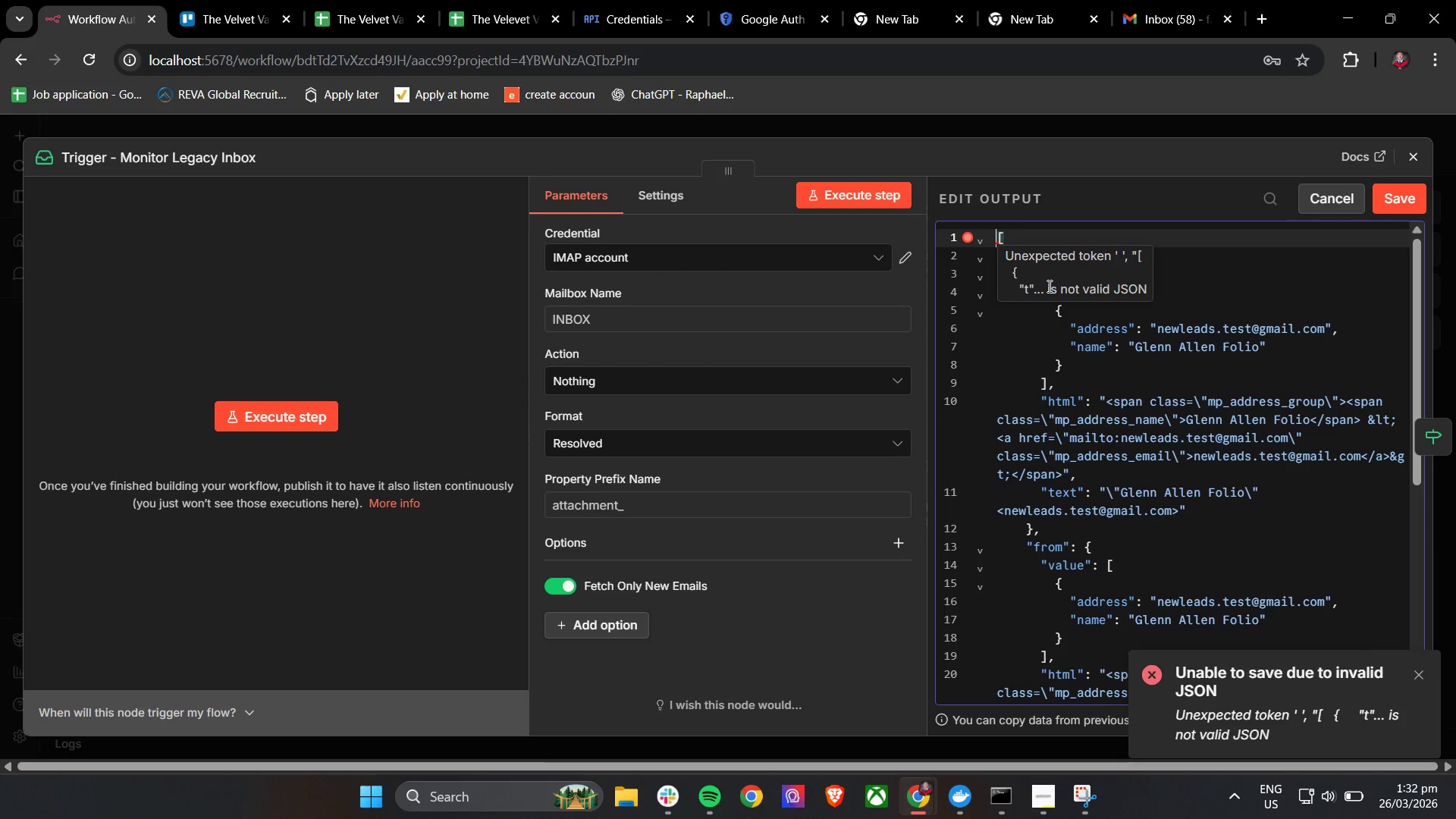 
key(Backspace)
 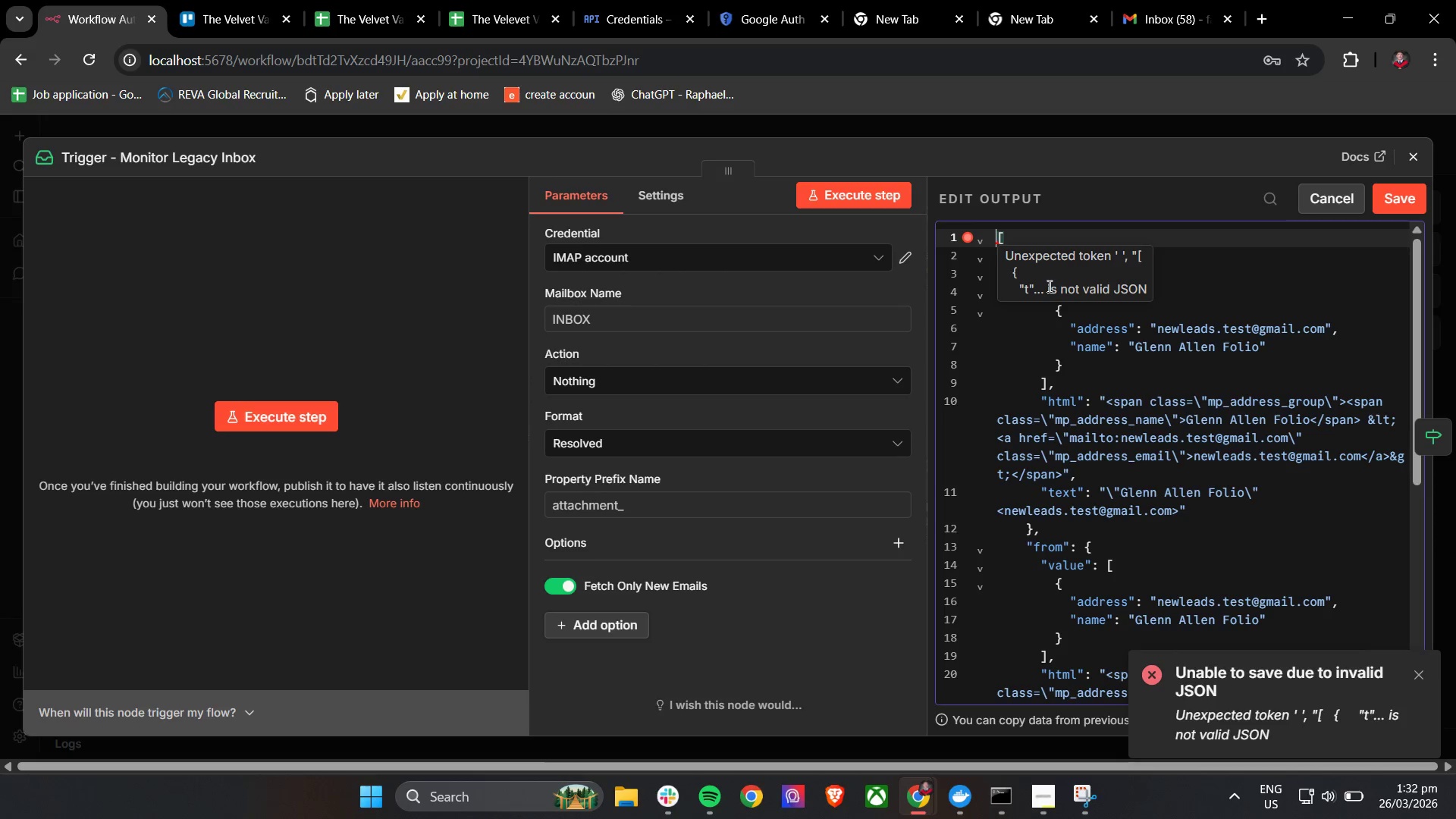 
key(Backspace)
 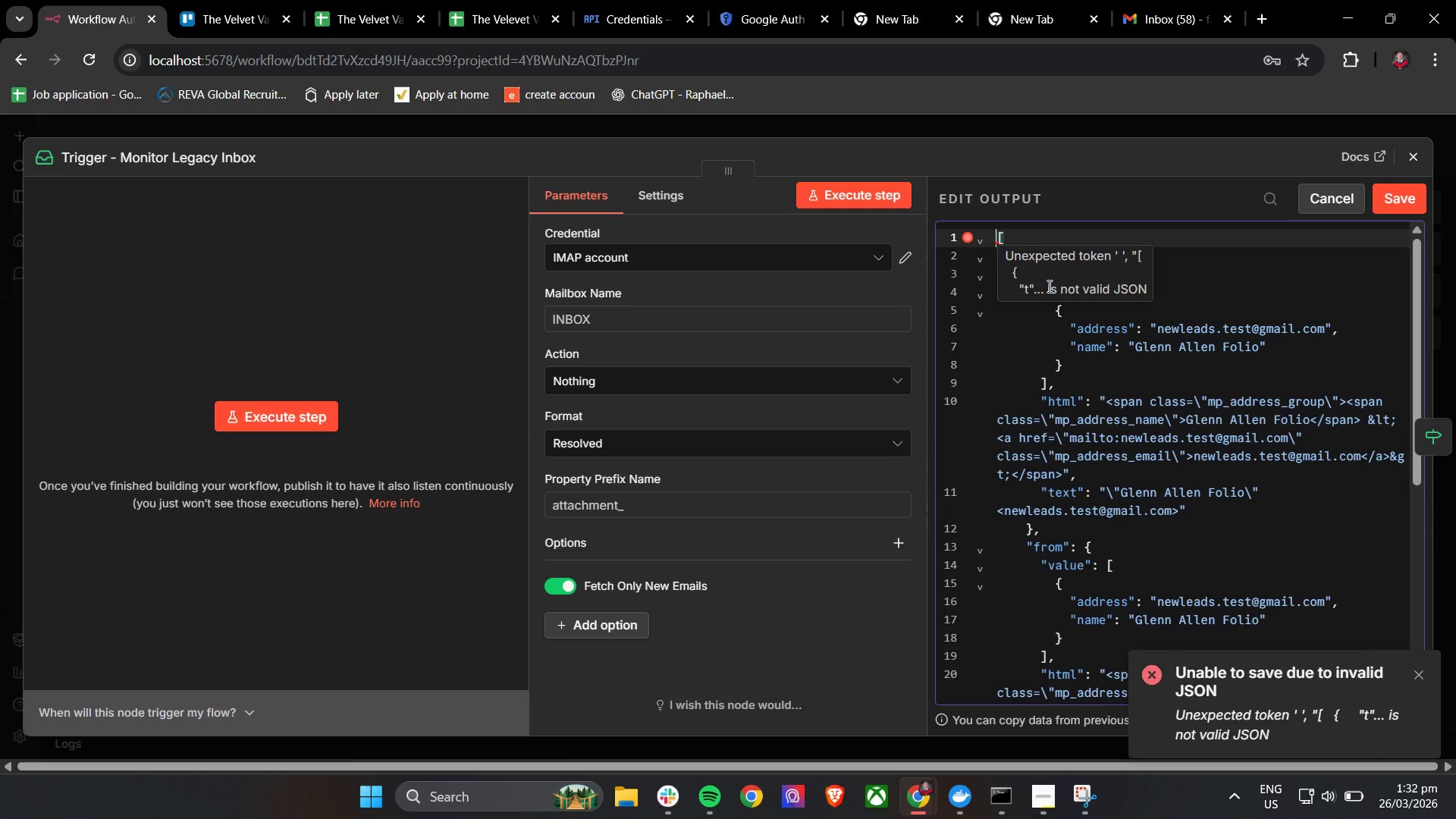 
key(Backspace)
 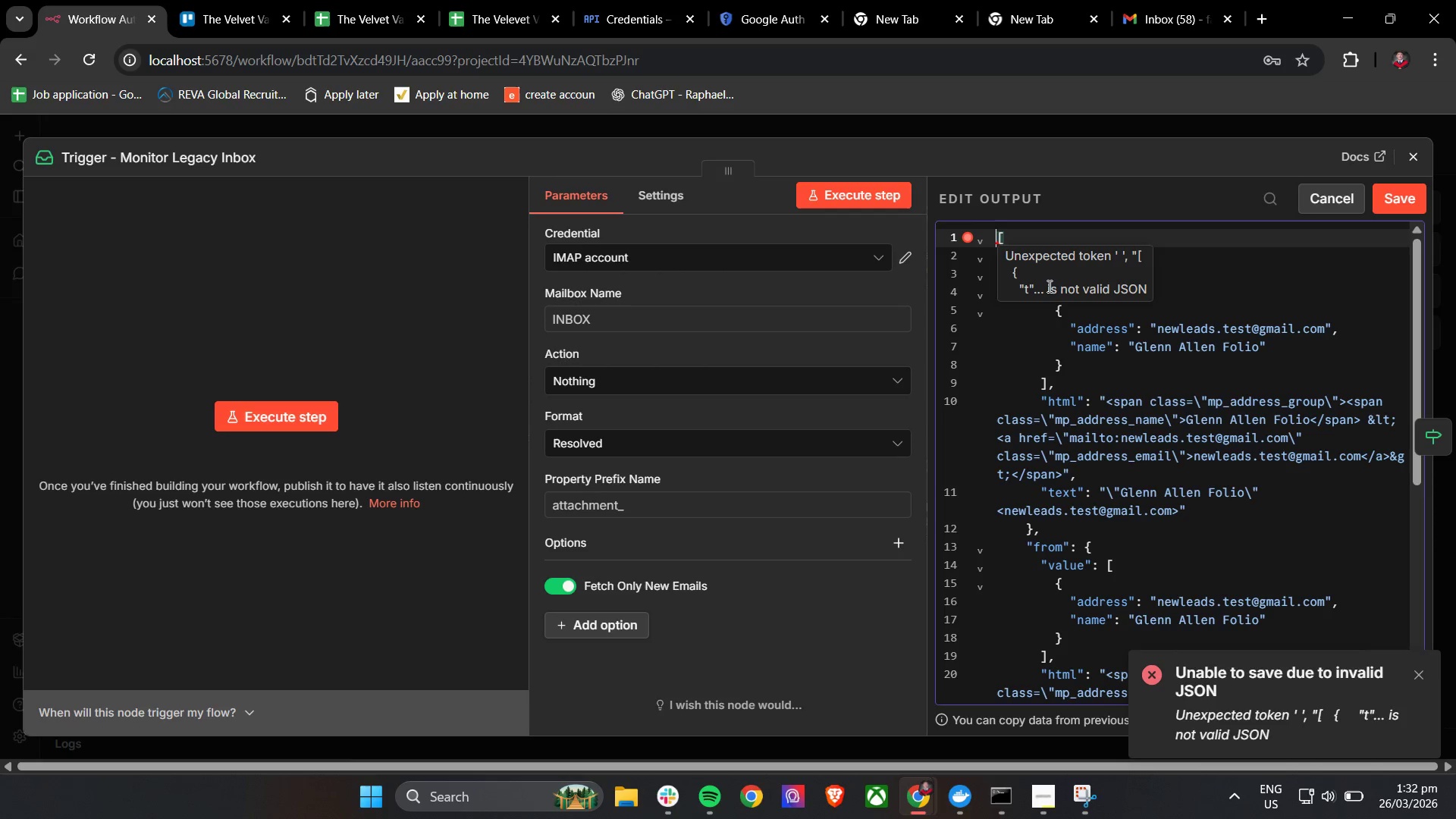 
key(Backspace)
 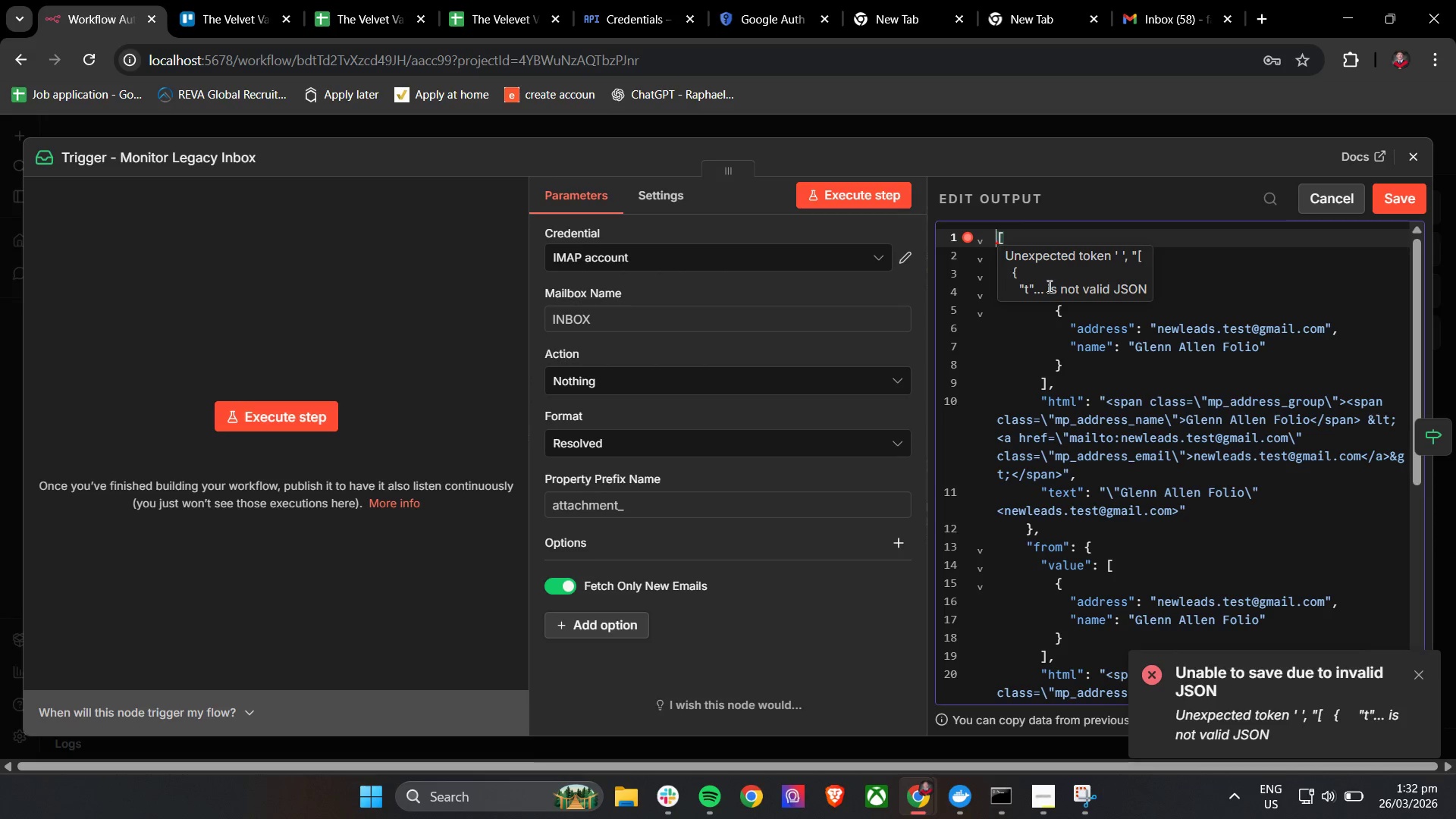 
key(ArrowRight)
 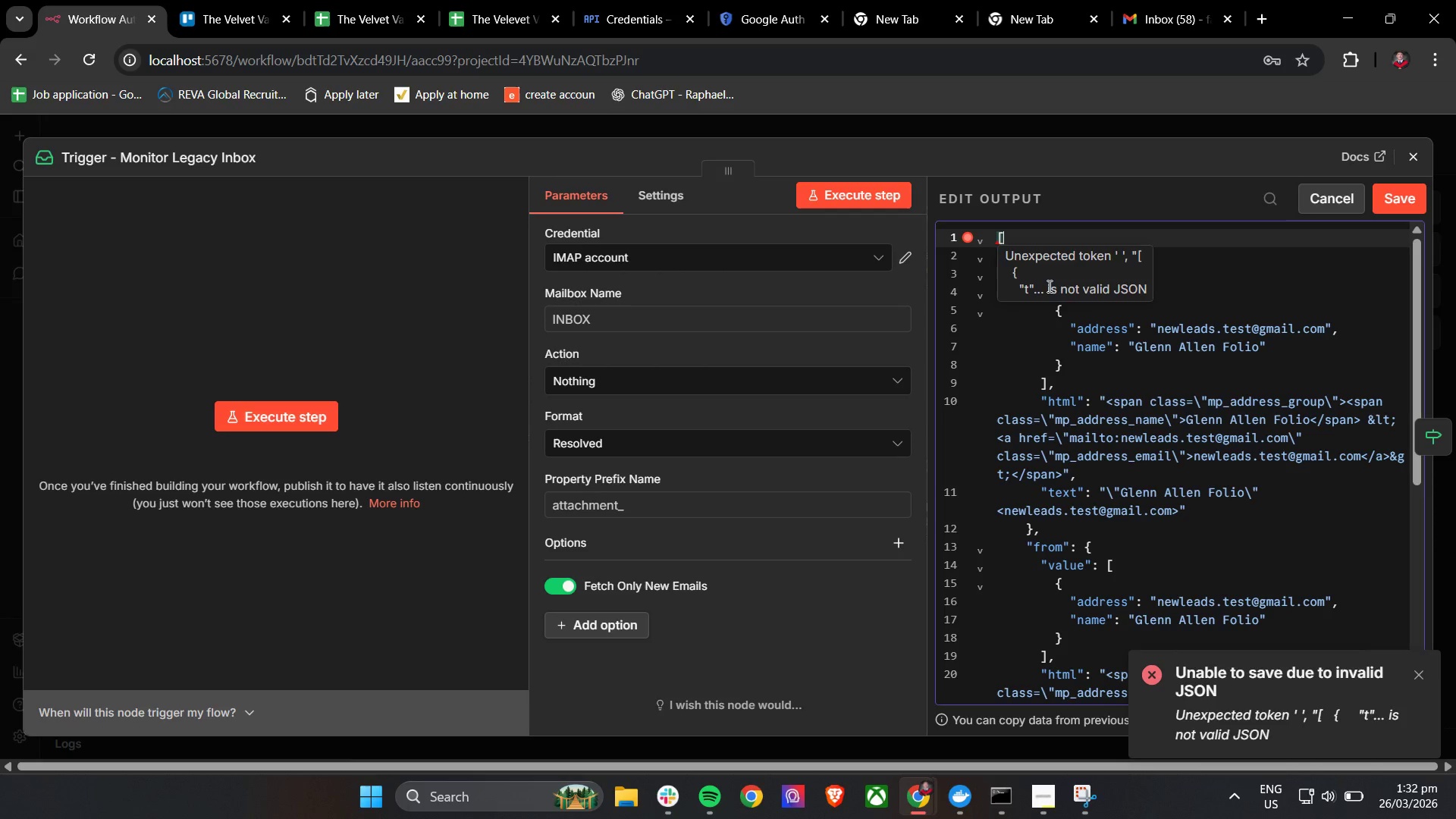 
key(Backspace)
 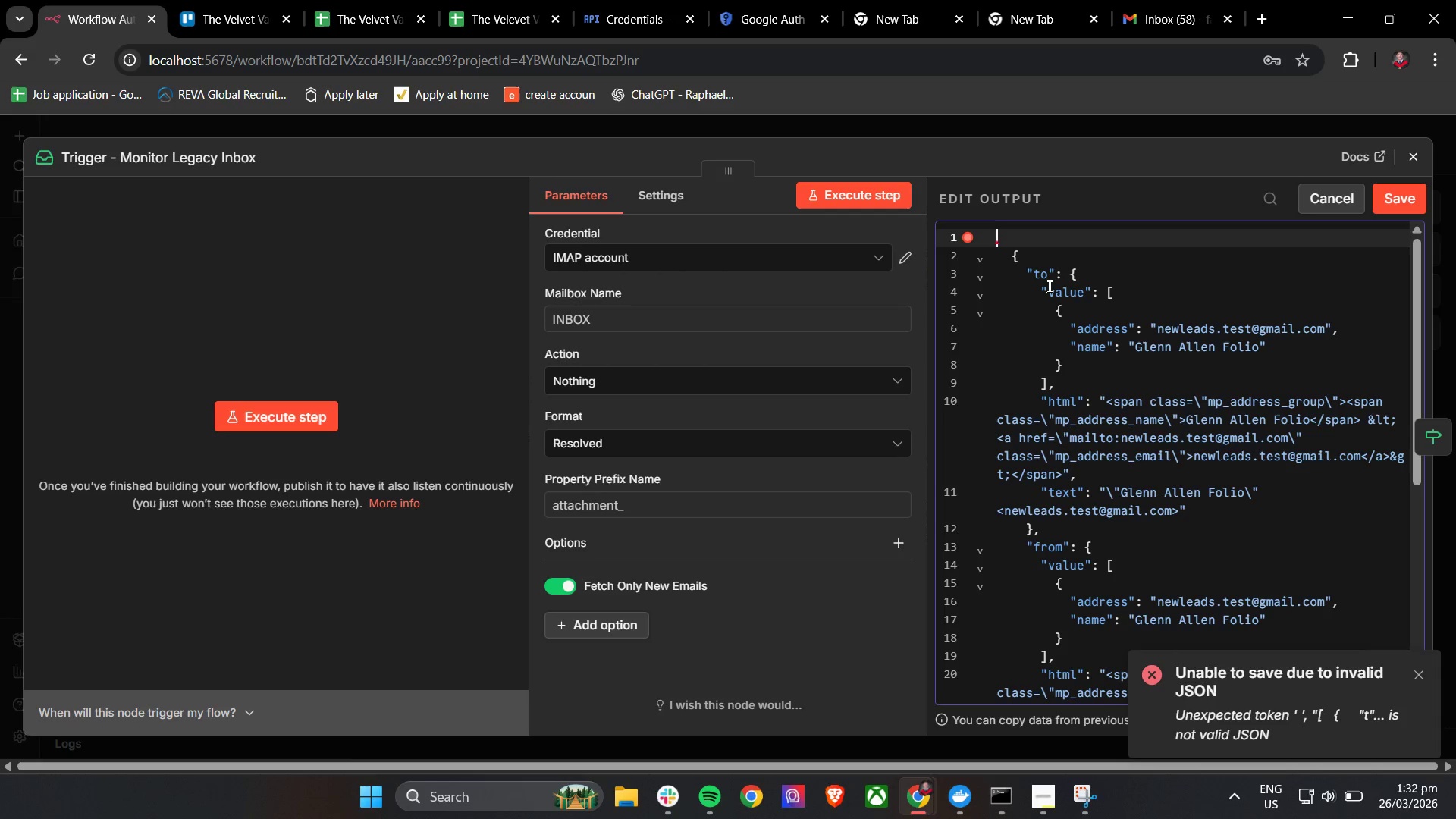 
scroll: coordinate [996, 450], scroll_direction: down, amount: 15.0
 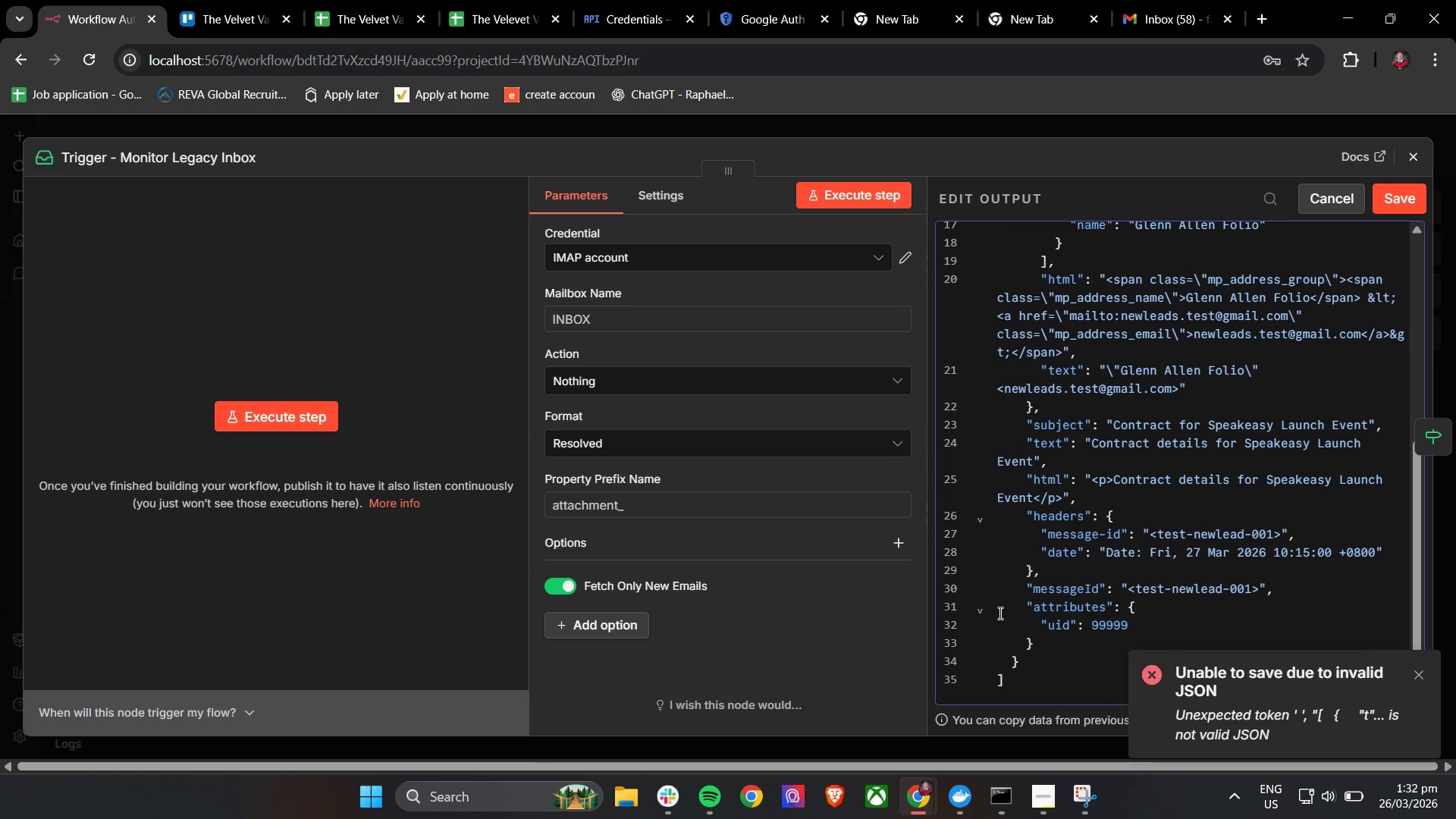 
left_click([991, 617])
 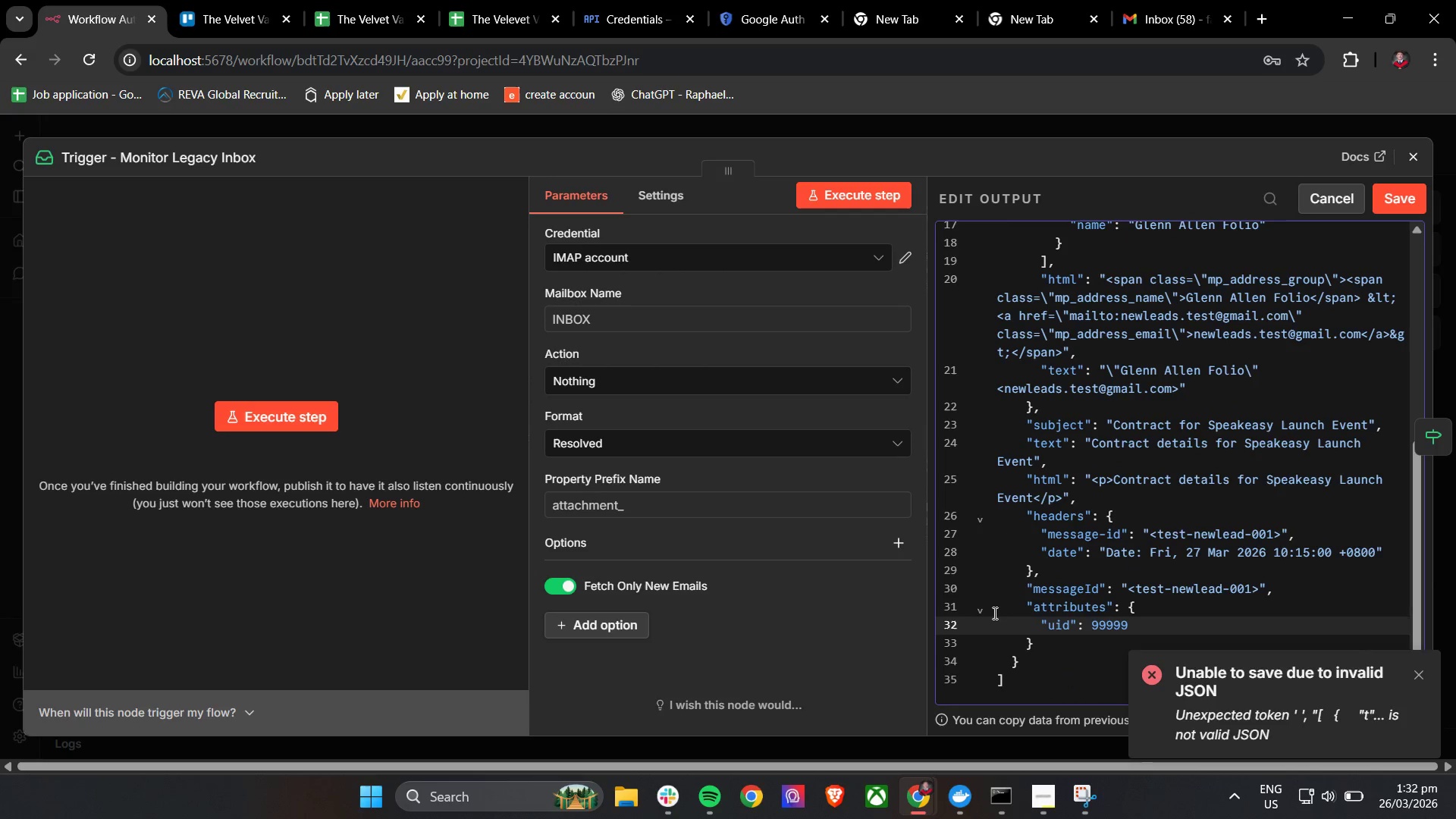 
left_click([991, 611])
 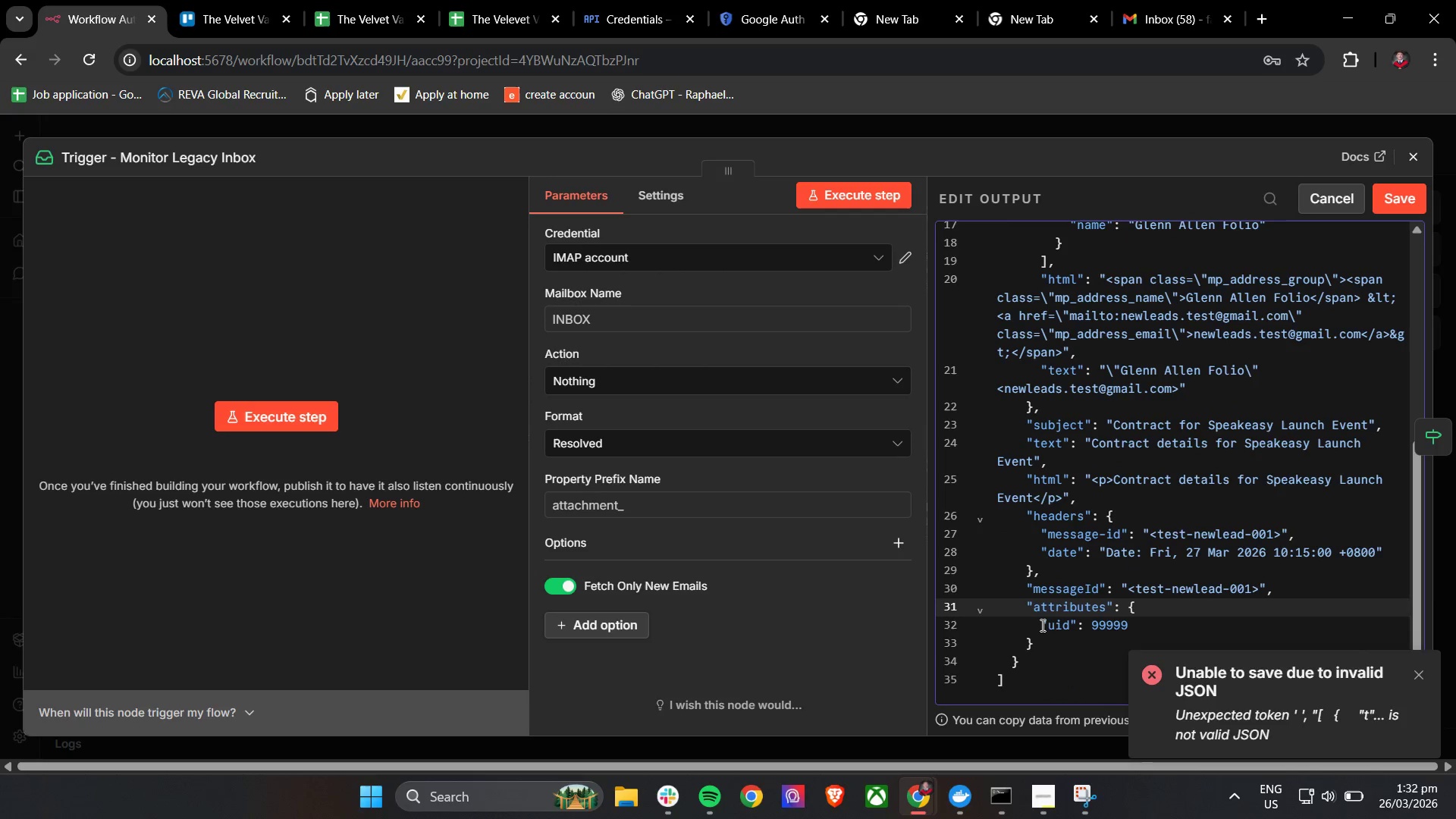 
key(ArrowLeft)
 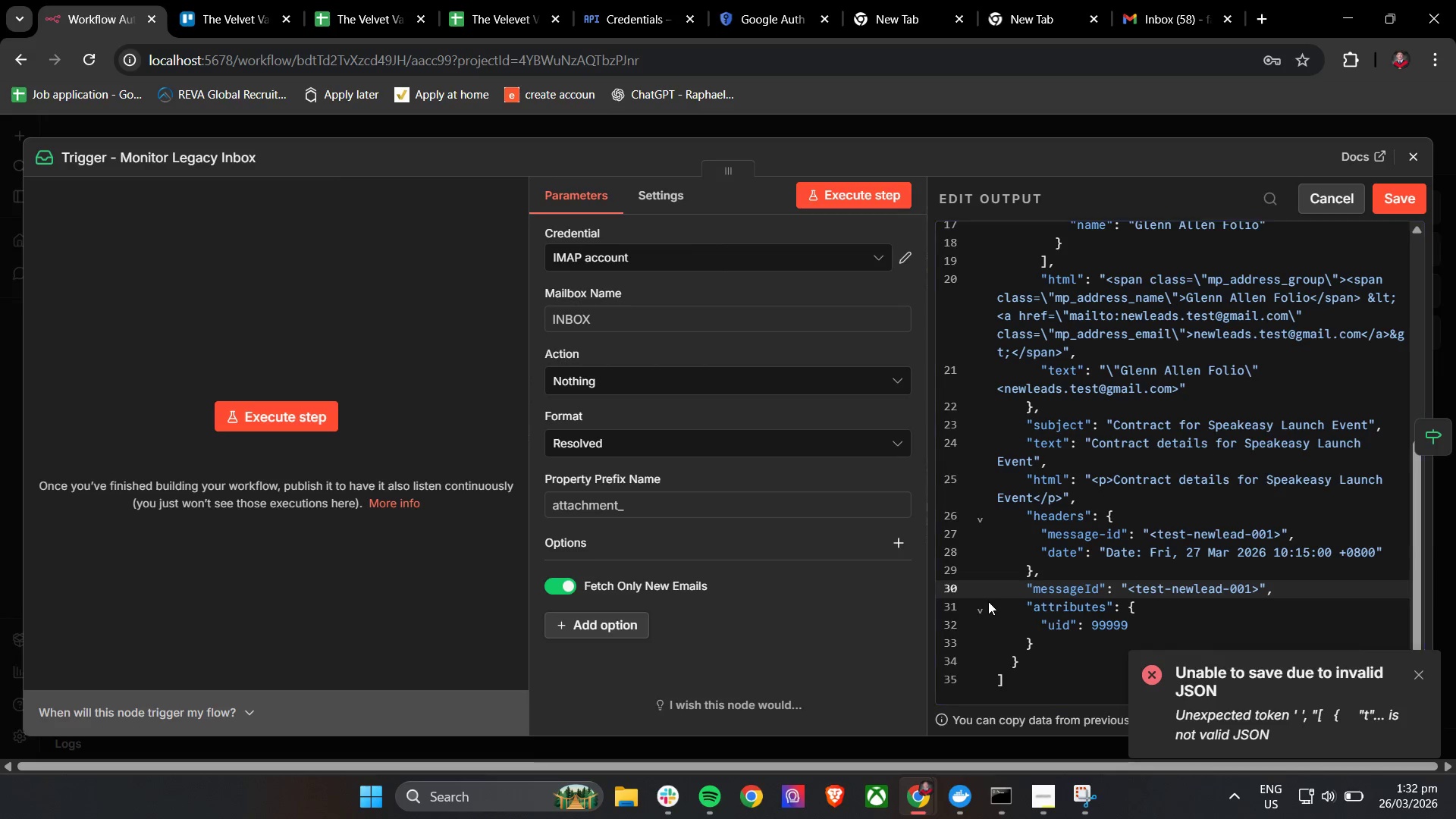 
double_click([988, 606])
 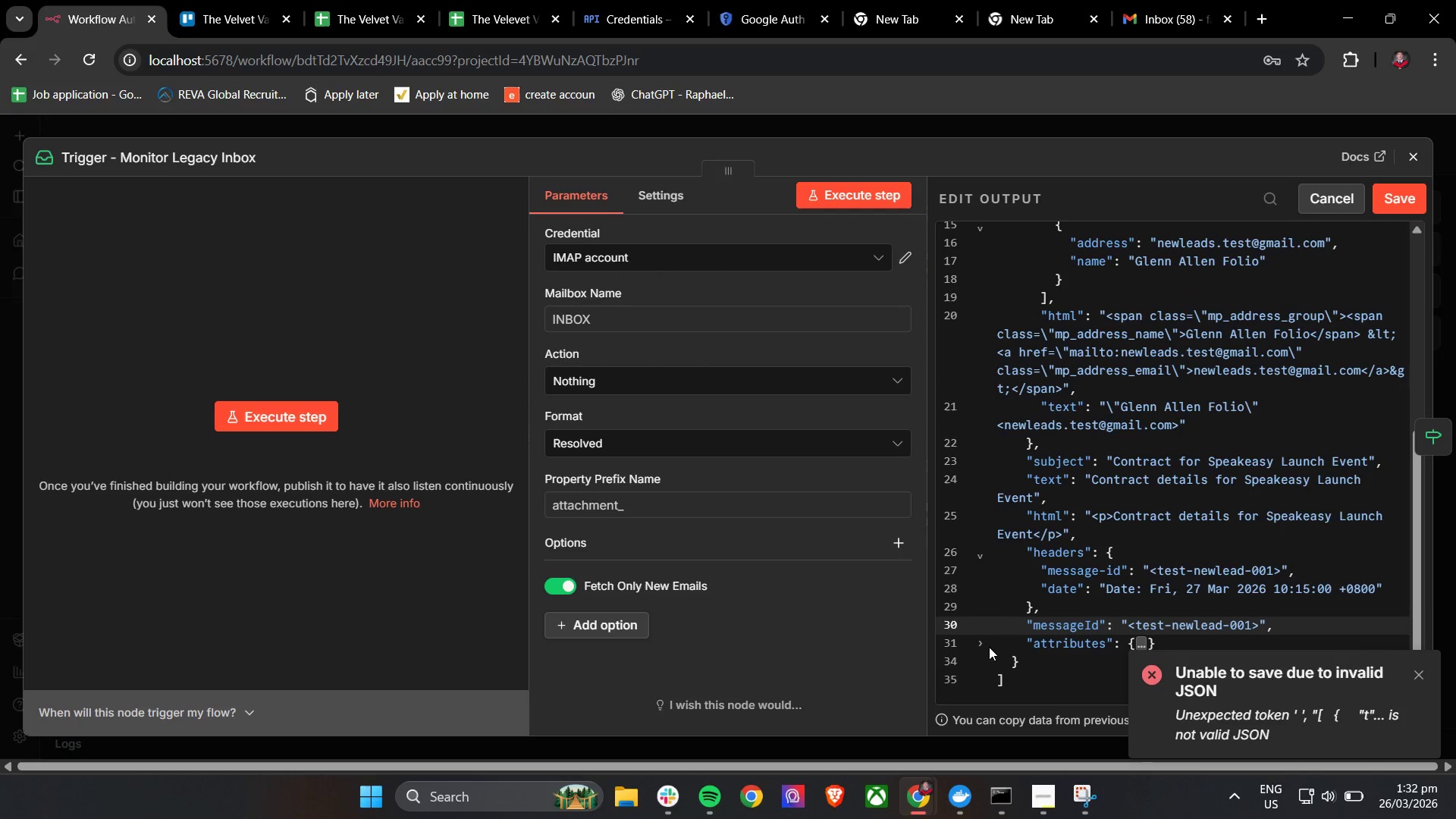 
left_click([984, 644])
 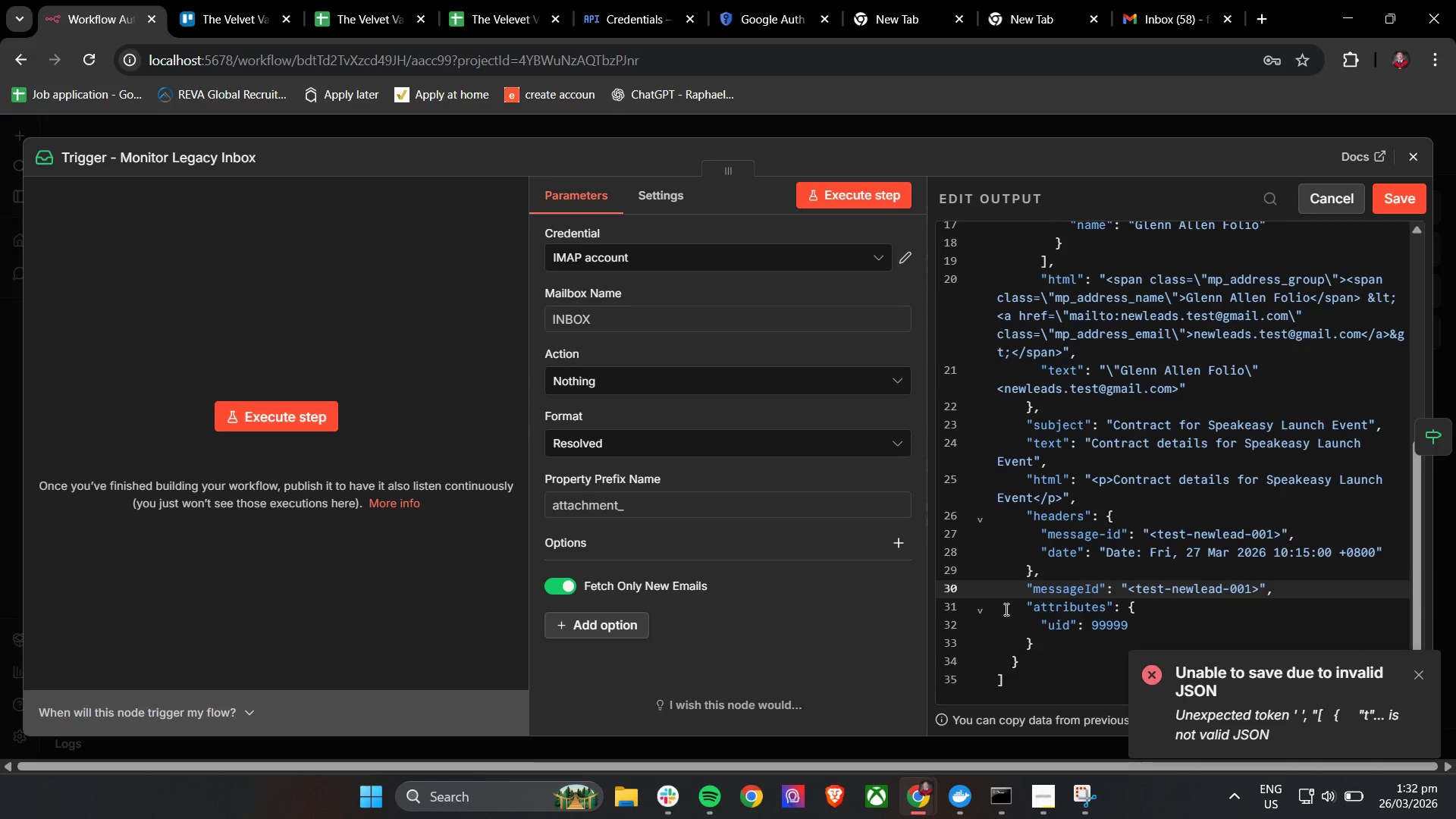 
scroll: coordinate [990, 415], scroll_direction: up, amount: 9.0
 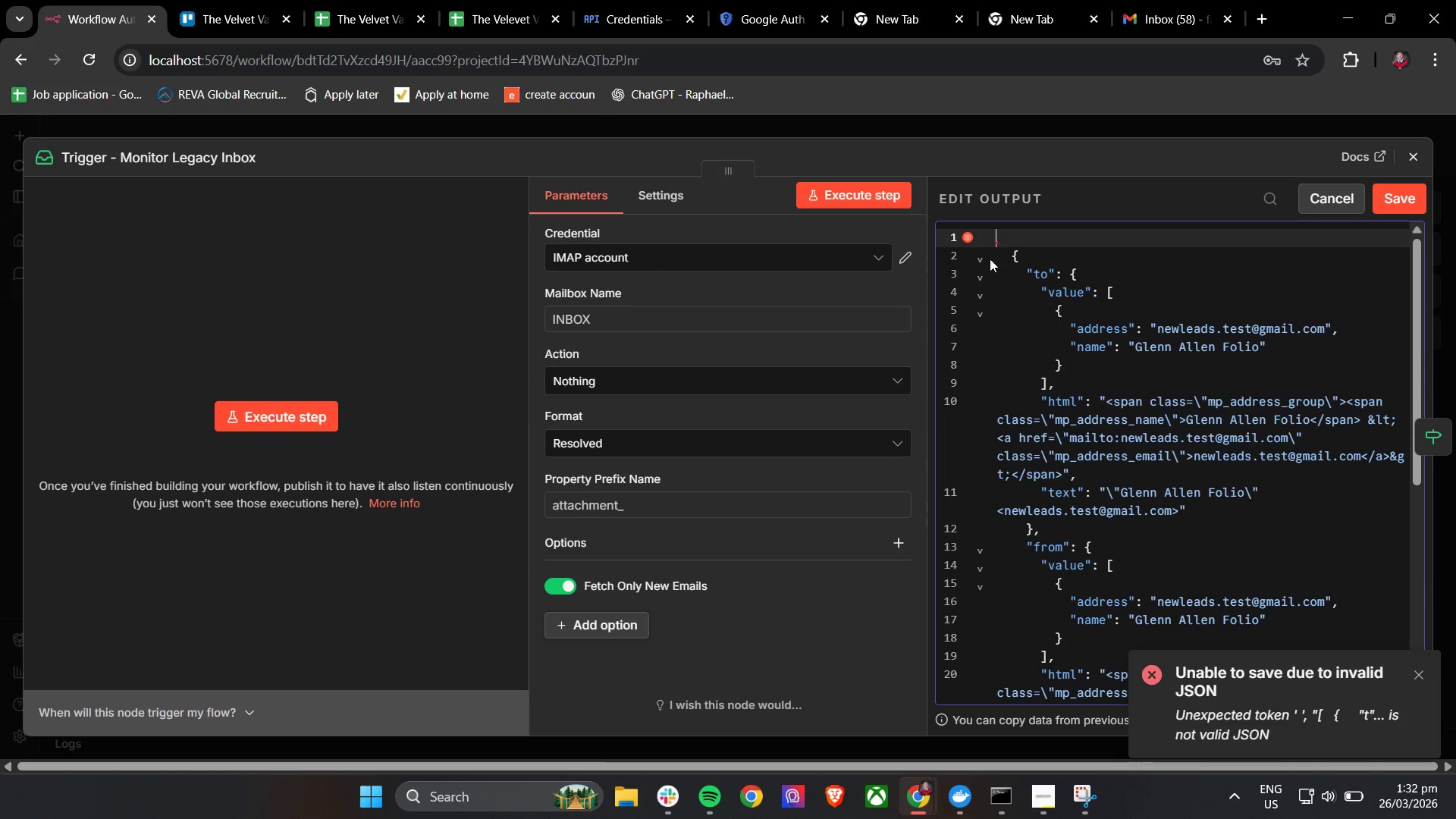 
left_click([983, 262])
 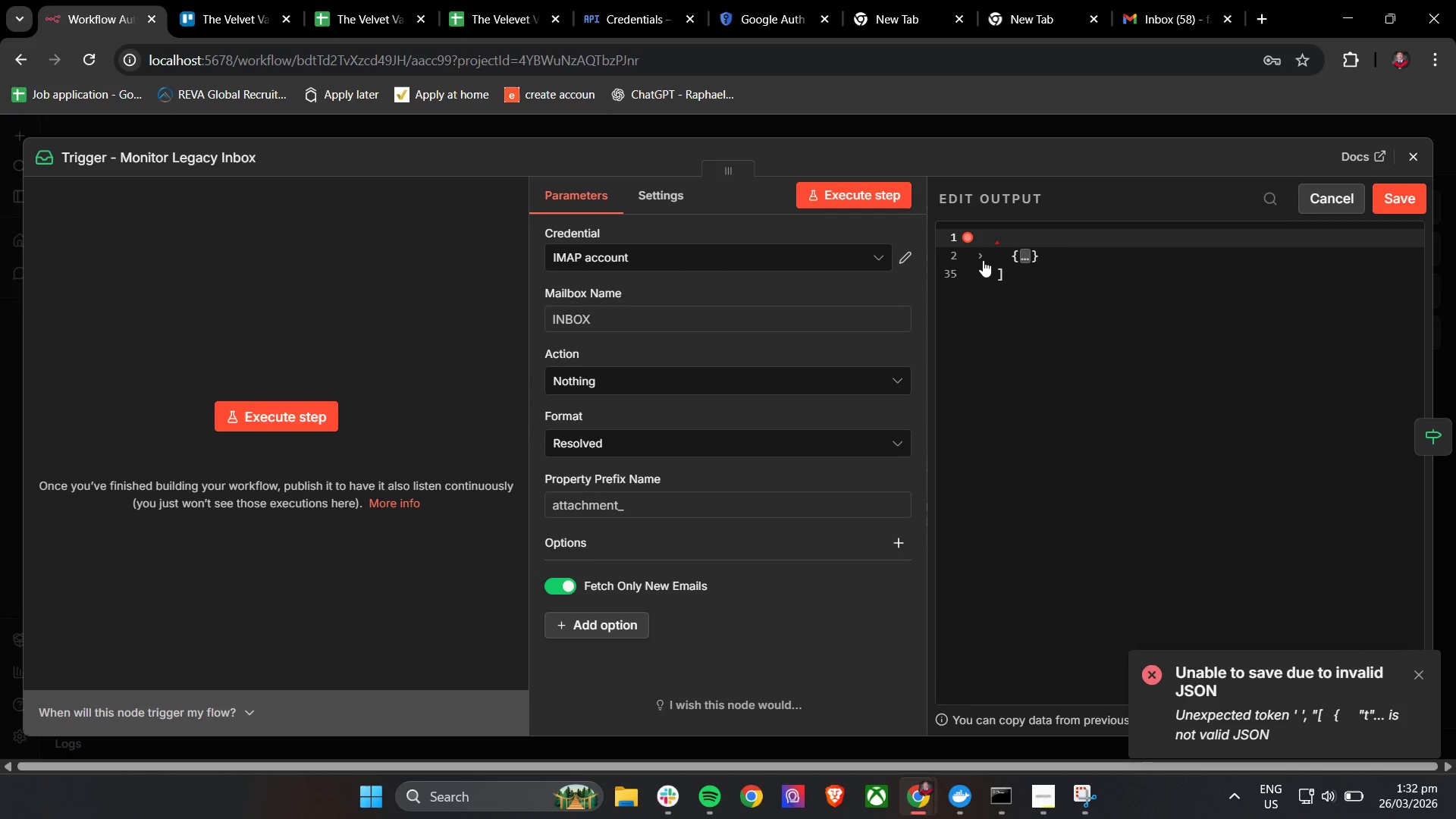 
left_click([981, 259])
 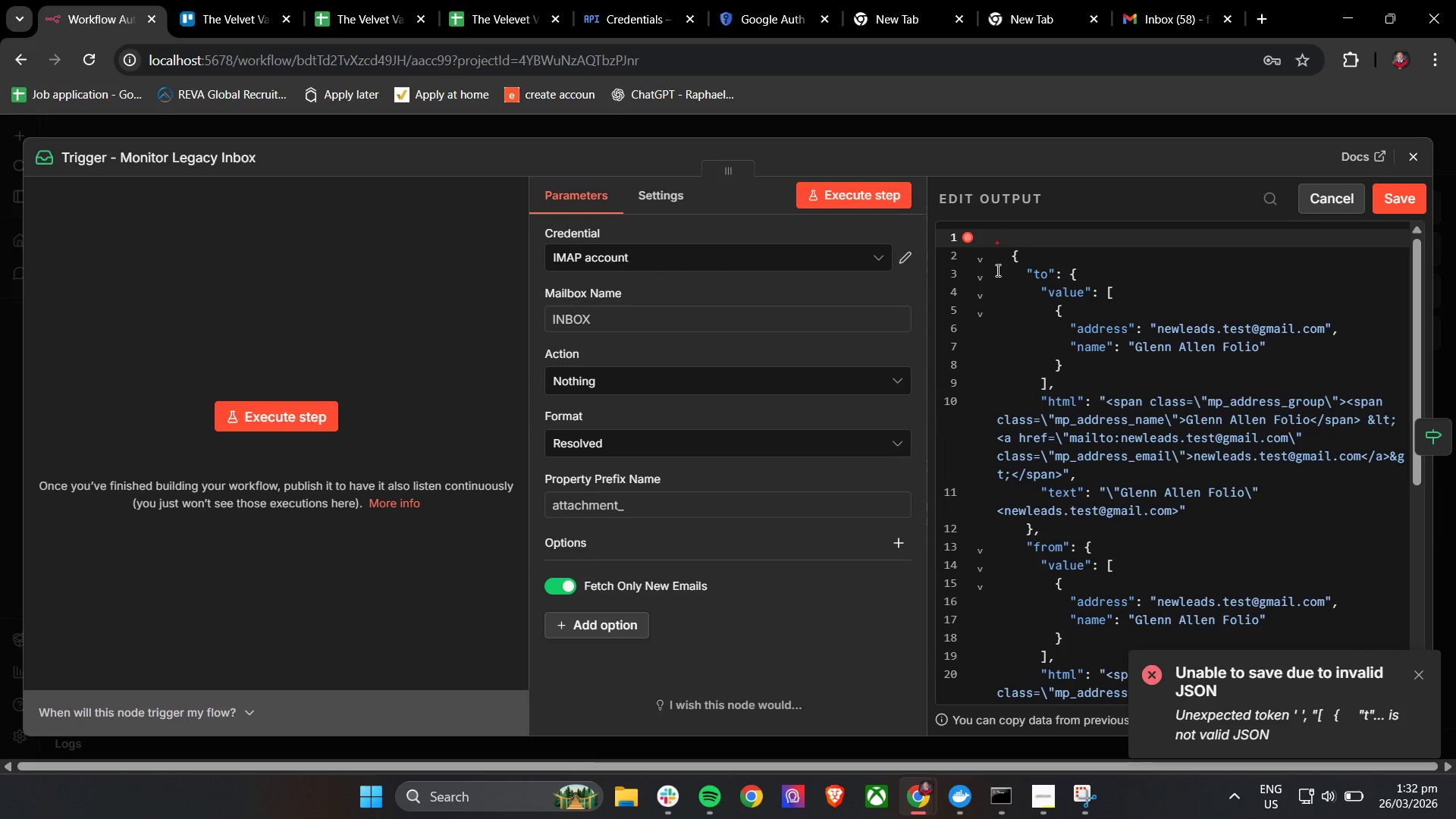 
left_click([1002, 244])
 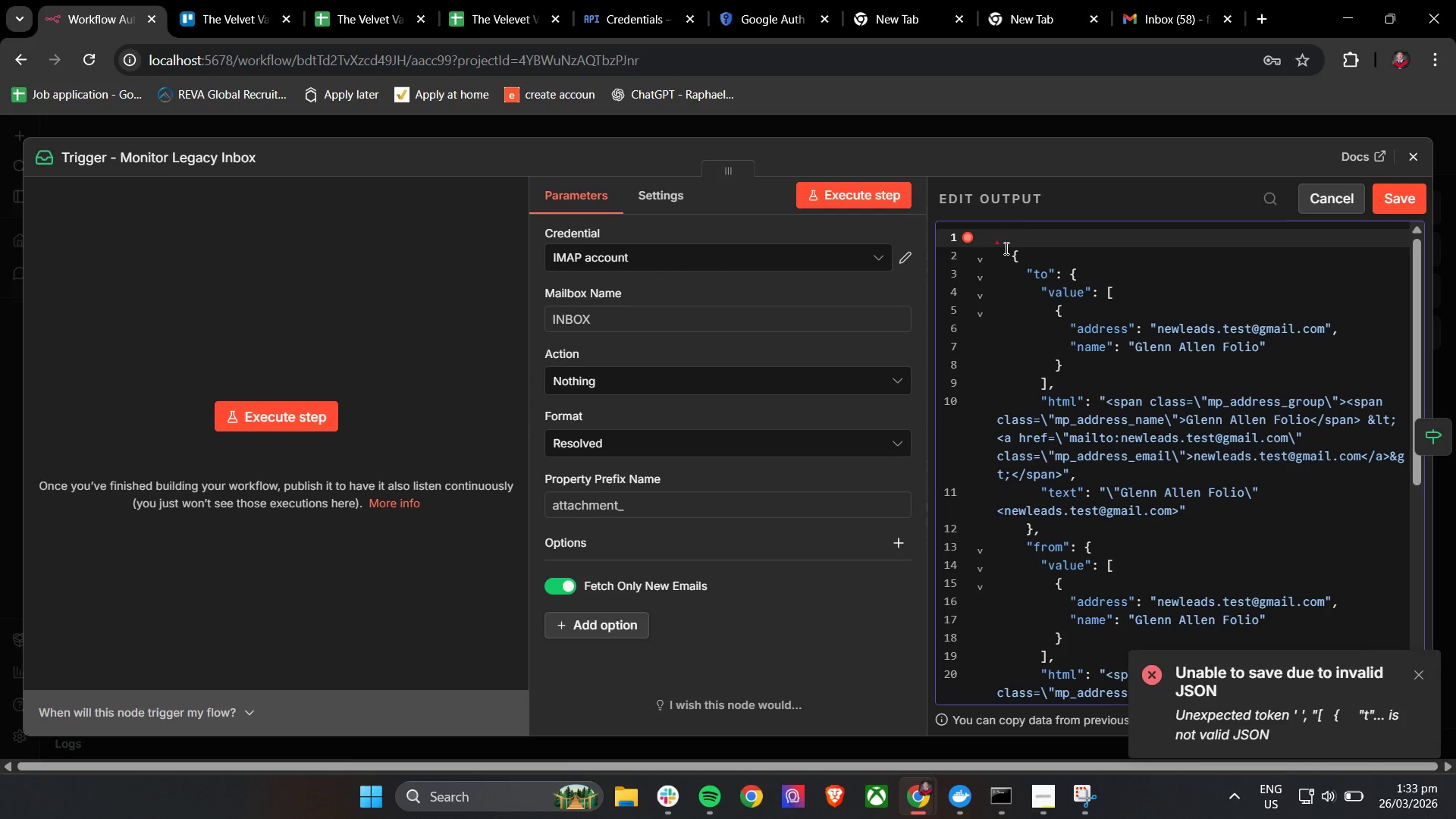 
wait(11.89)
 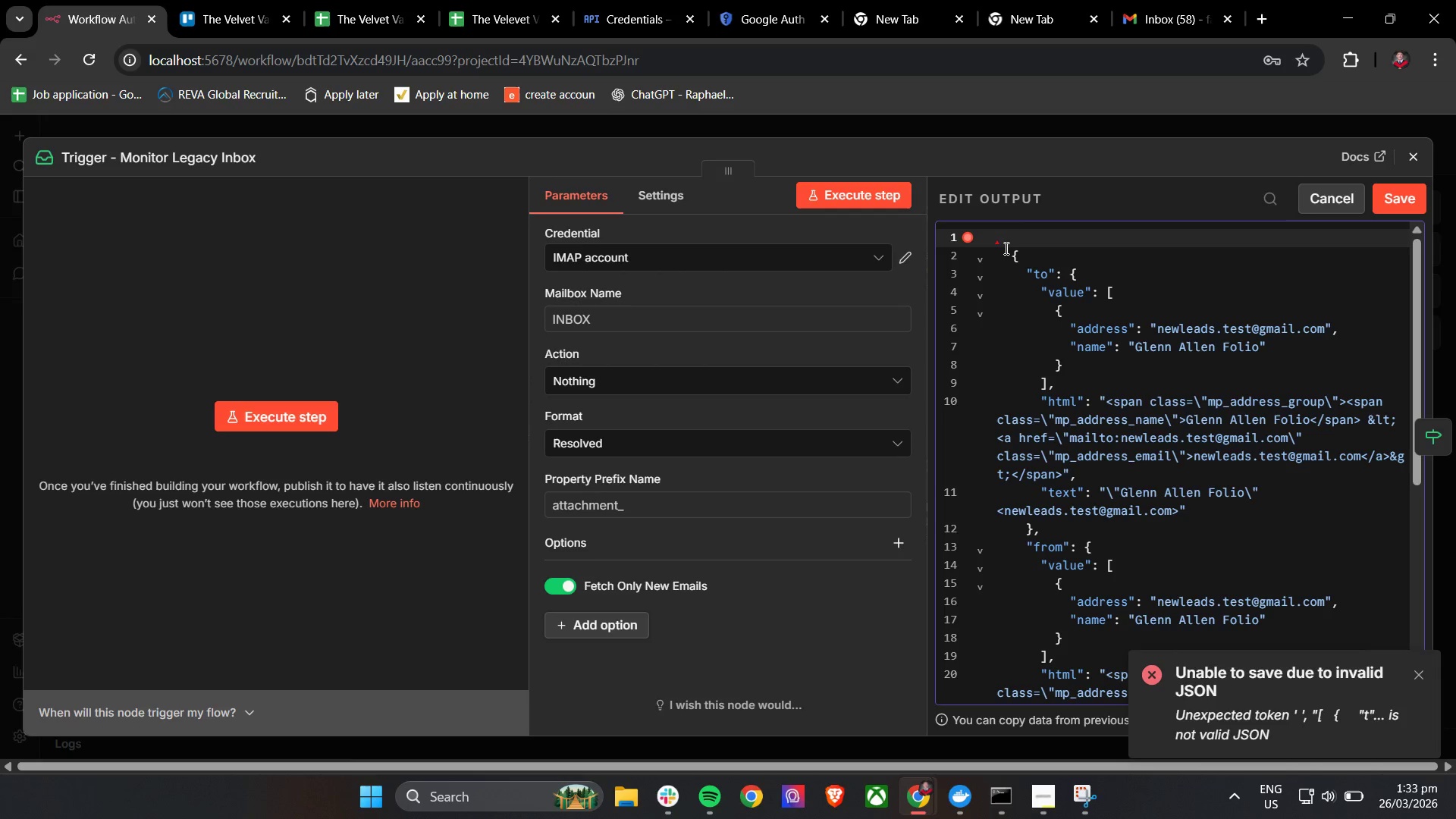 
hold_key(key=ControlLeft, duration=0.42)
 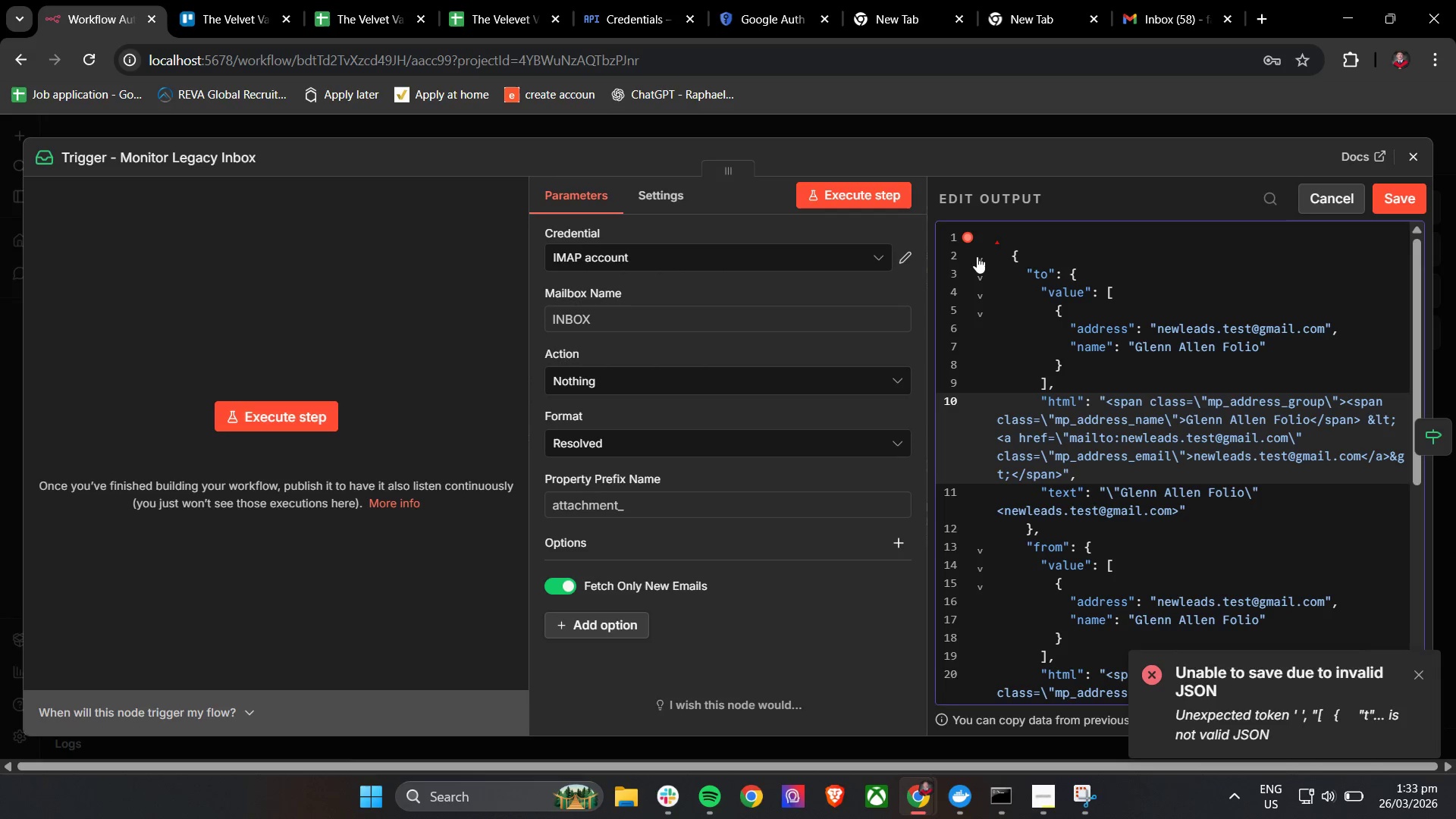 
left_click([982, 259])
 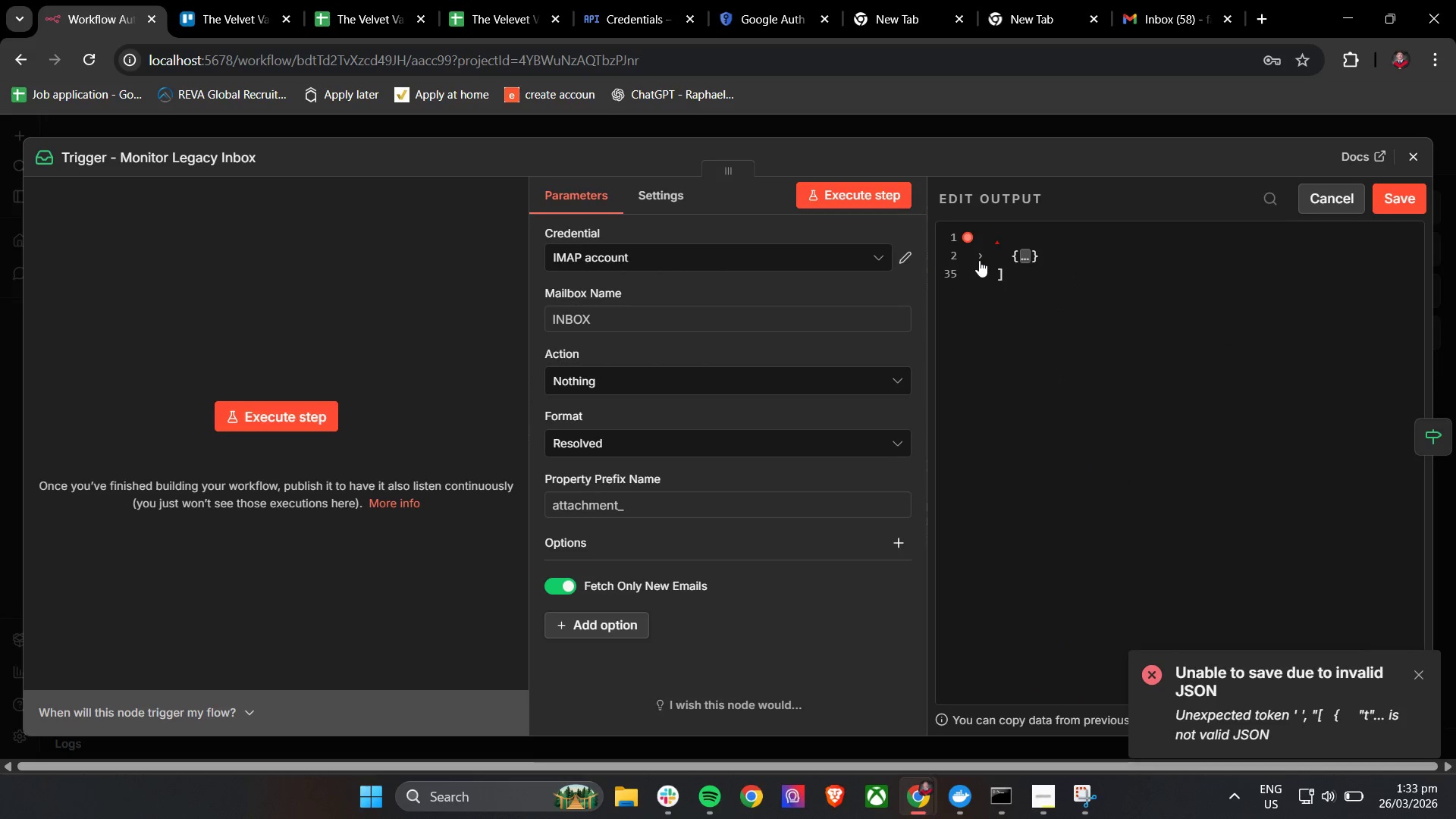 
left_click([979, 260])
 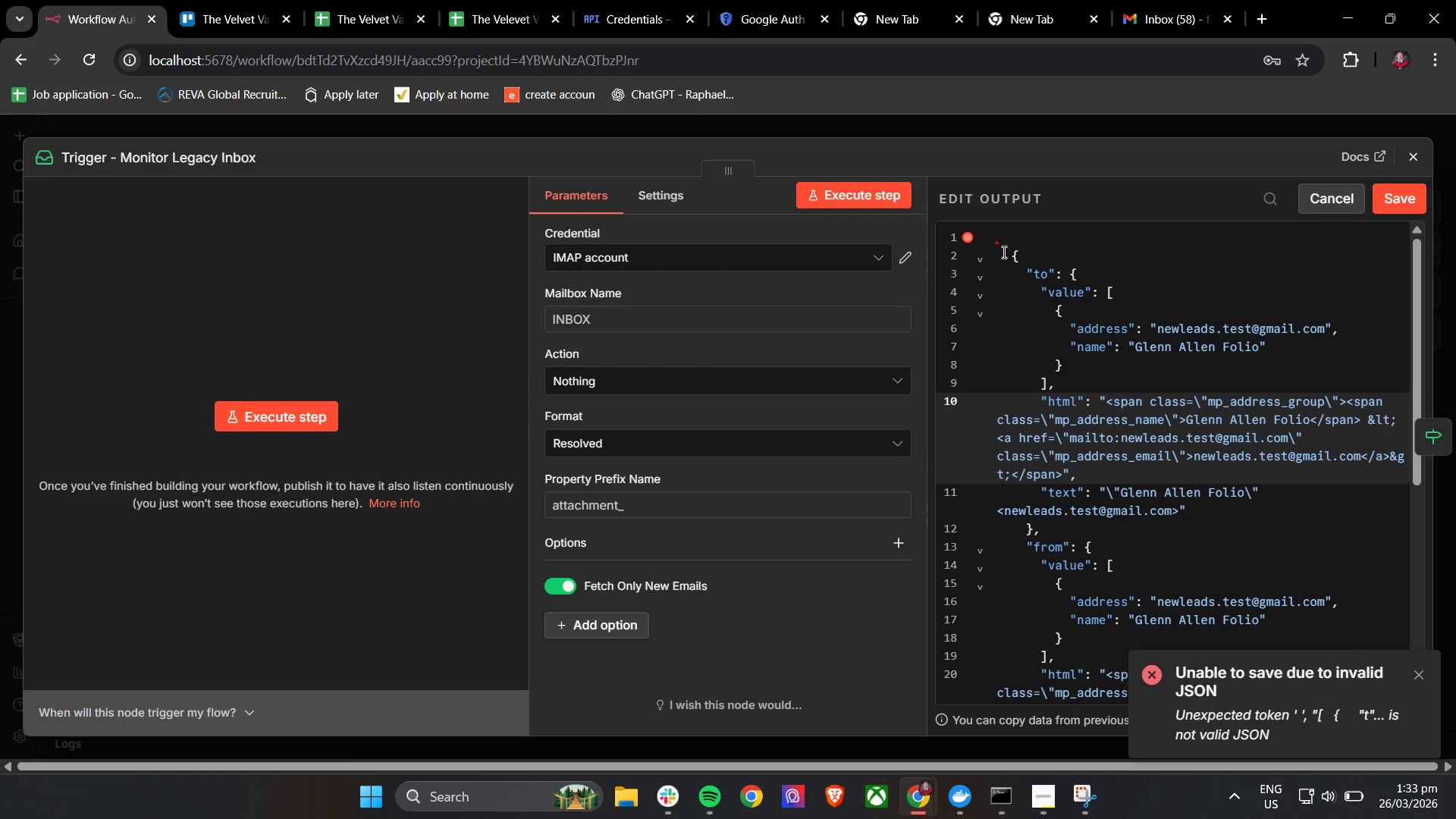 
left_click([1008, 247])
 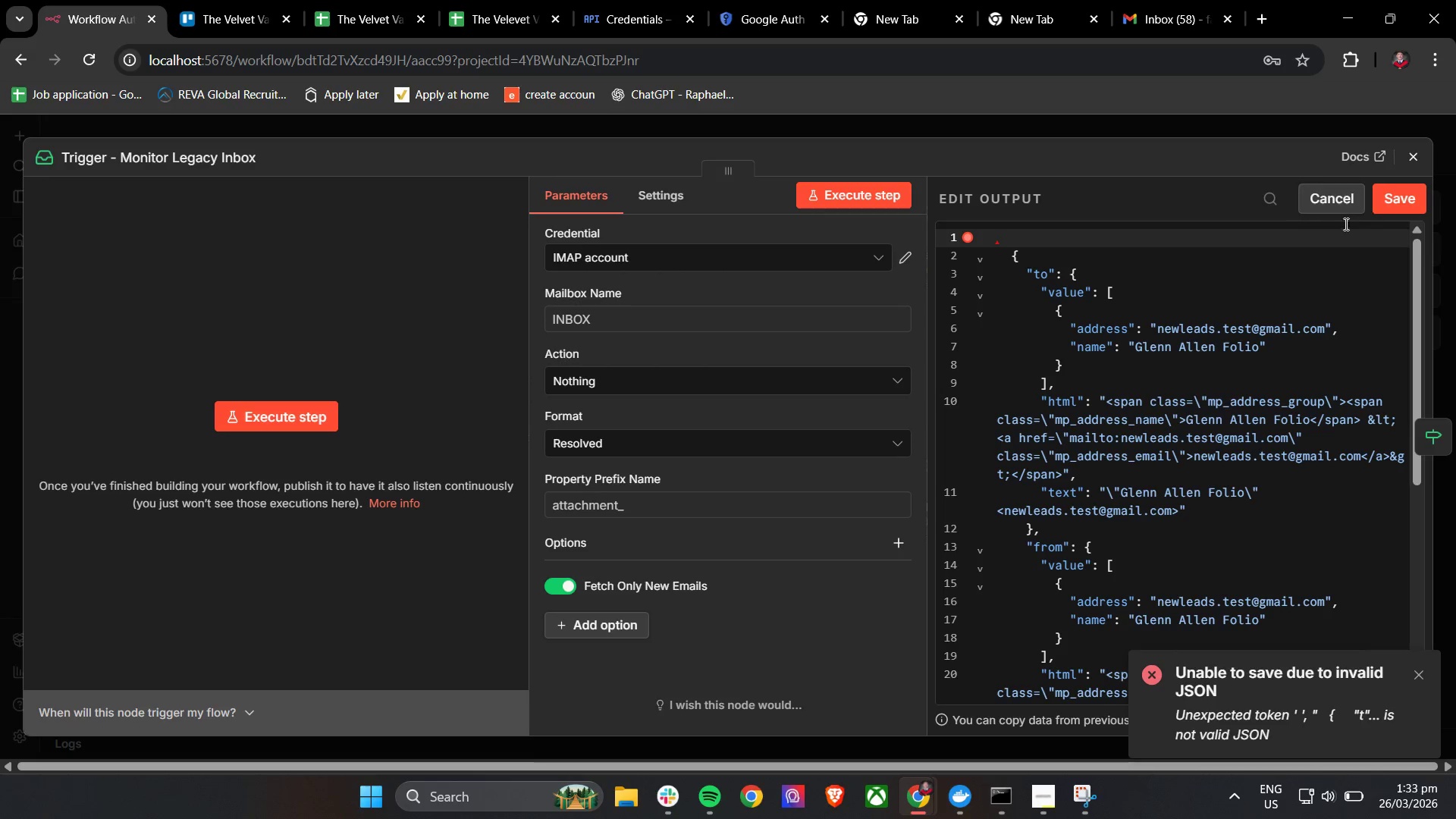 
key(Control+A)
 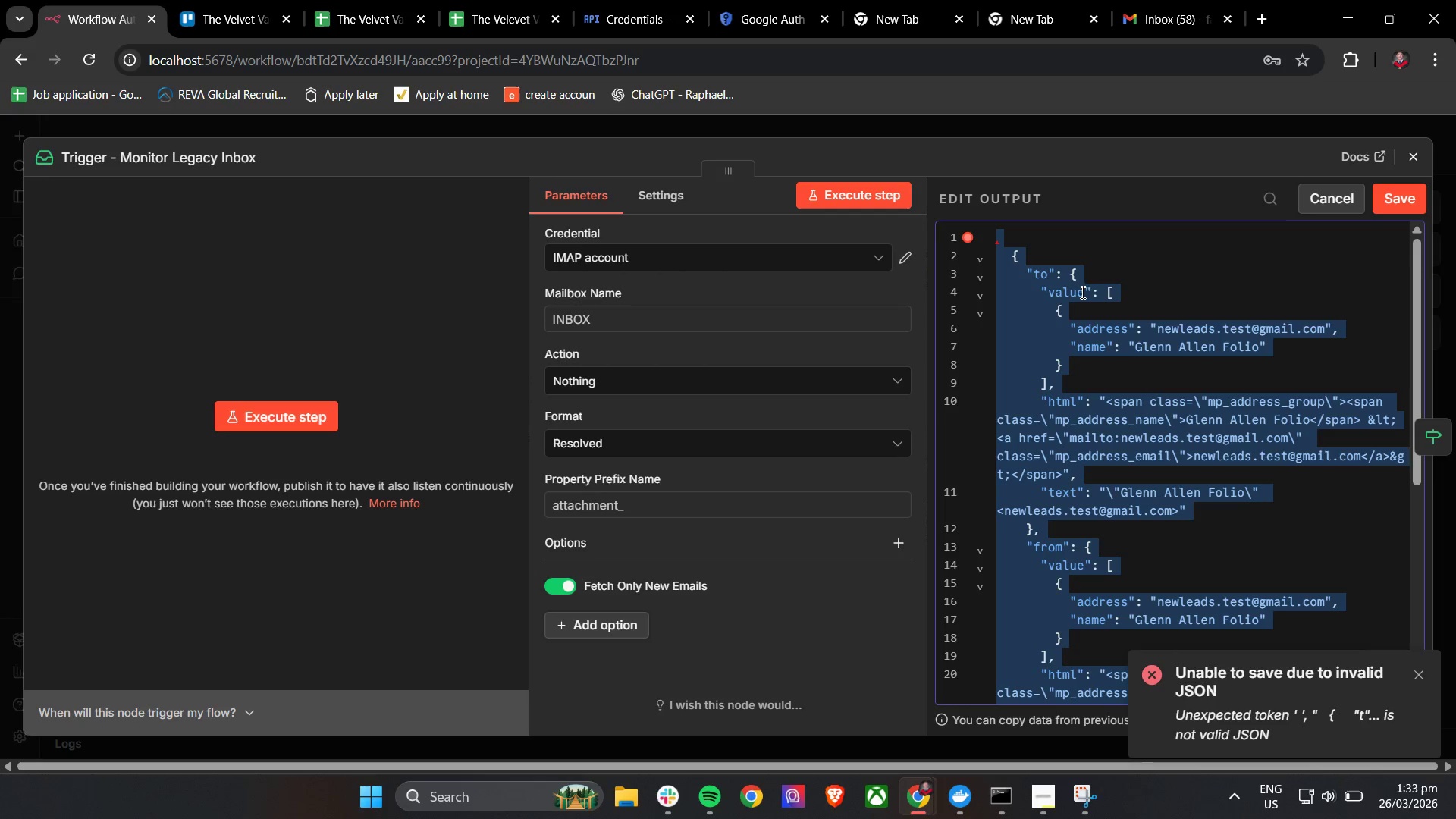 
key(Control+Z)
 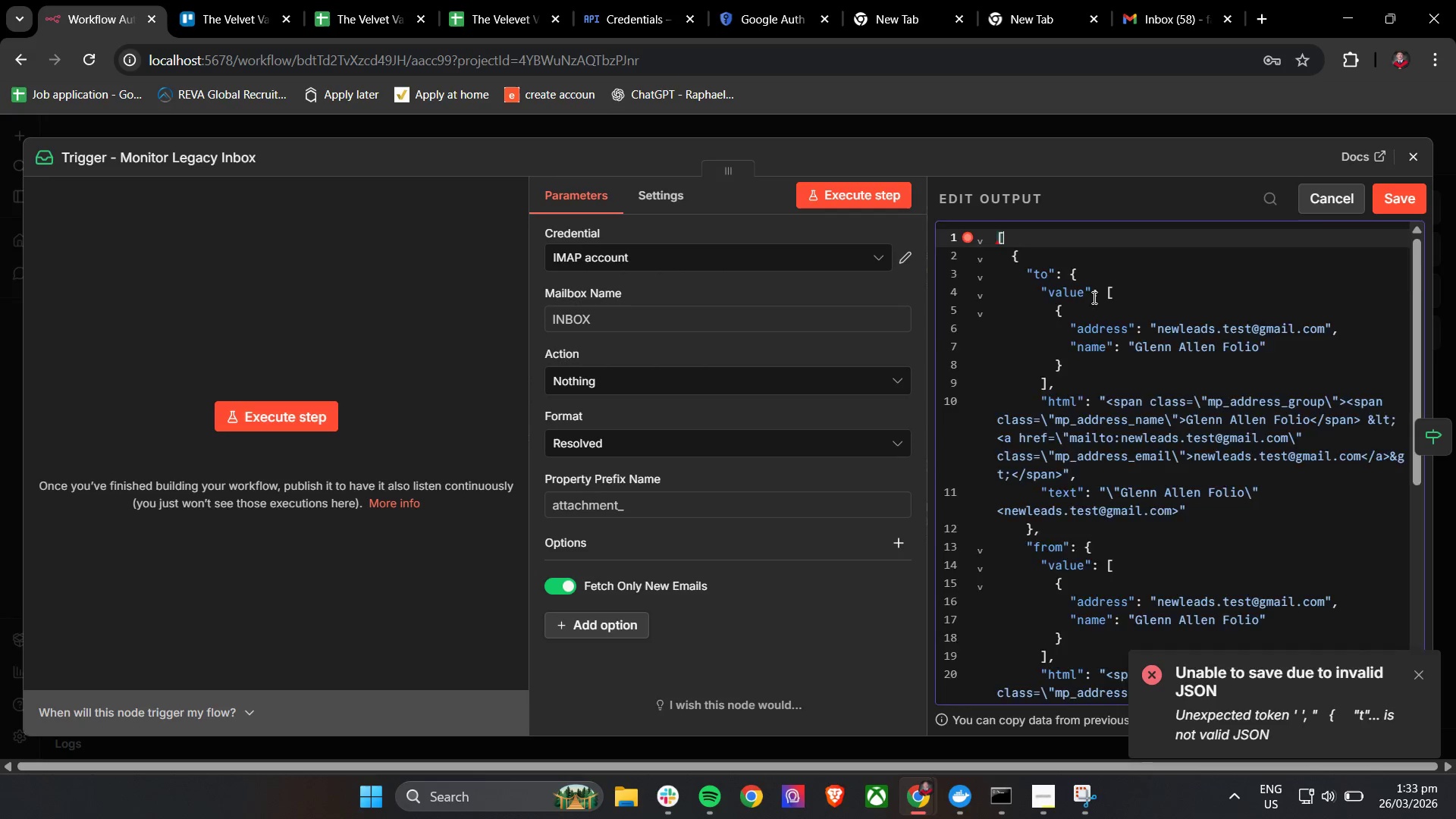 
key(Control+Z)
 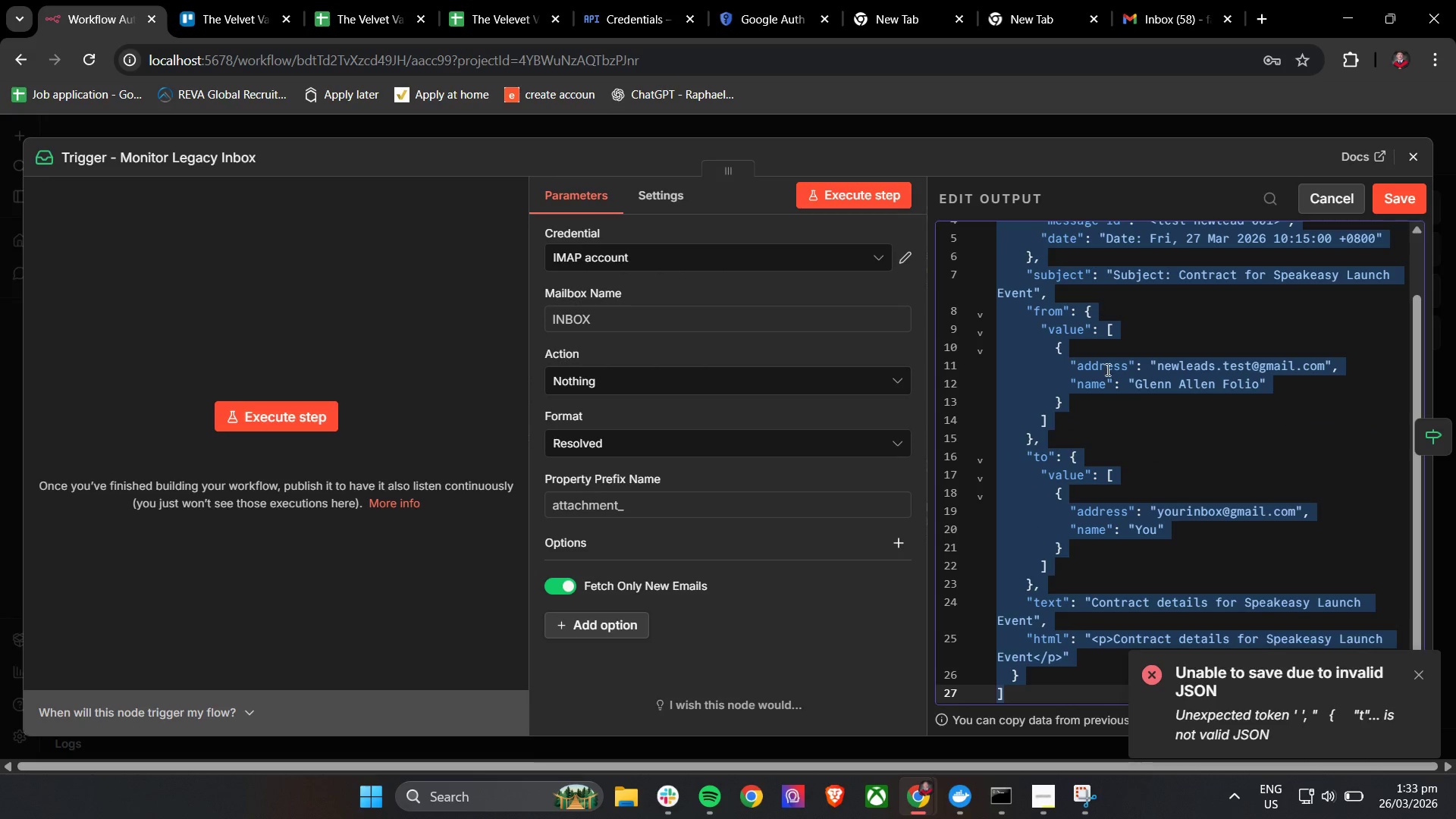 
left_click([1062, 242])
 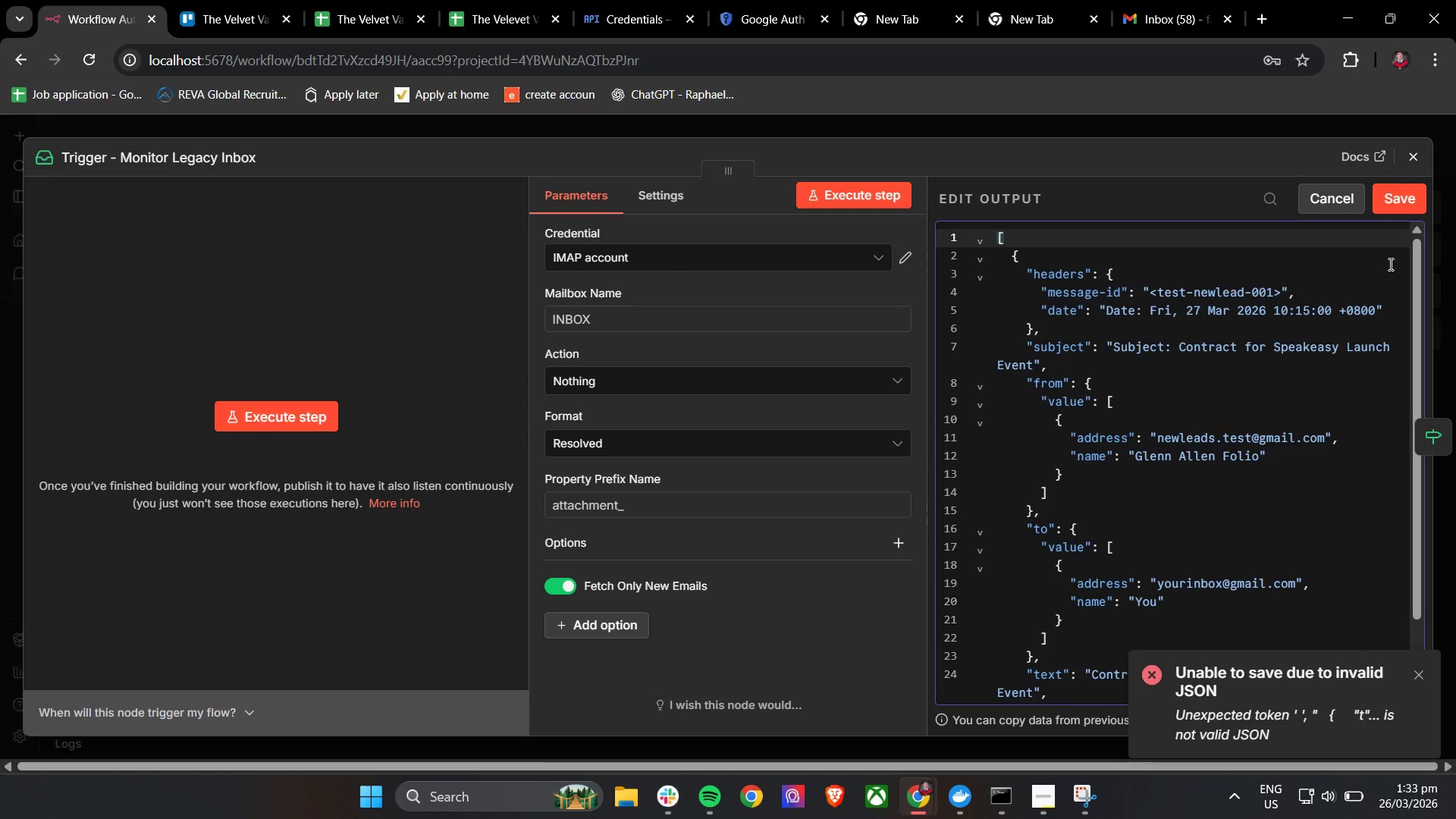 
scroll: coordinate [1111, 458], scroll_direction: up, amount: 11.0
 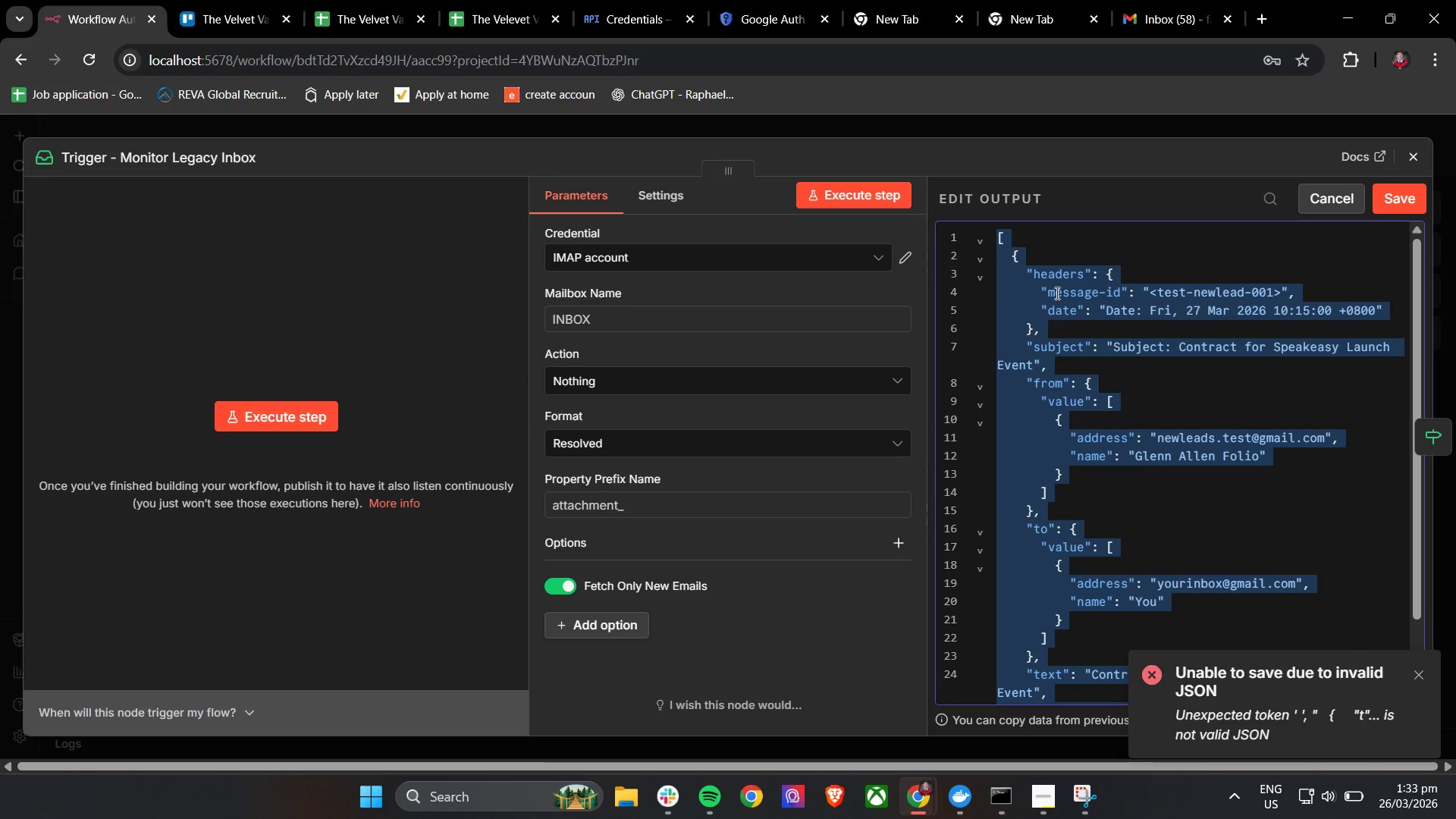 
left_click([1393, 205])
 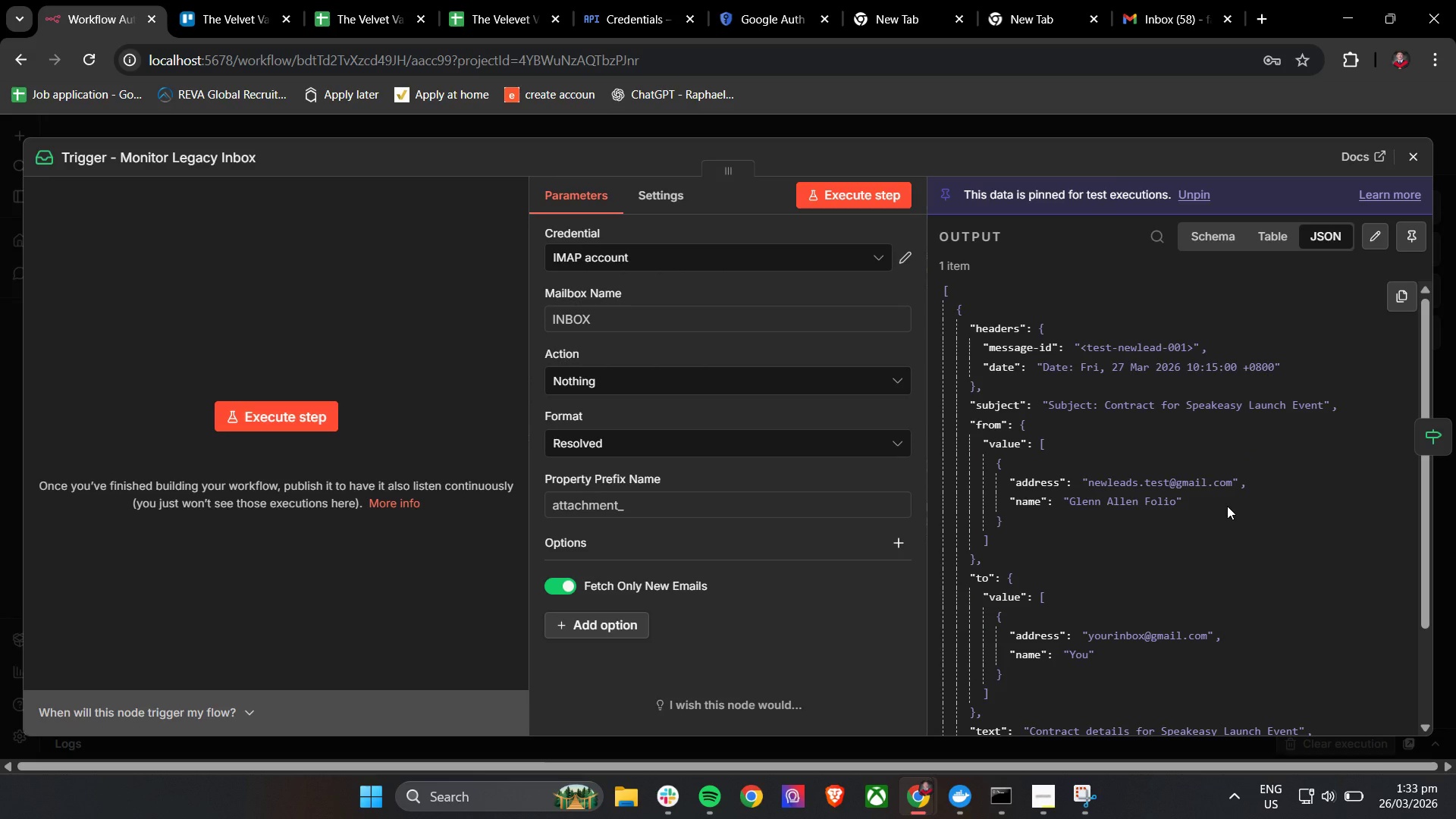 
wait(16.17)
 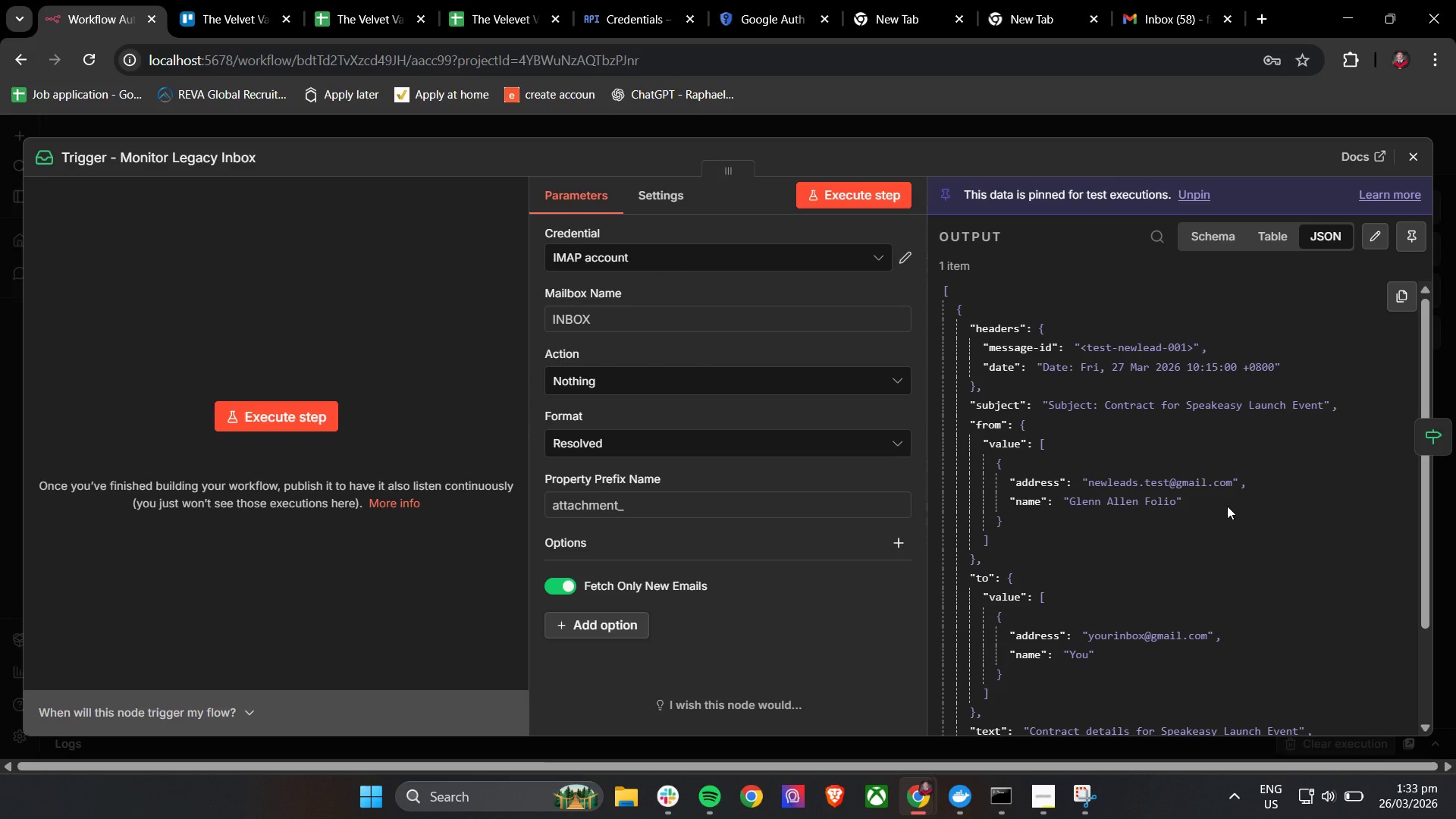 
scroll: coordinate [633, 576], scroll_direction: down, amount: 13.0
 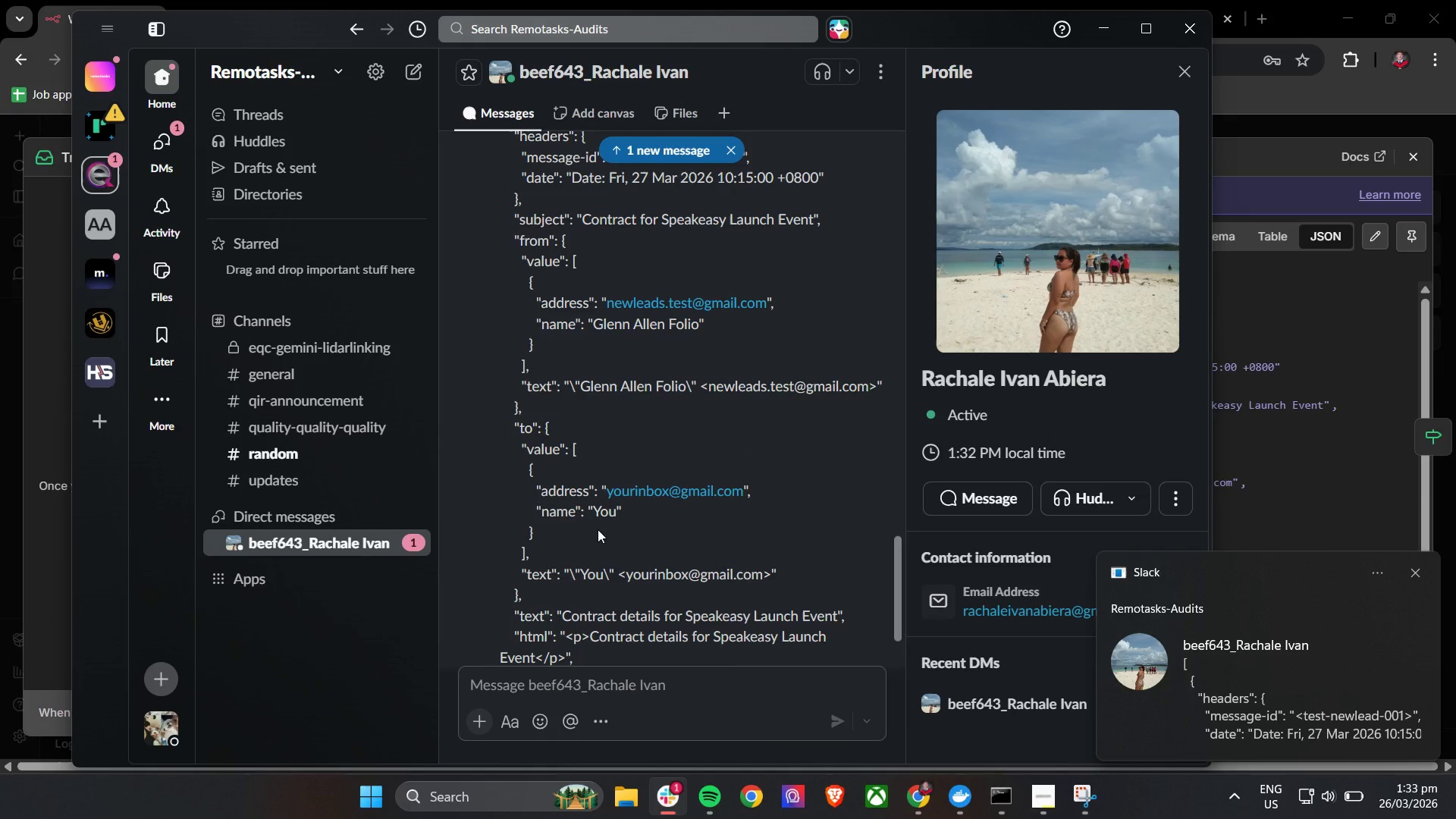 
scroll: coordinate [536, 295], scroll_direction: up, amount: 3.0
 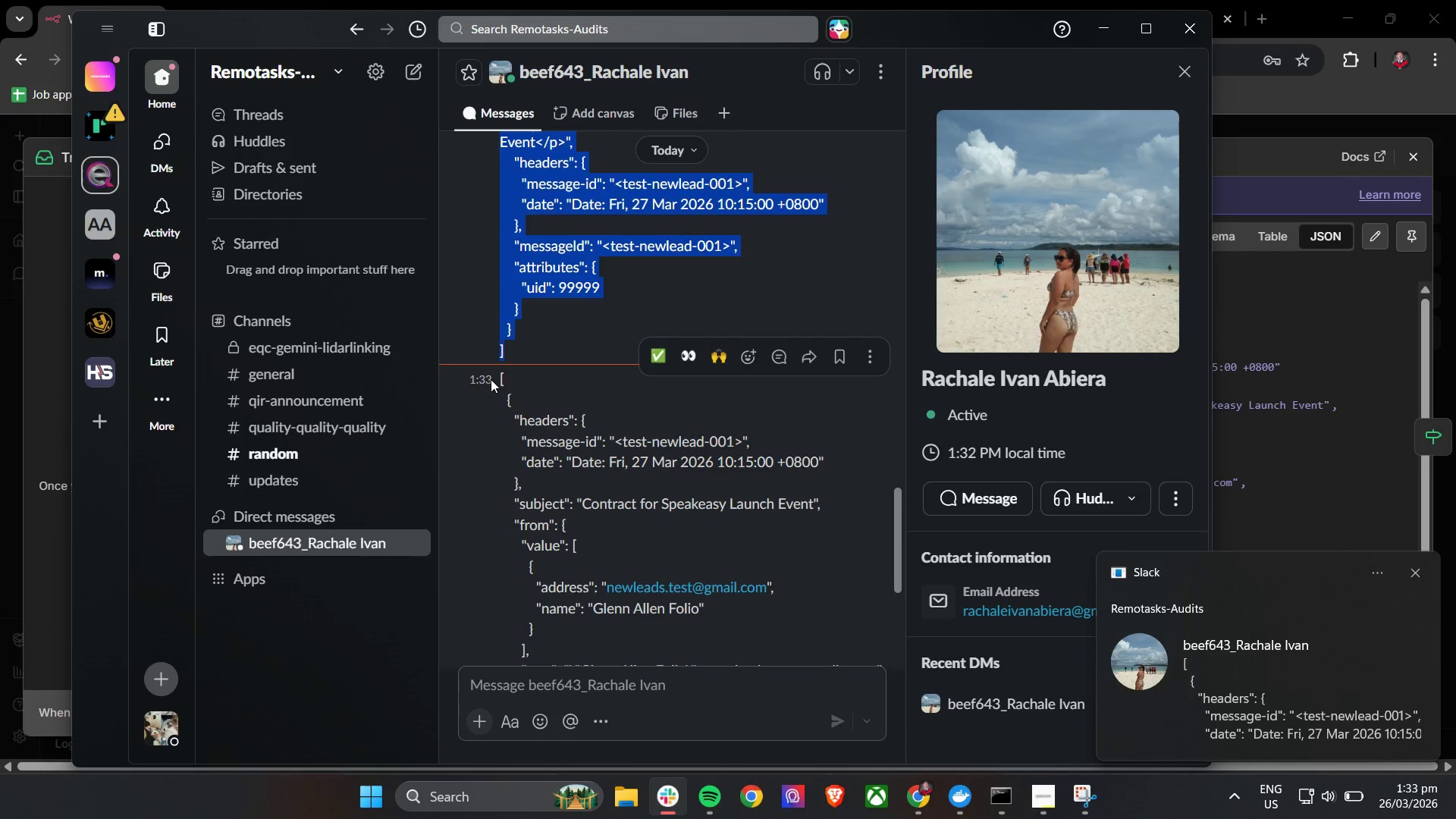 
left_click_drag(start_coordinate=[495, 379], to_coordinate=[617, 643])
 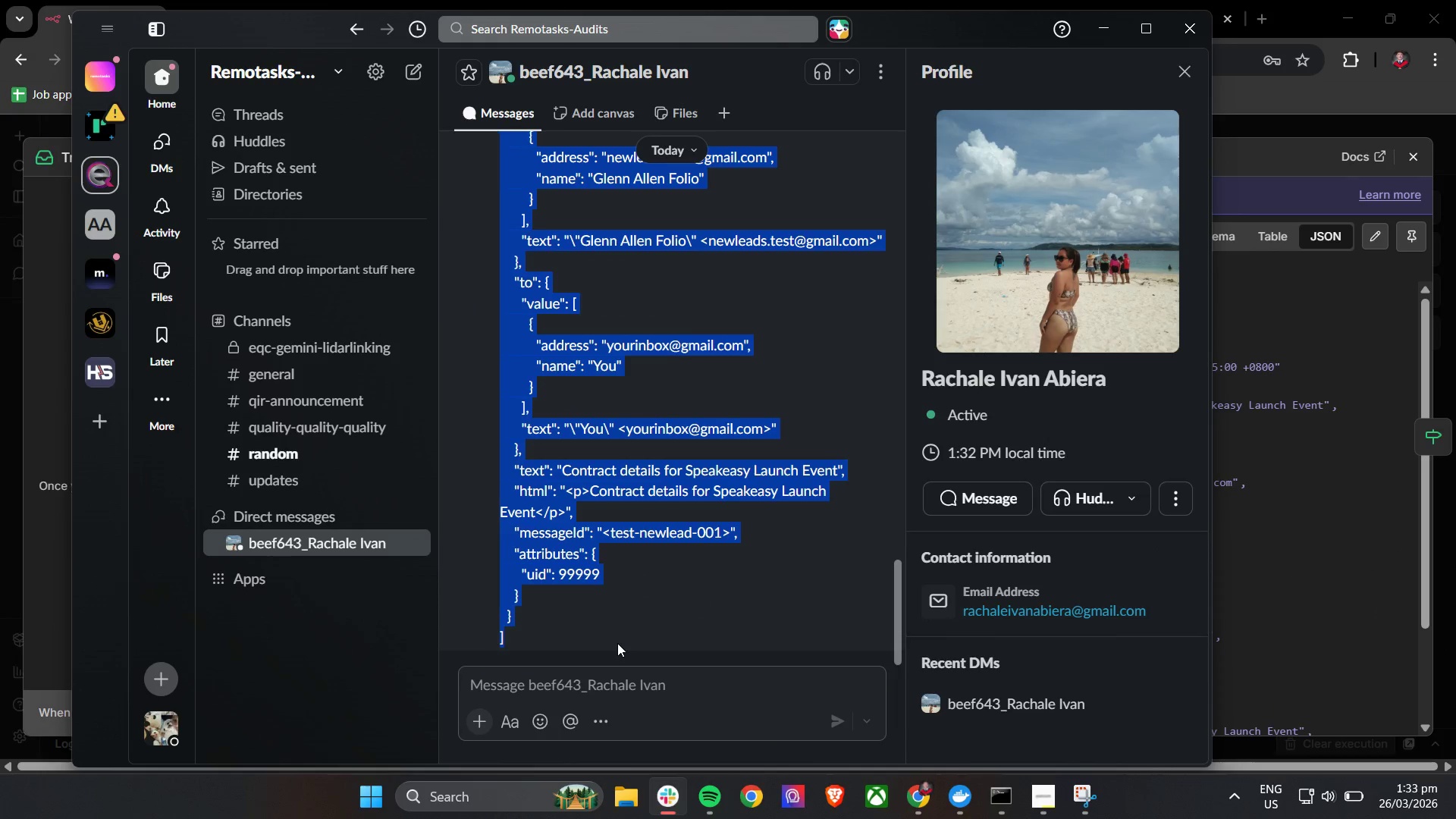 
scroll: coordinate [648, 561], scroll_direction: down, amount: 7.0
 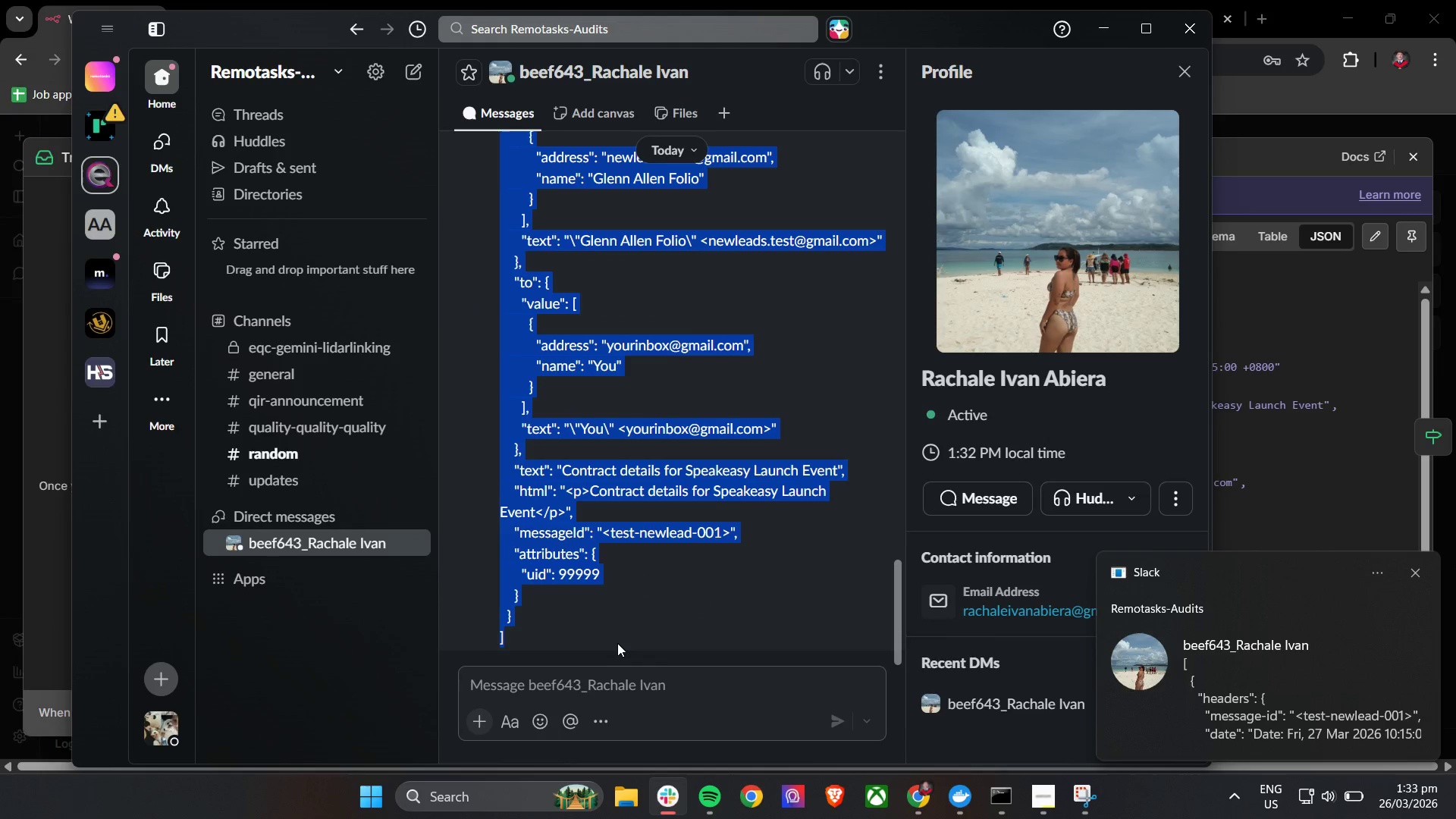 
key(Control+C)
 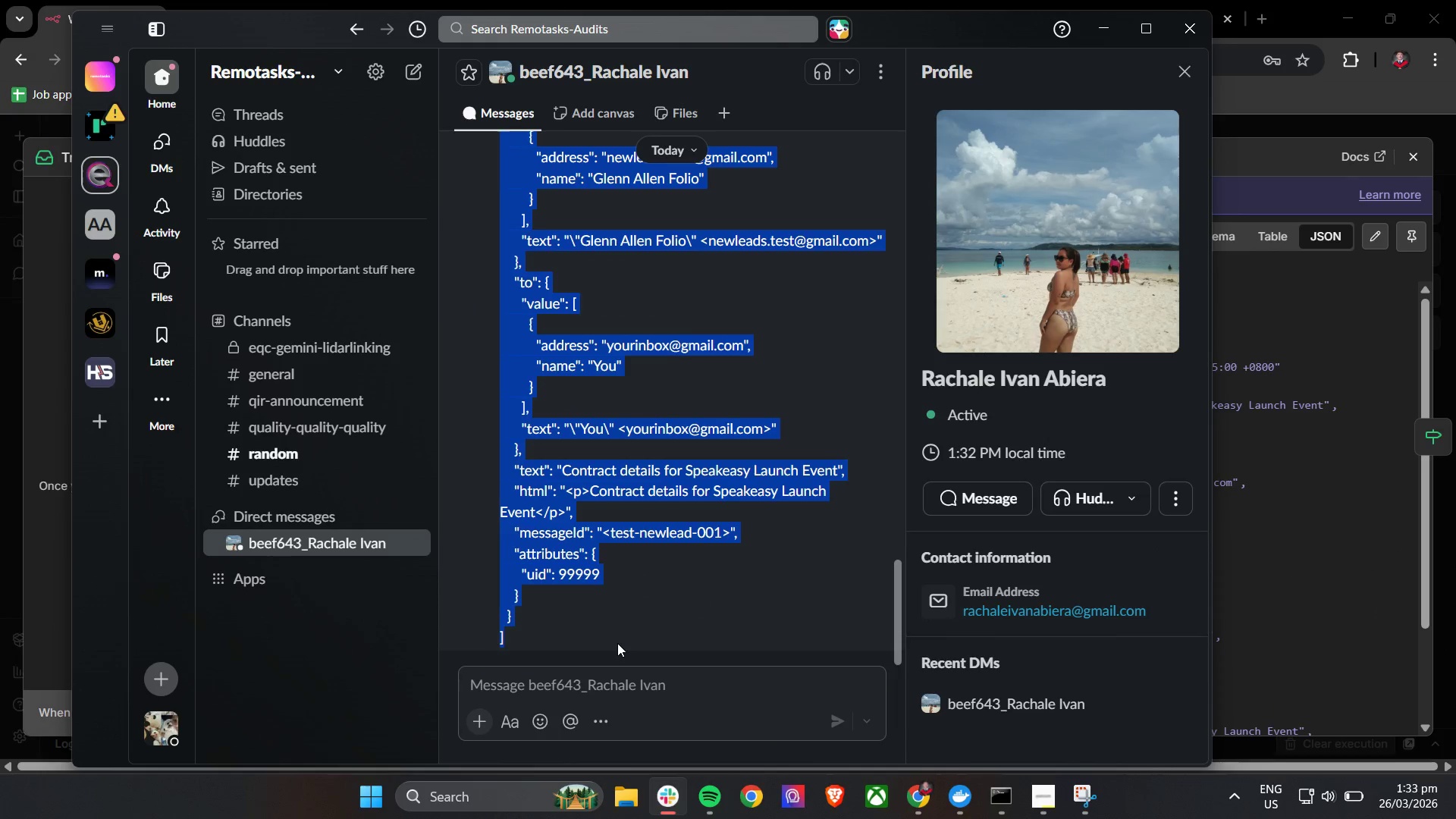 
key(Control+C)
 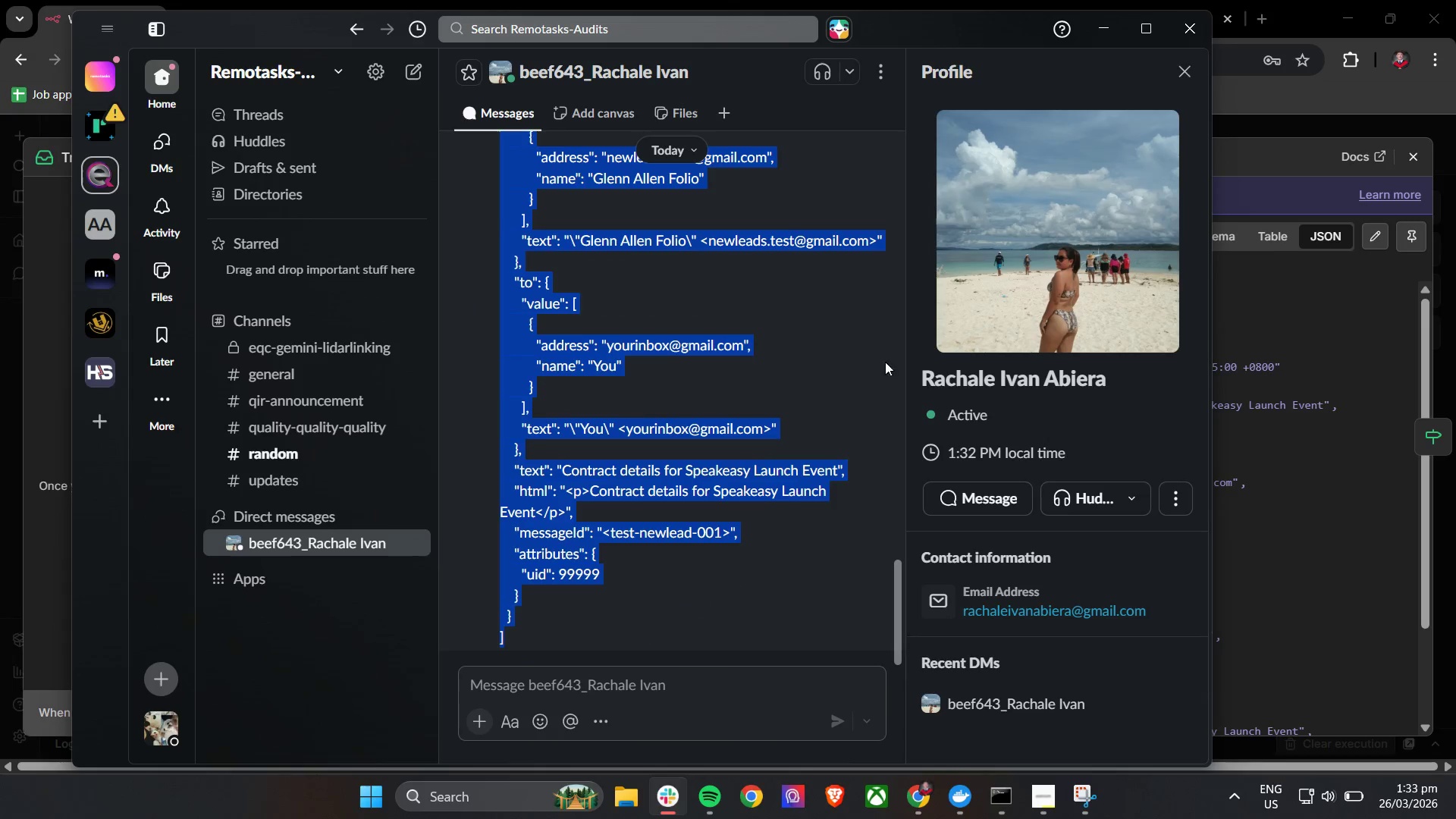 
key(Control+C)
 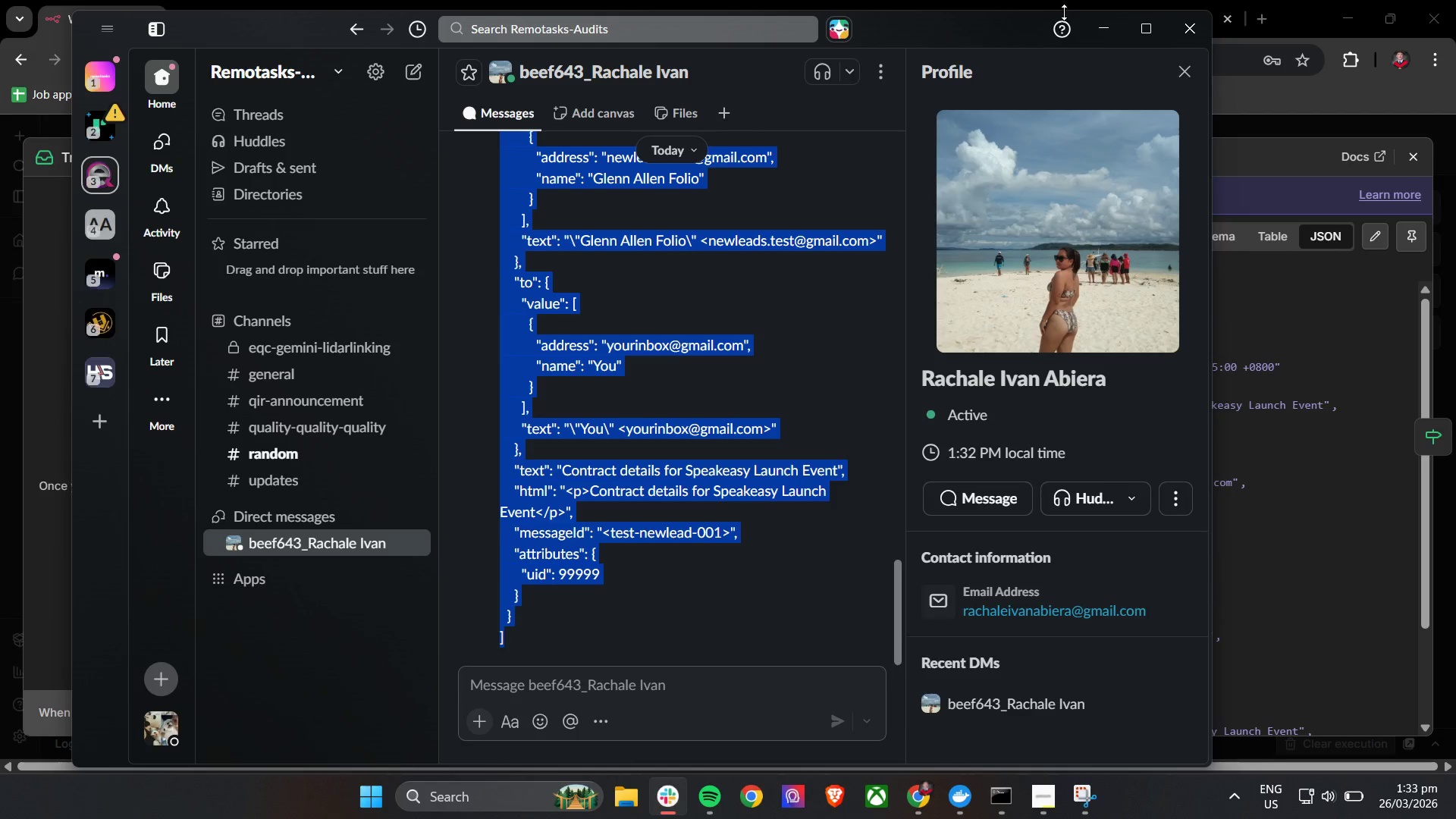 
key(Control+C)
 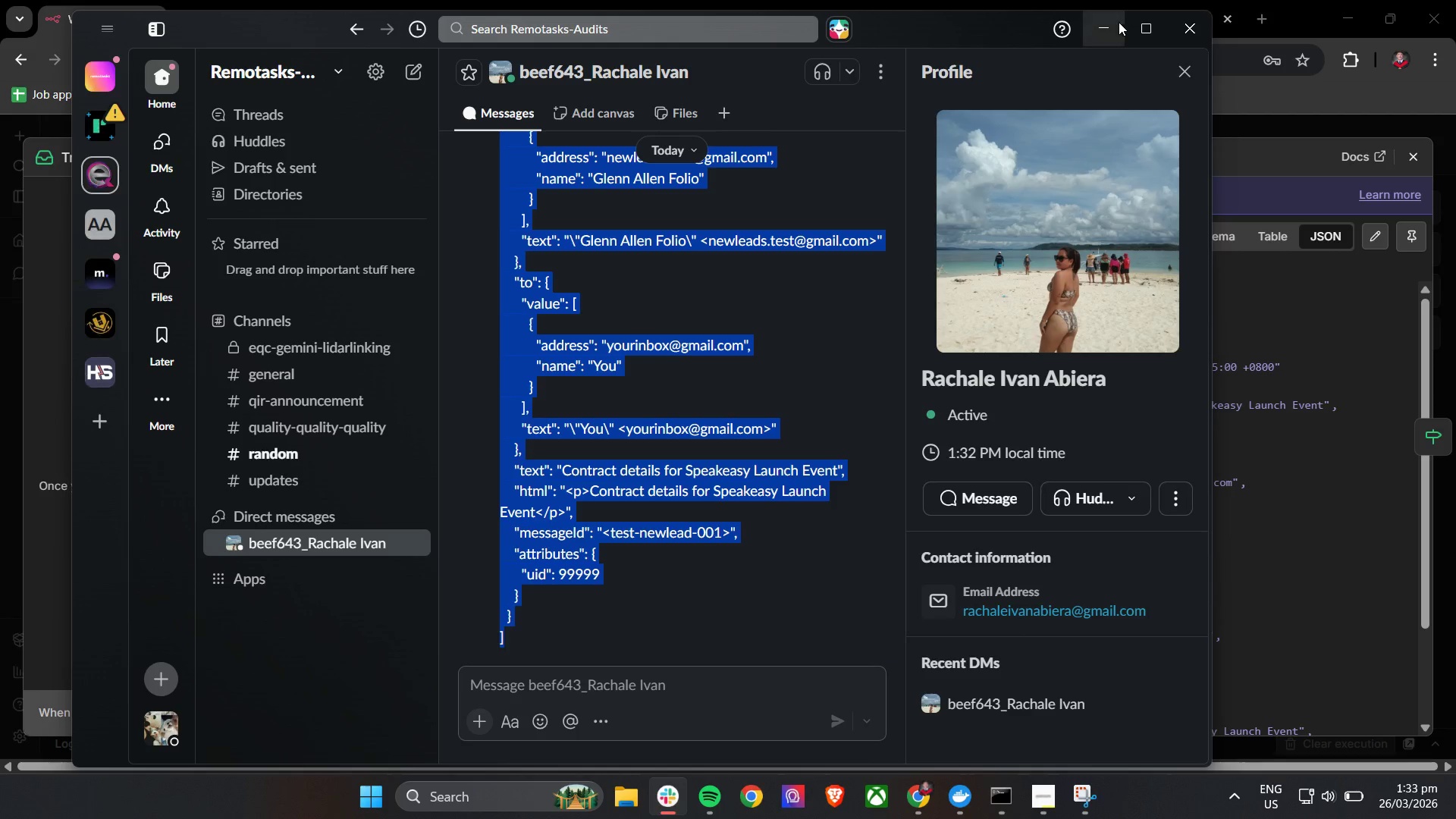 
left_click([1100, 22])
 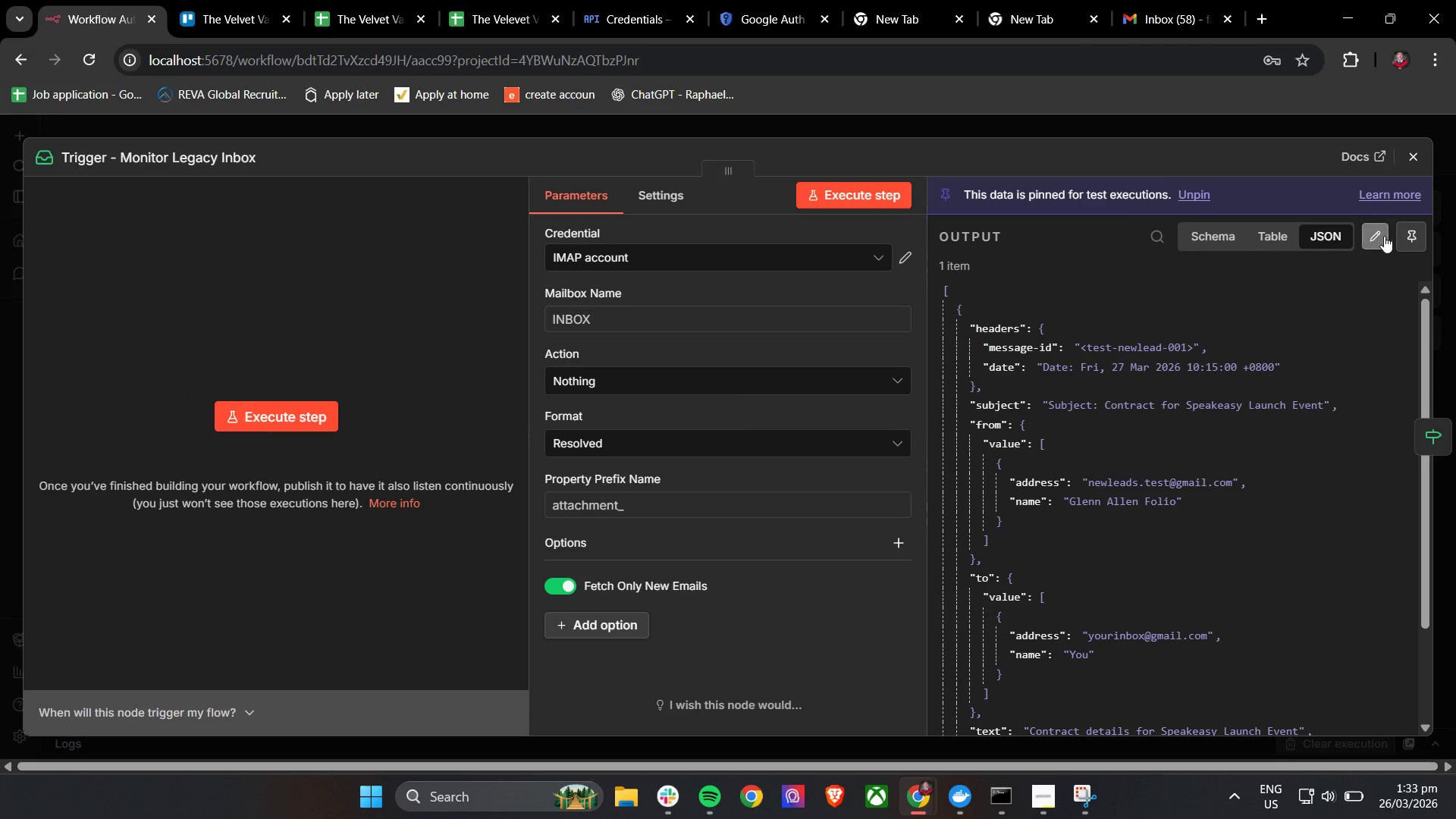 
left_click([1247, 449])
 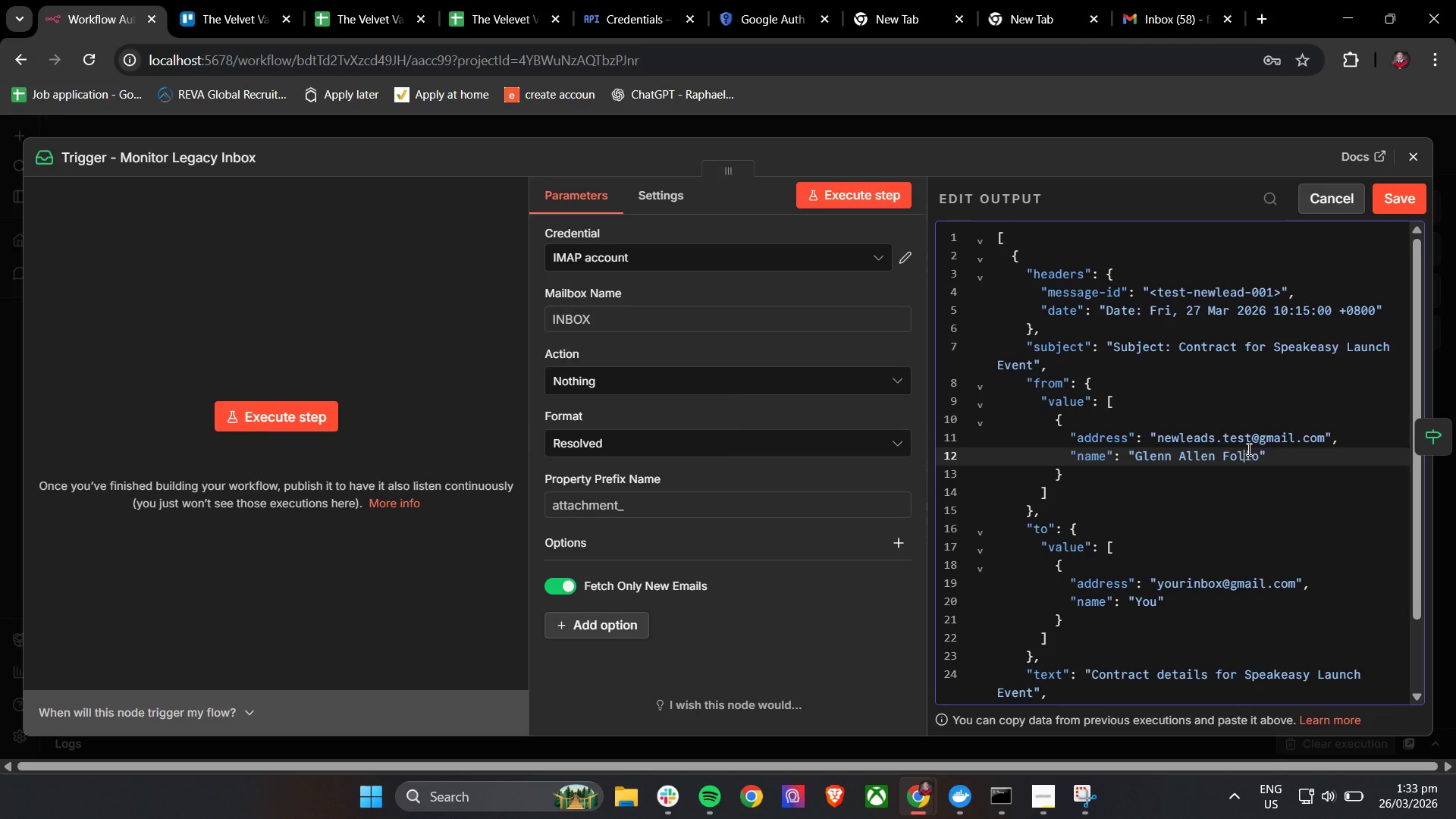 
key(Control+A)
 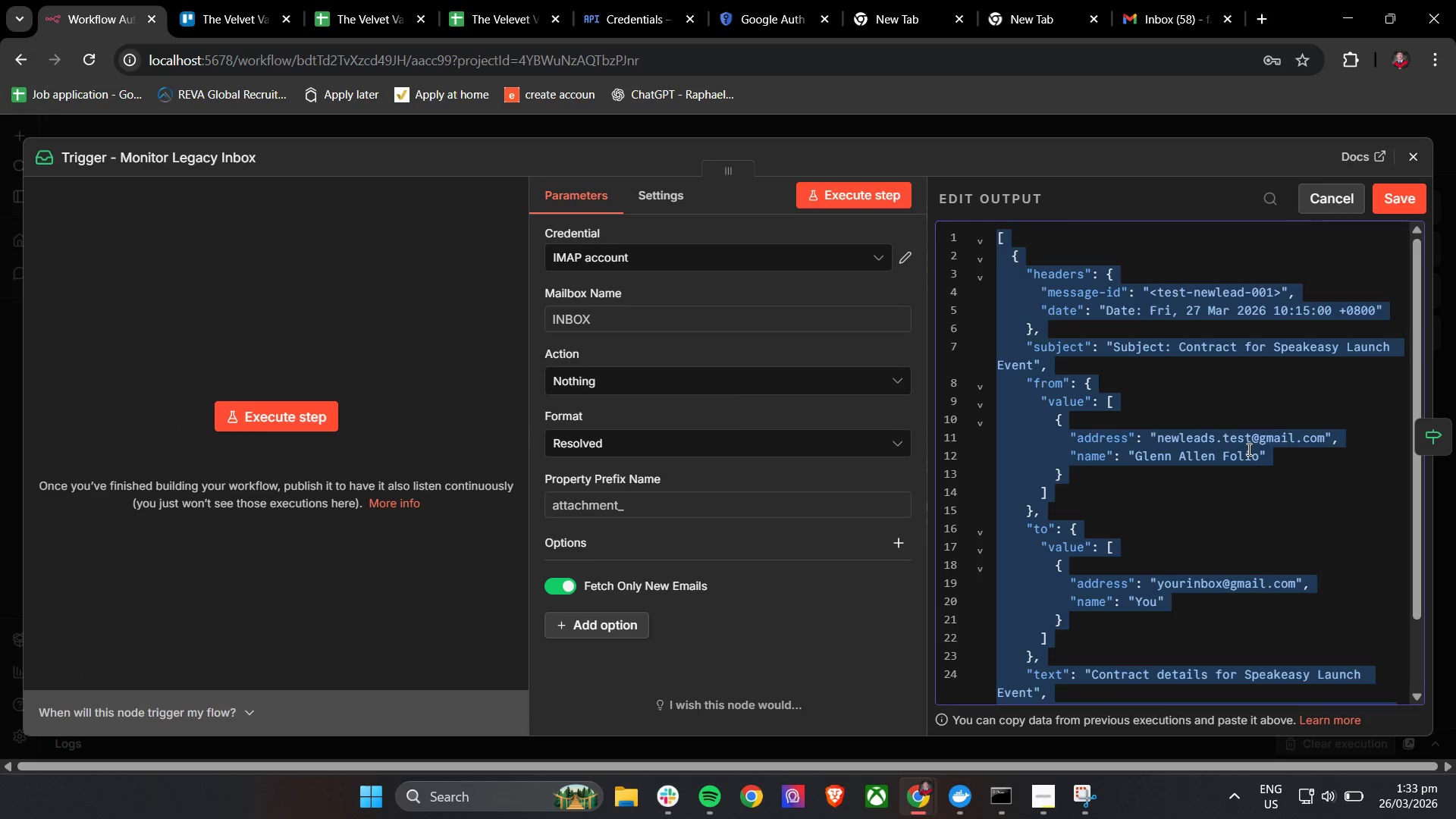 
key(Control+V)
 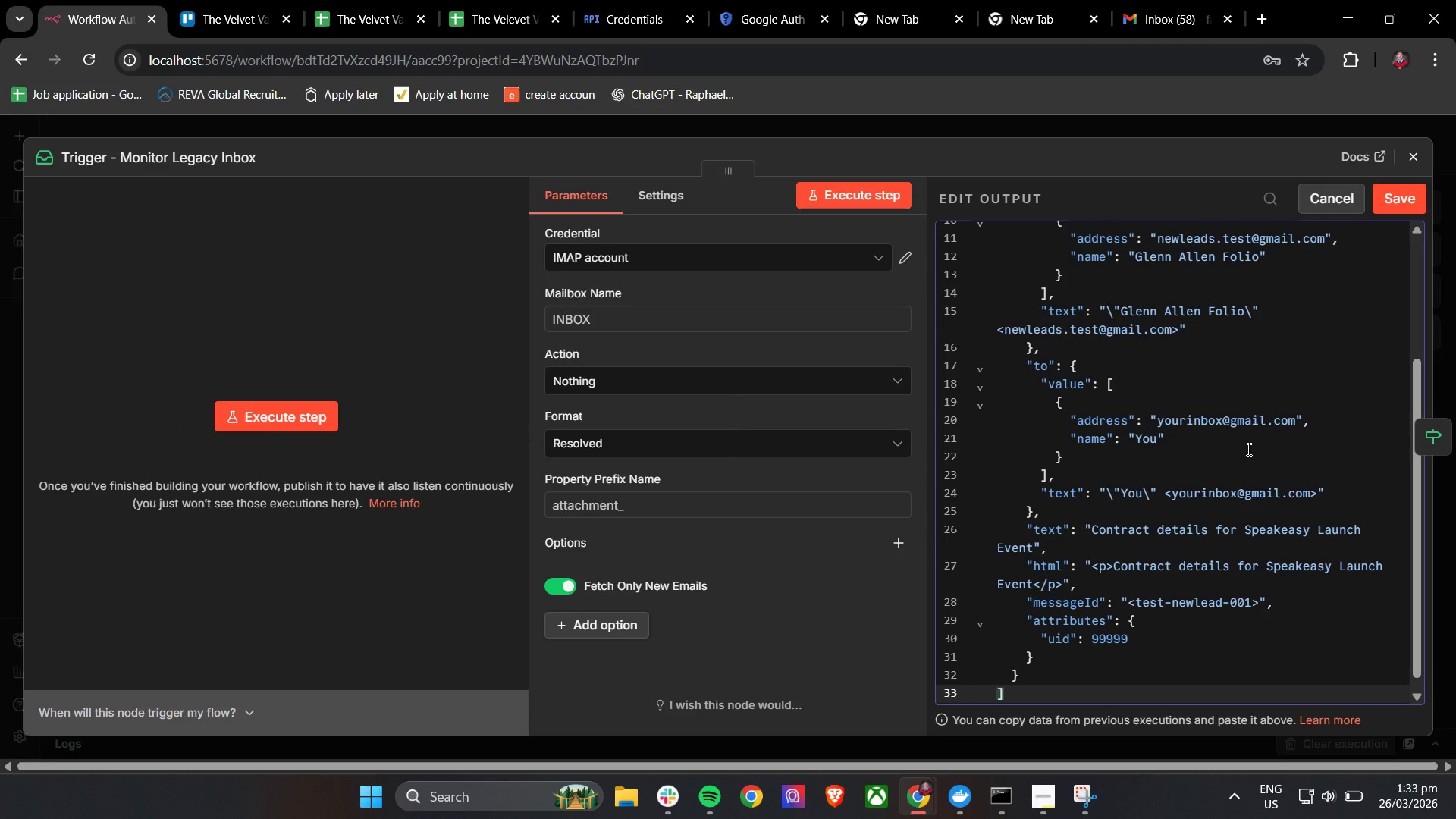 
scroll: coordinate [1253, 437], scroll_direction: up, amount: 12.0
 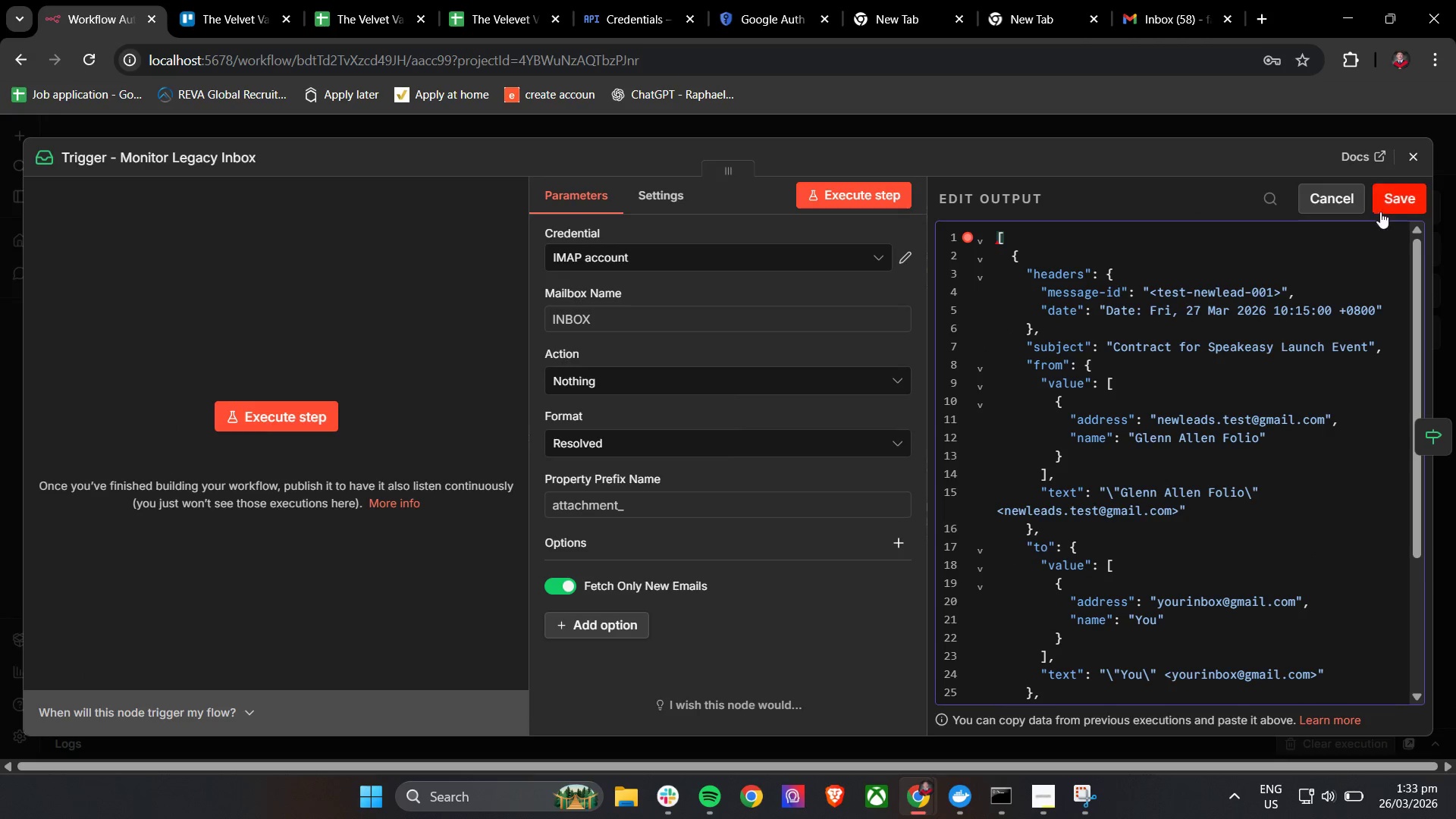 
left_click([1387, 204])
 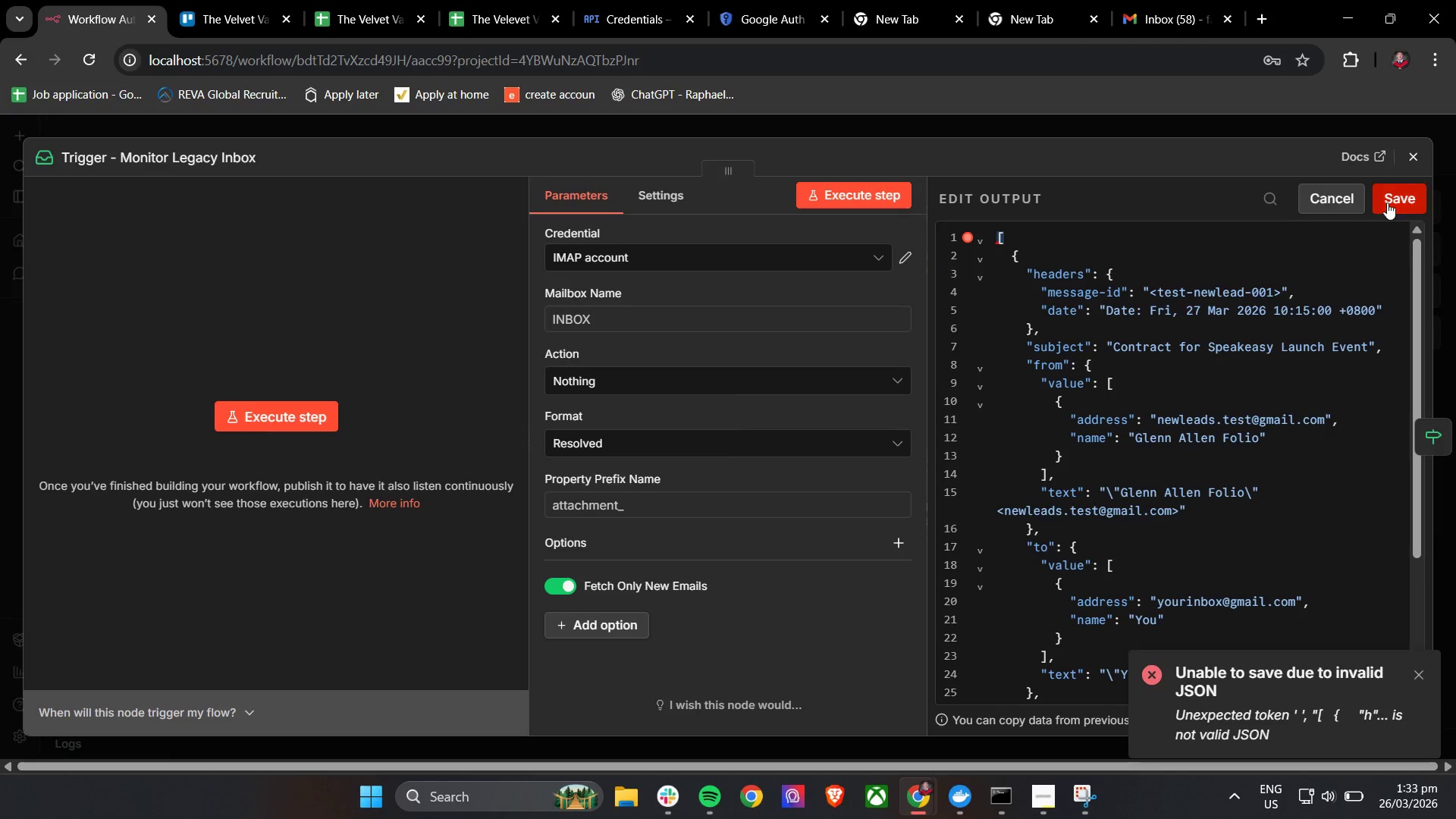 
double_click([1387, 201])
 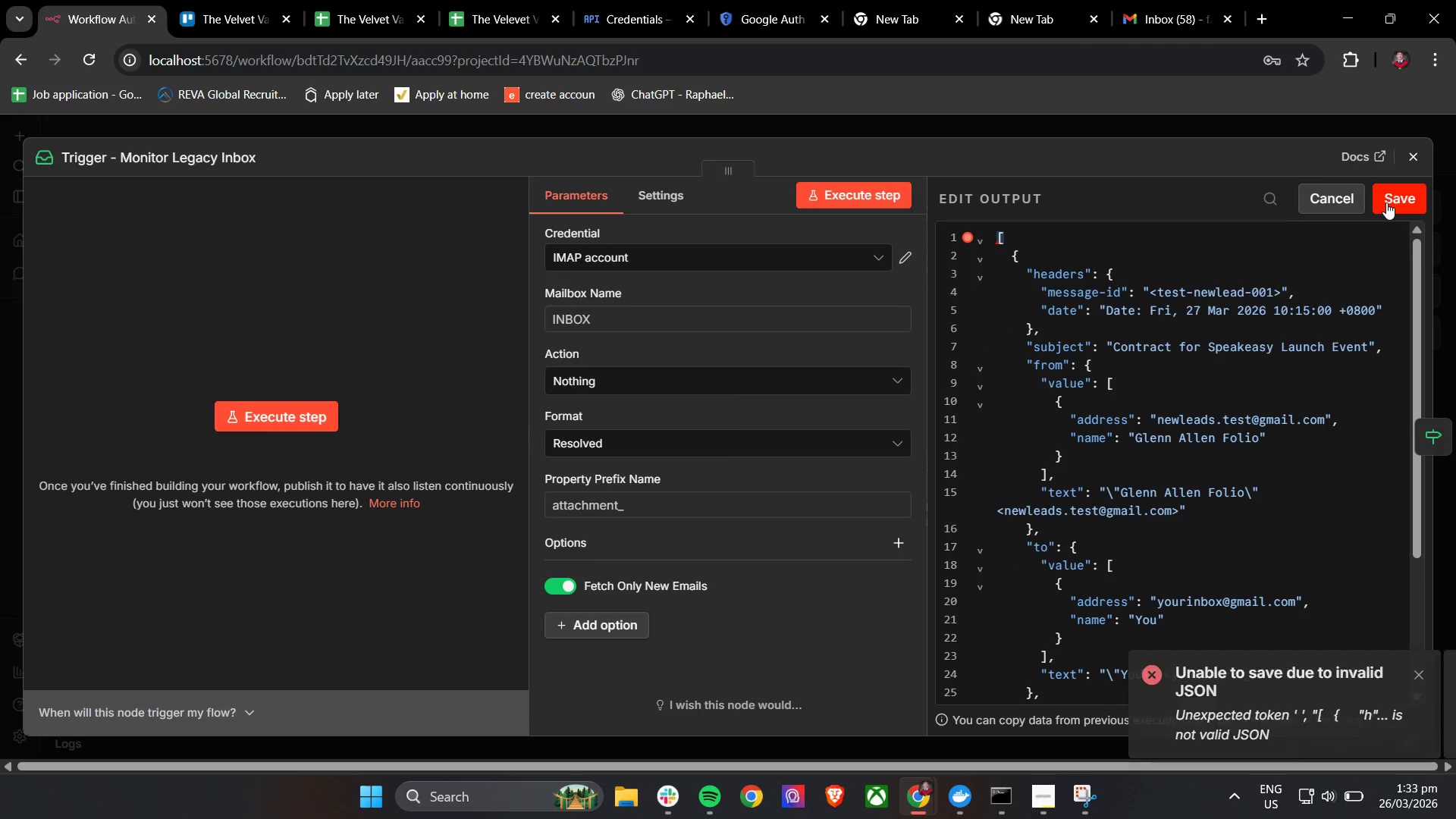 
left_click_drag(start_coordinate=[1386, 202], to_coordinate=[1386, 206])
 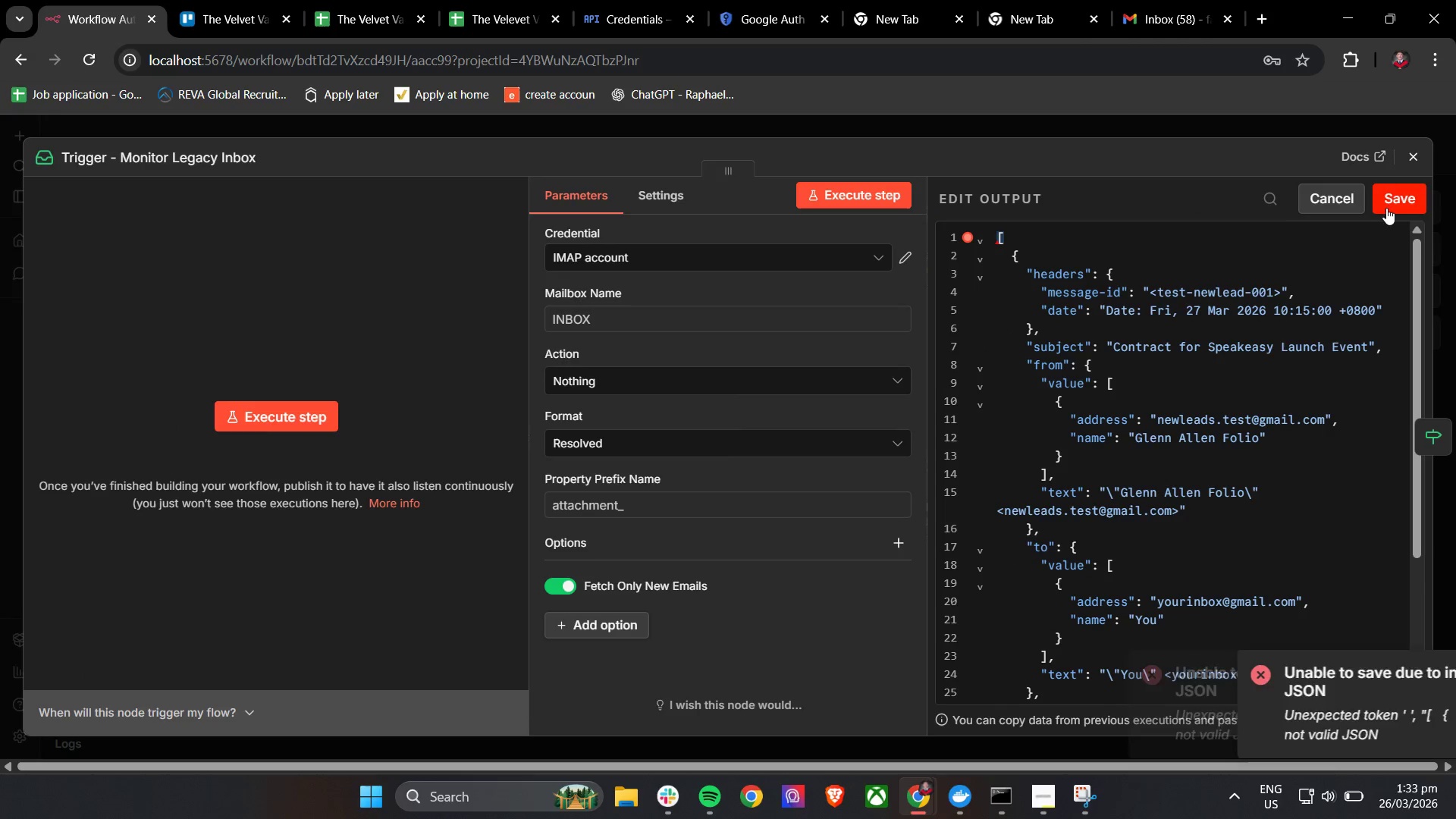 
triple_click([1386, 208])
 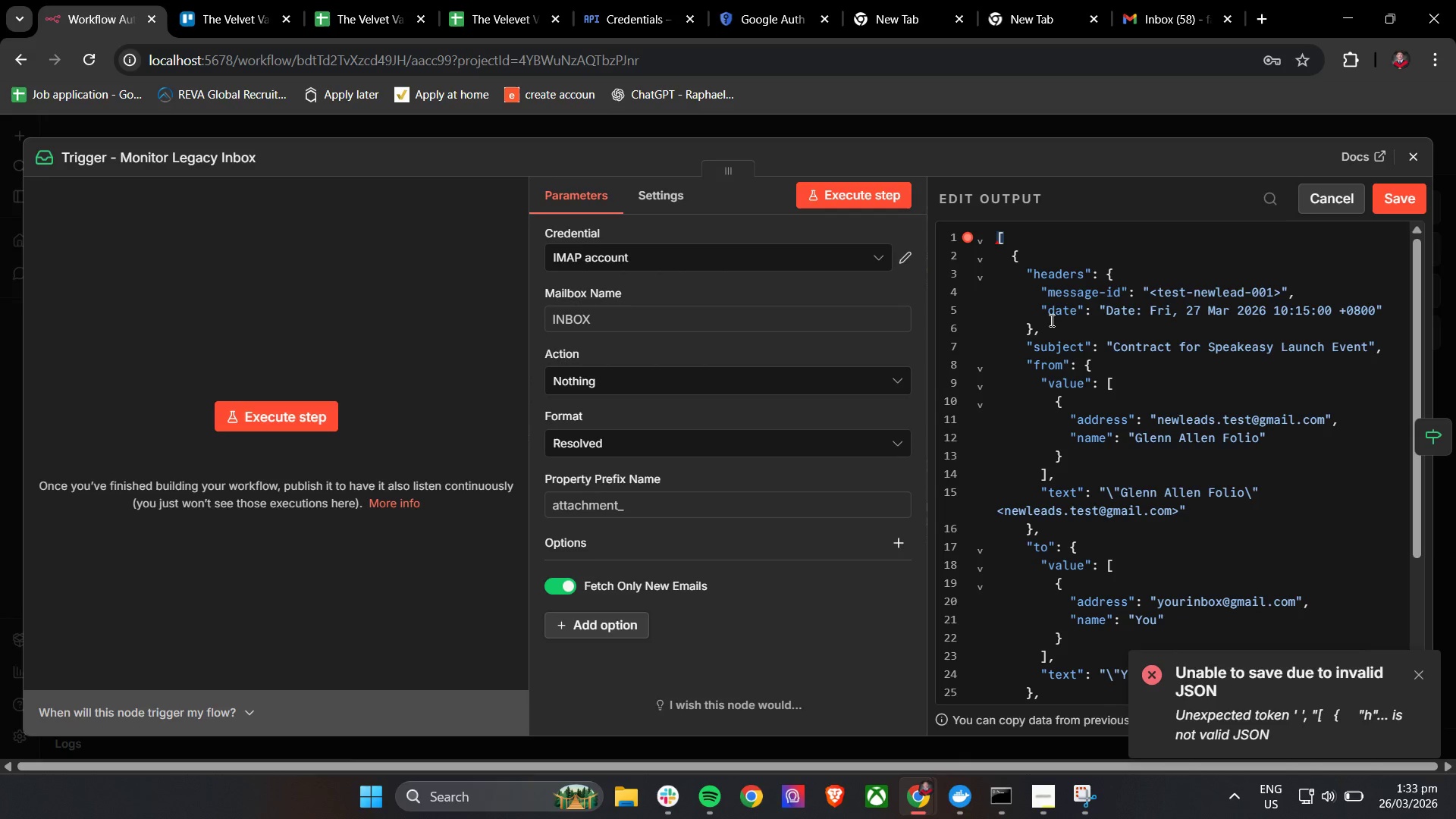 
left_click([1414, 165])
 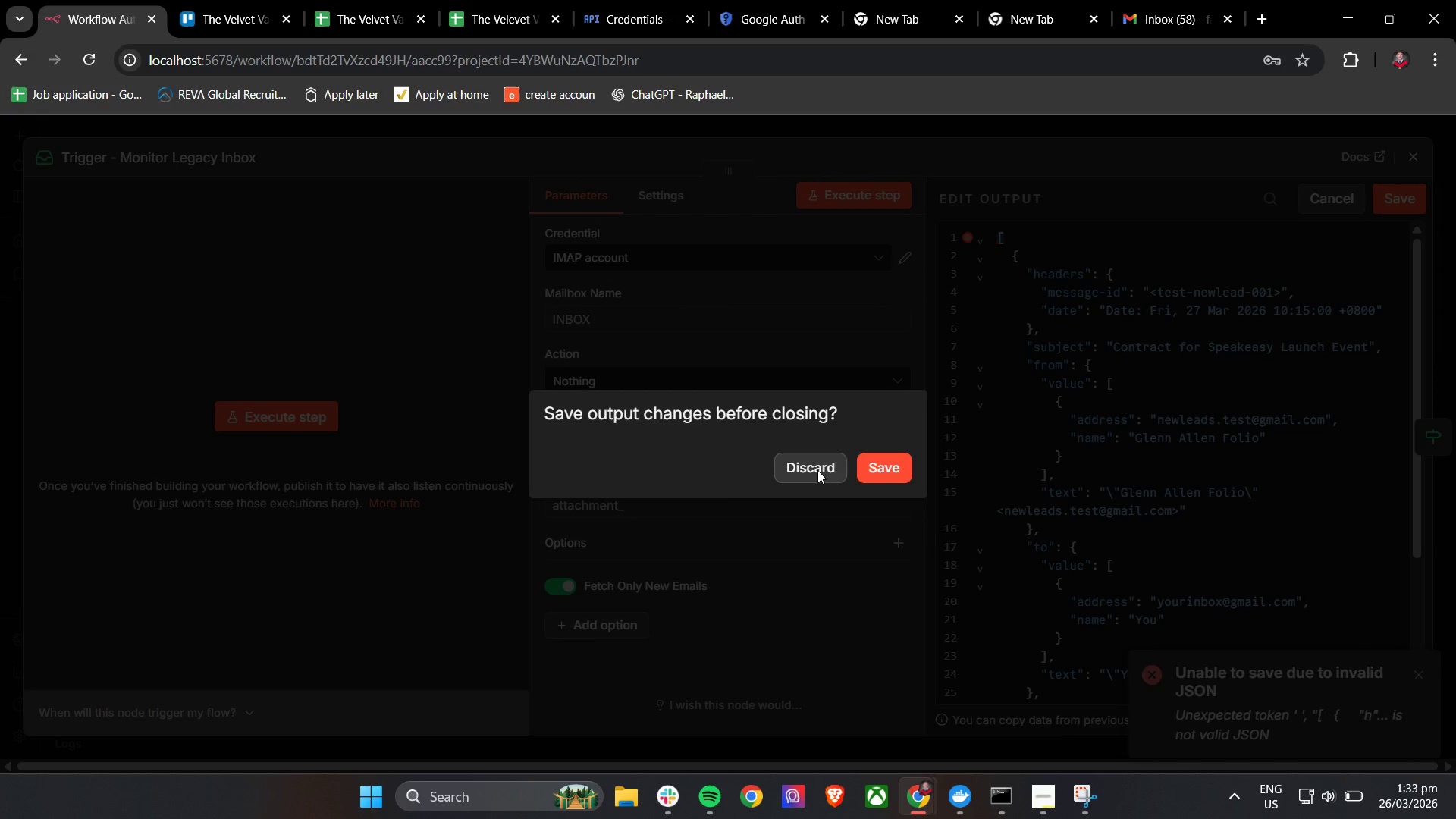 
left_click([817, 470])
 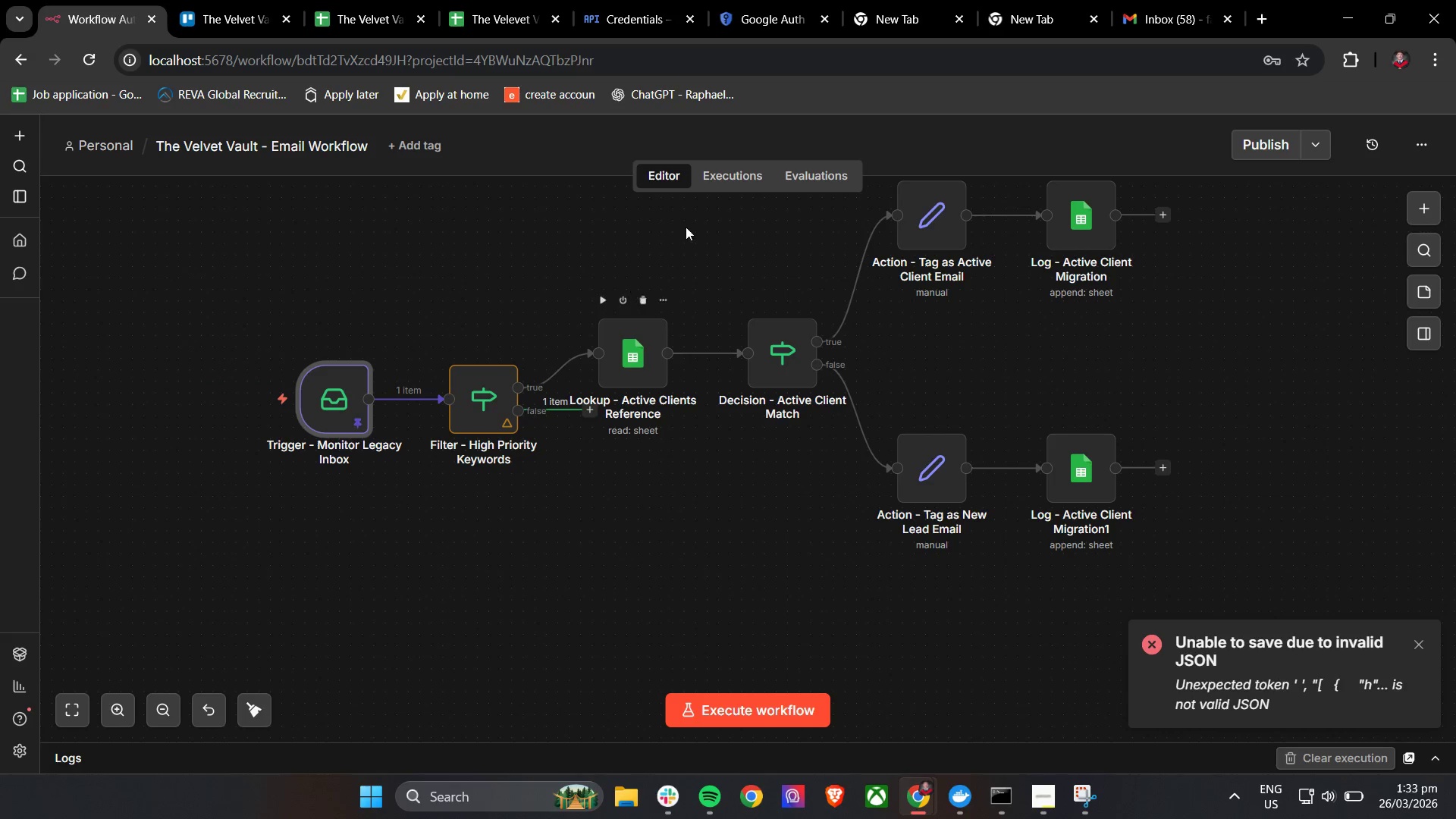 
left_click([719, 181])
 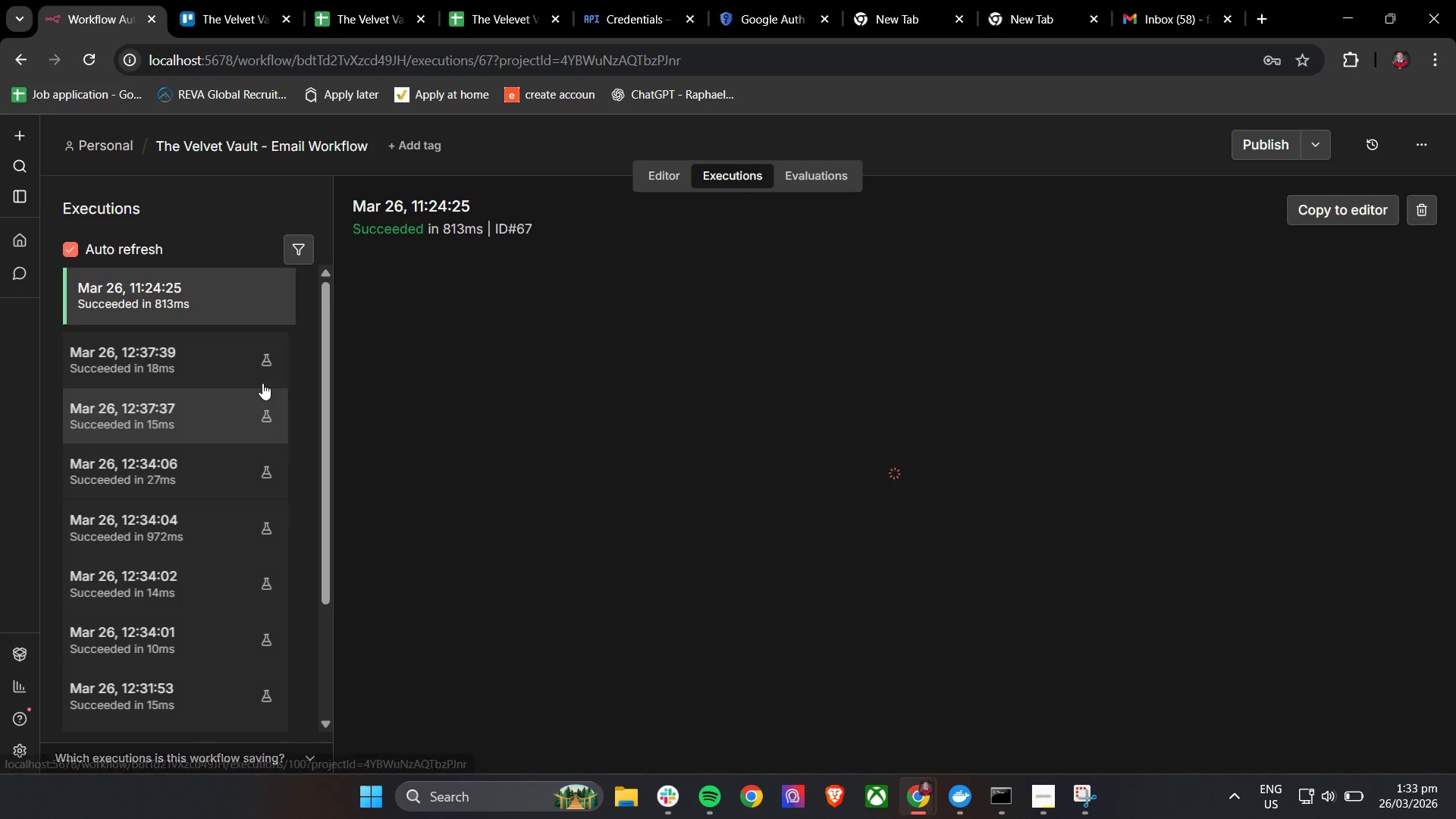 
left_click([200, 304])
 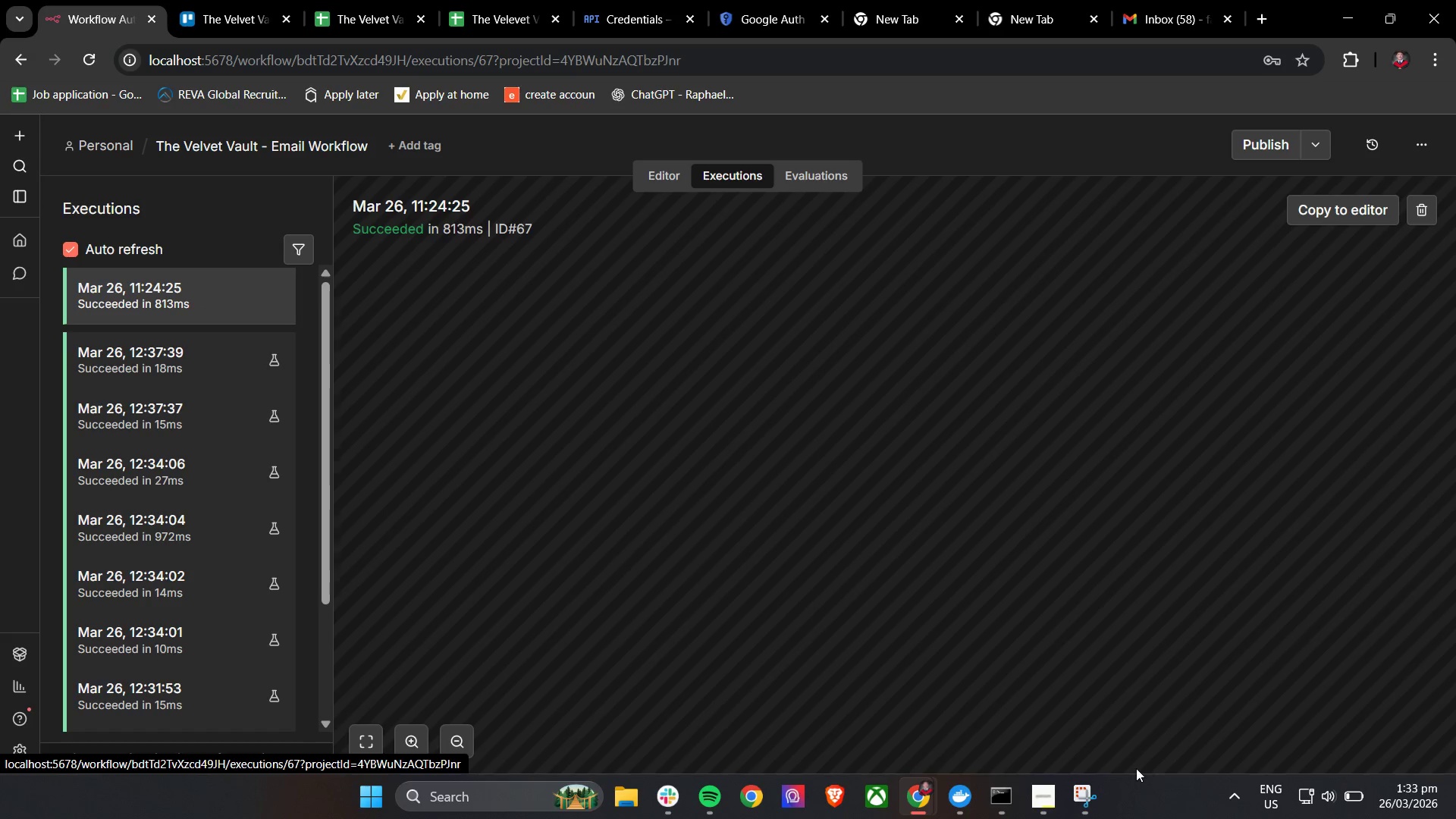 
wait(5.27)
 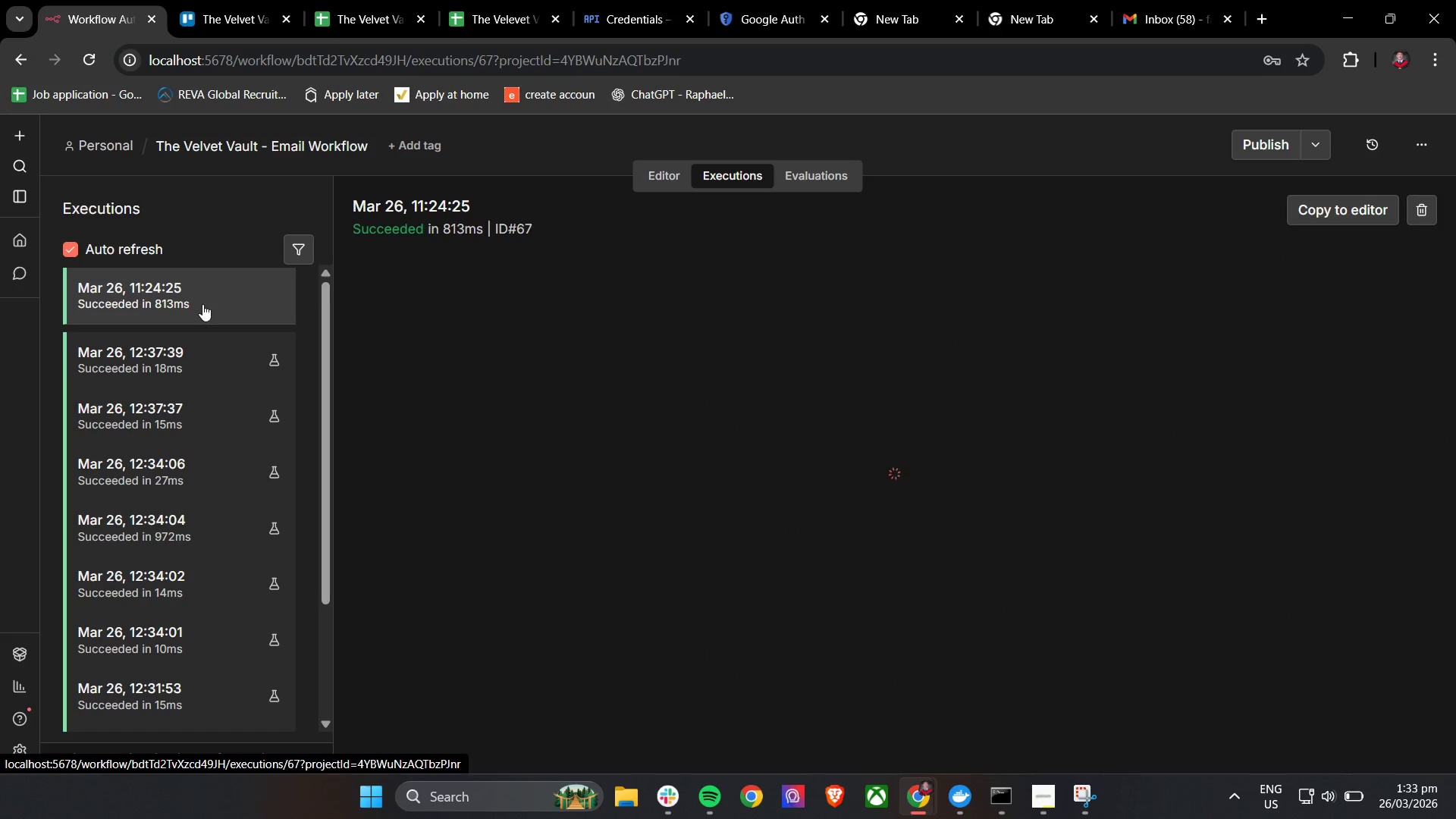 
mouse_move([1315, 783])
 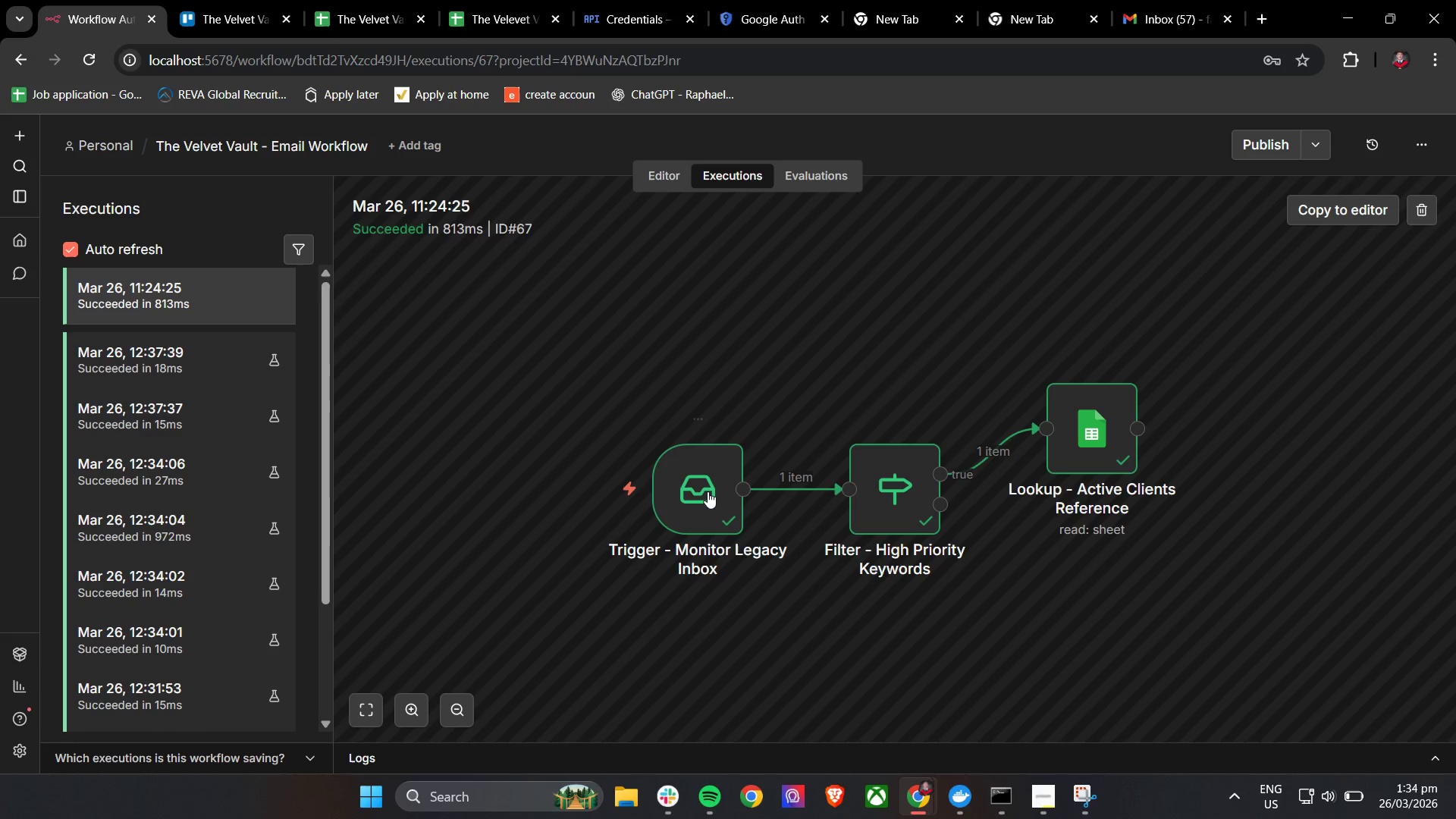 
double_click([695, 489])
 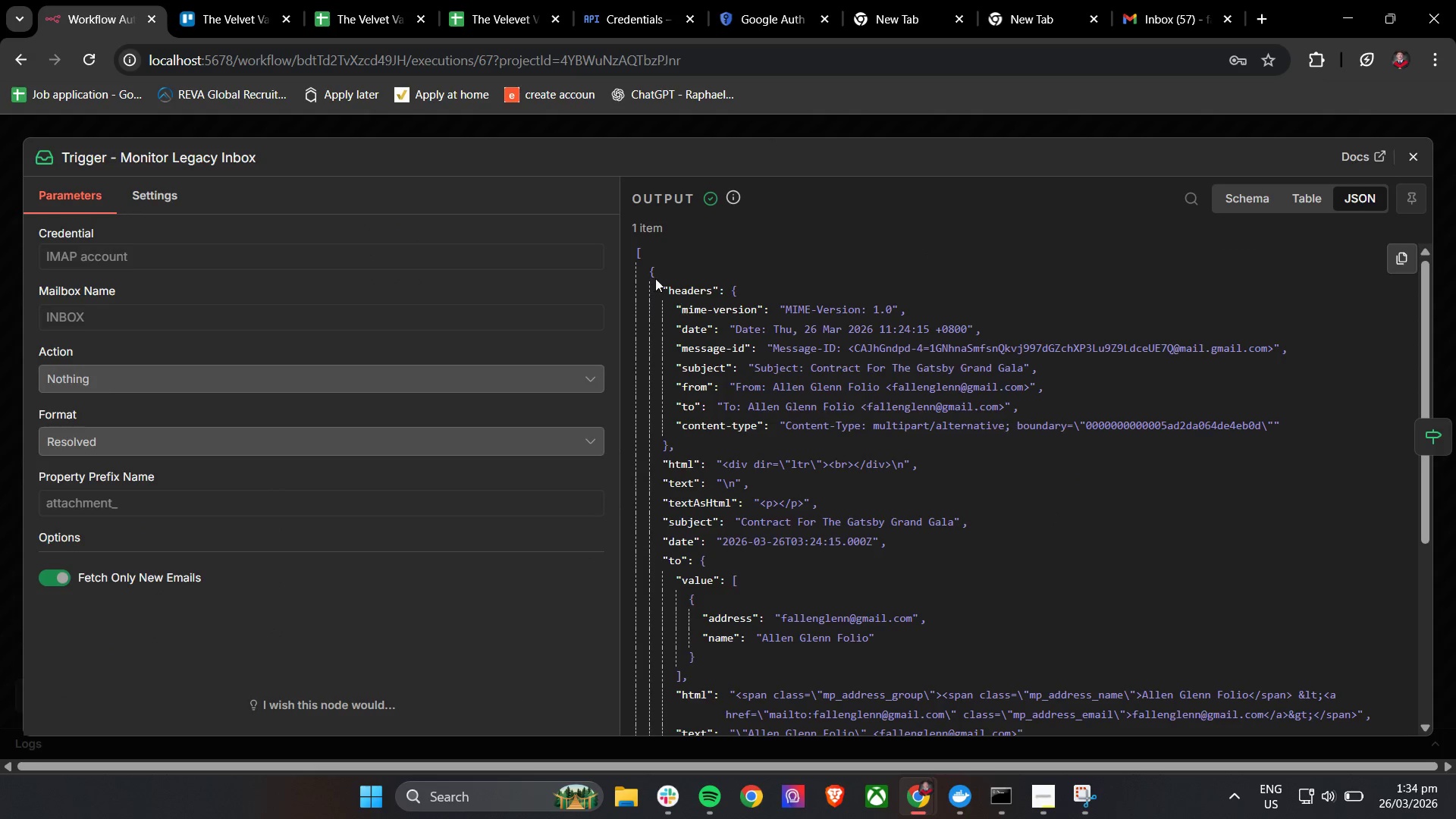 
left_click_drag(start_coordinate=[630, 249], to_coordinate=[909, 658])
 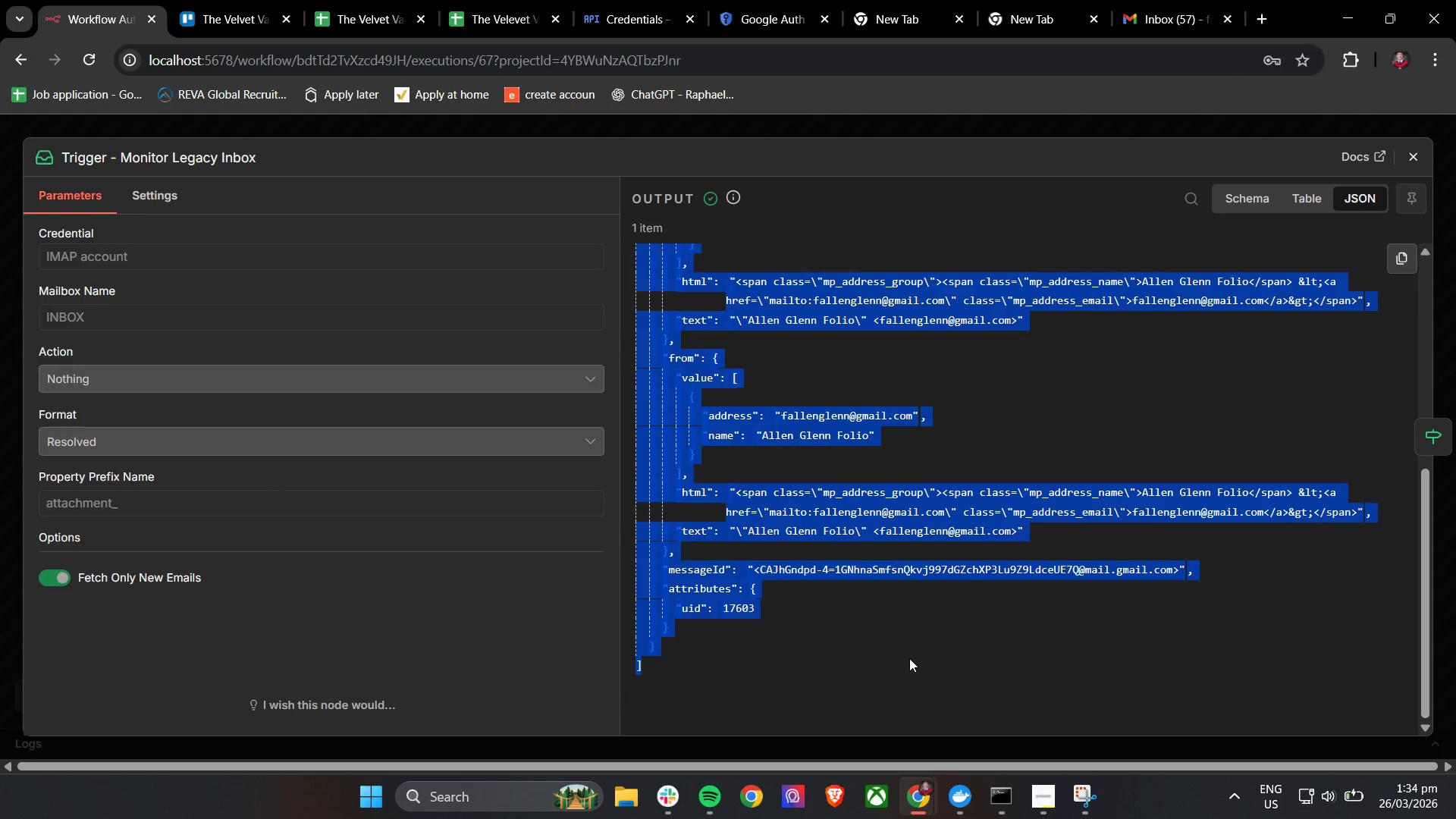 
hold_key(key=ControlLeft, duration=0.59)
 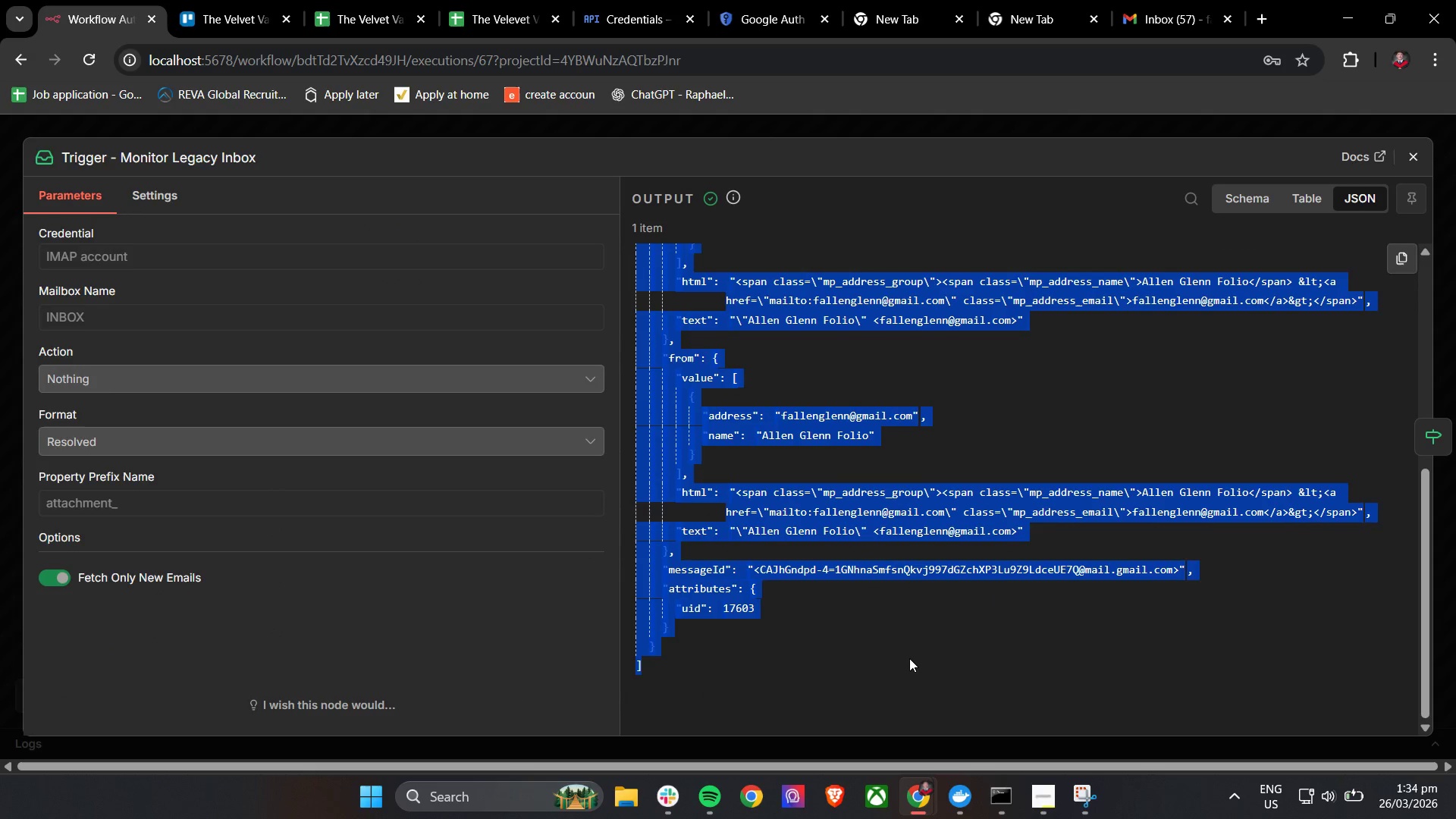 
scroll: coordinate [910, 624], scroll_direction: down, amount: 10.0
 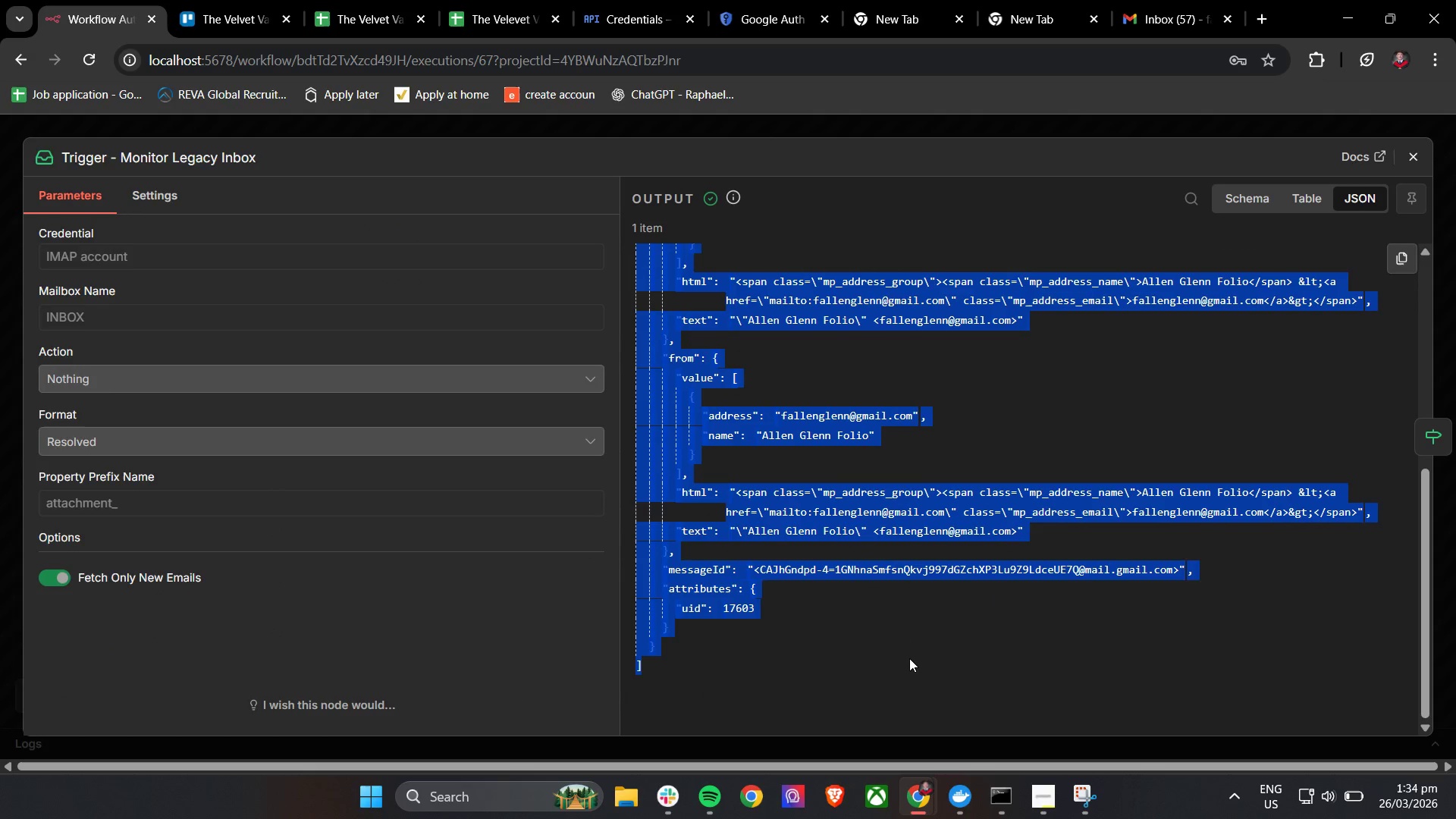 
key(Control+C)
 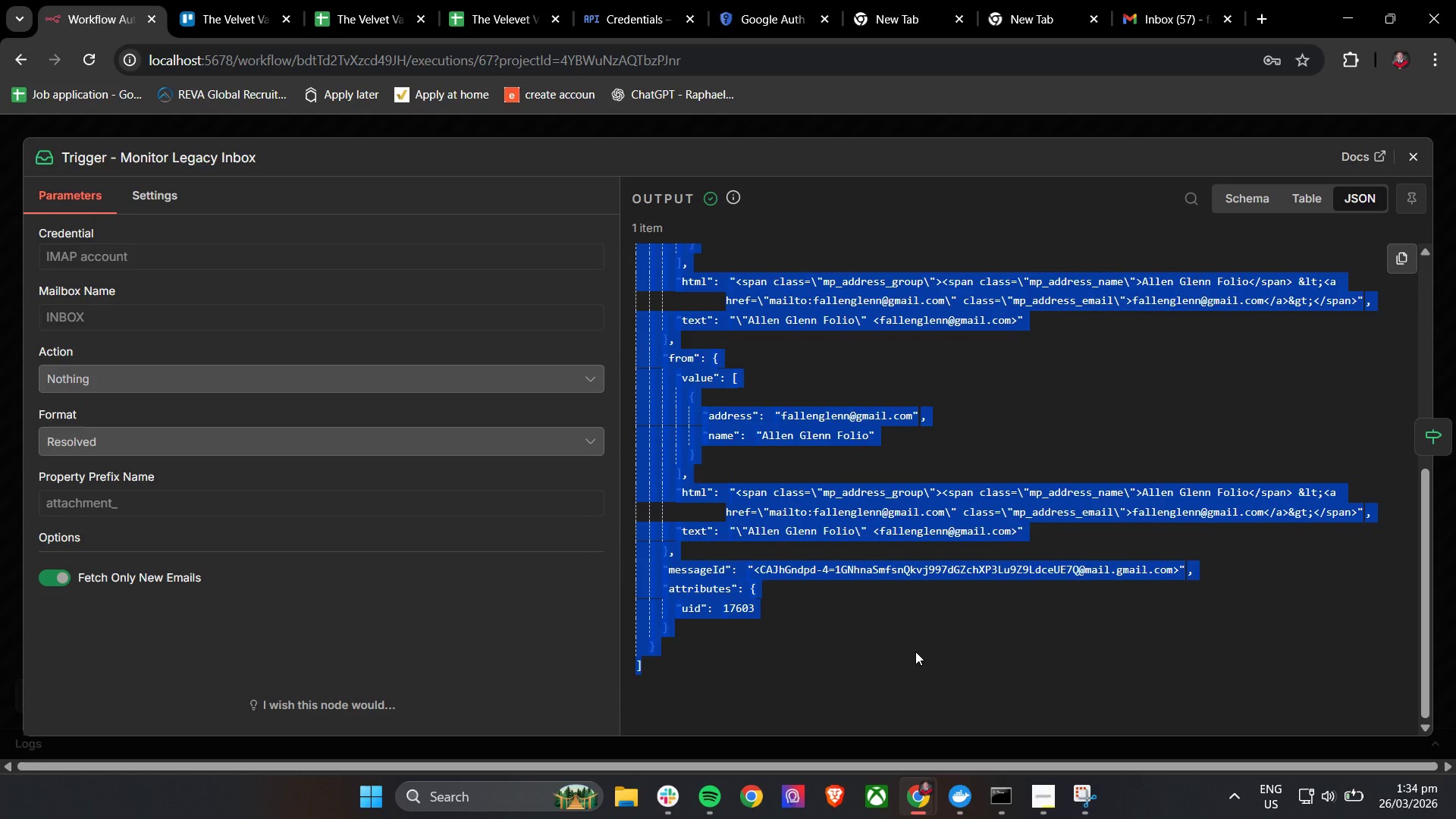 
key(Control+C)
 